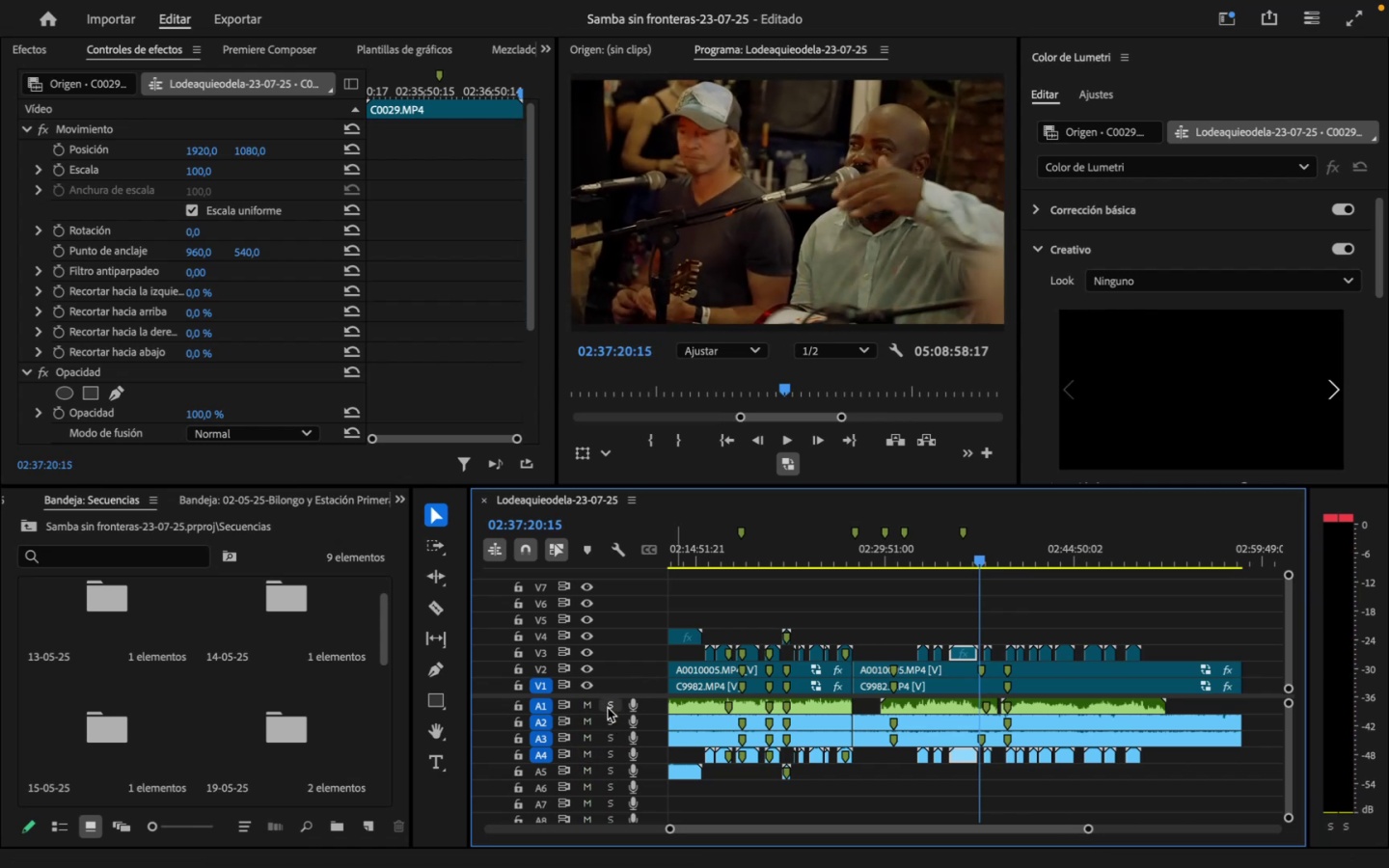 
left_click([608, 708])
 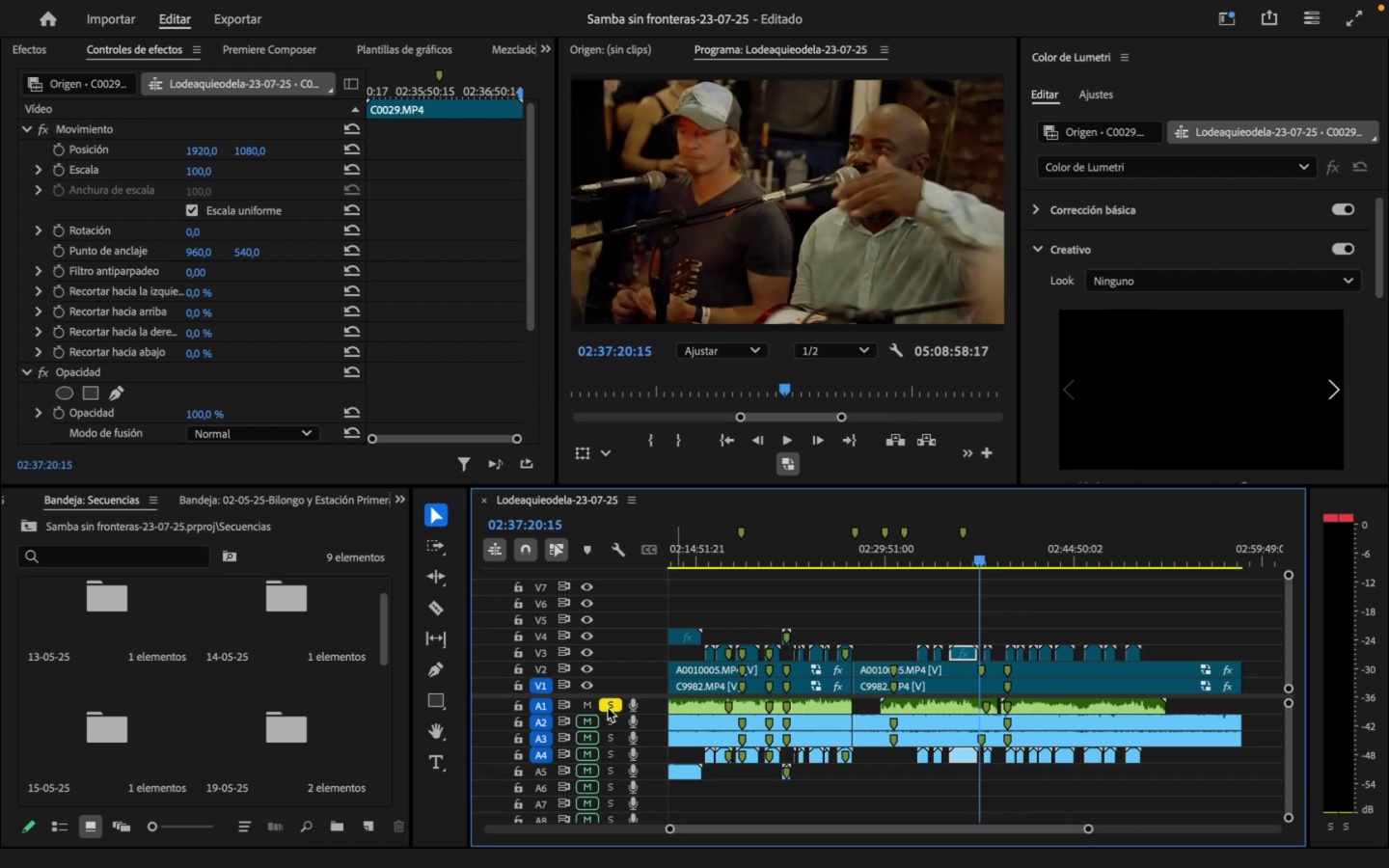 
key(Space)
 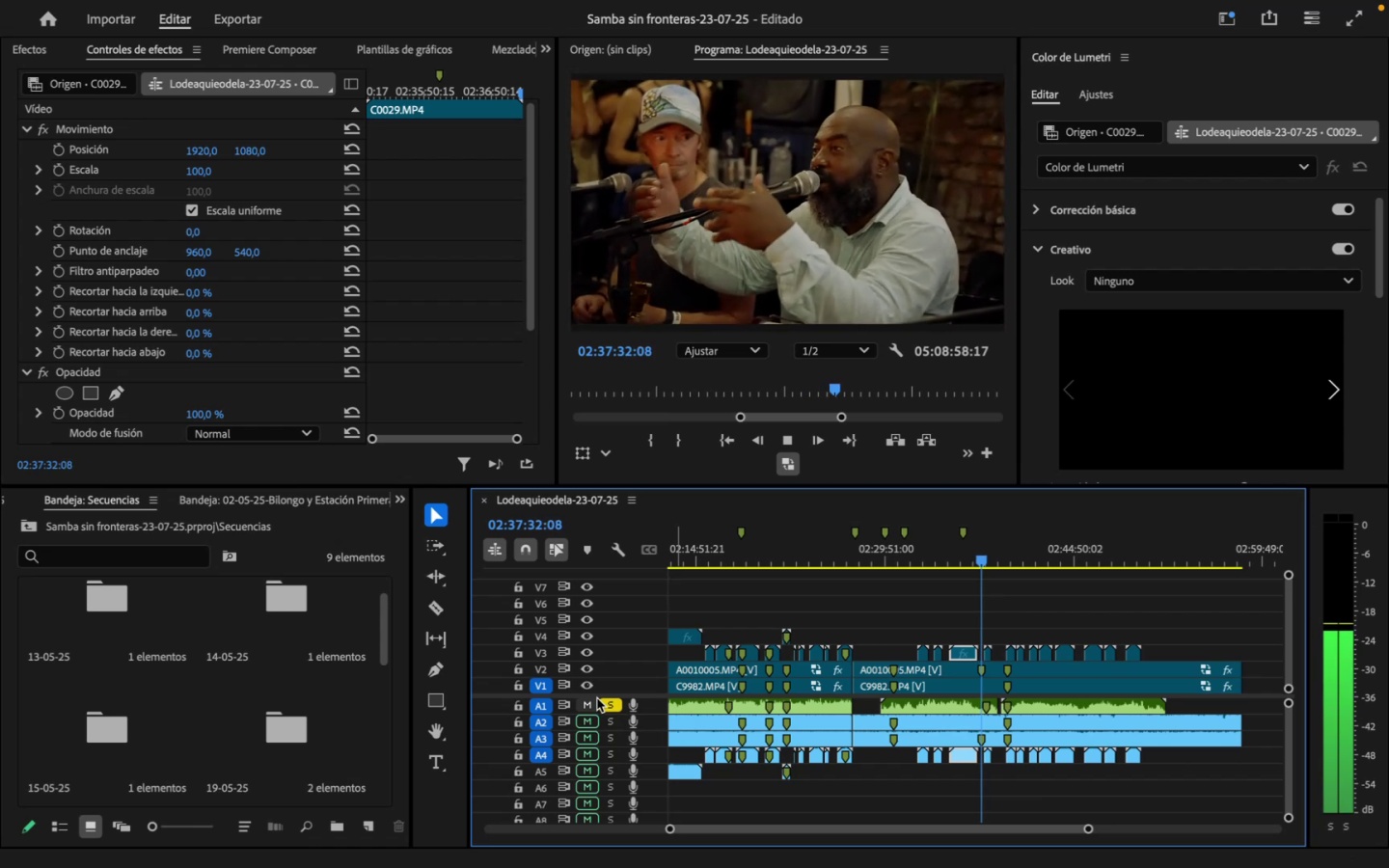 
wait(16.89)
 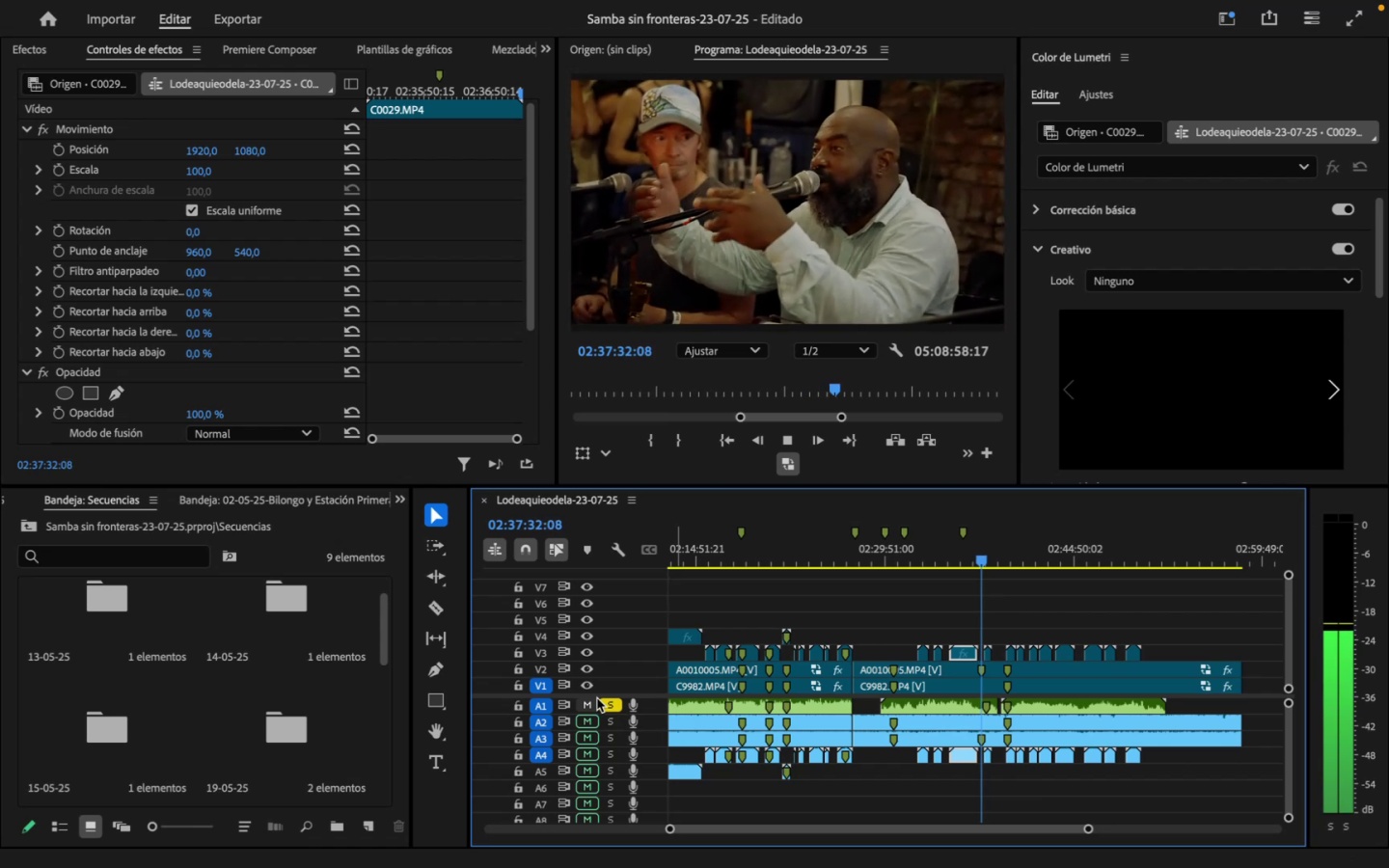 
key(Space)
 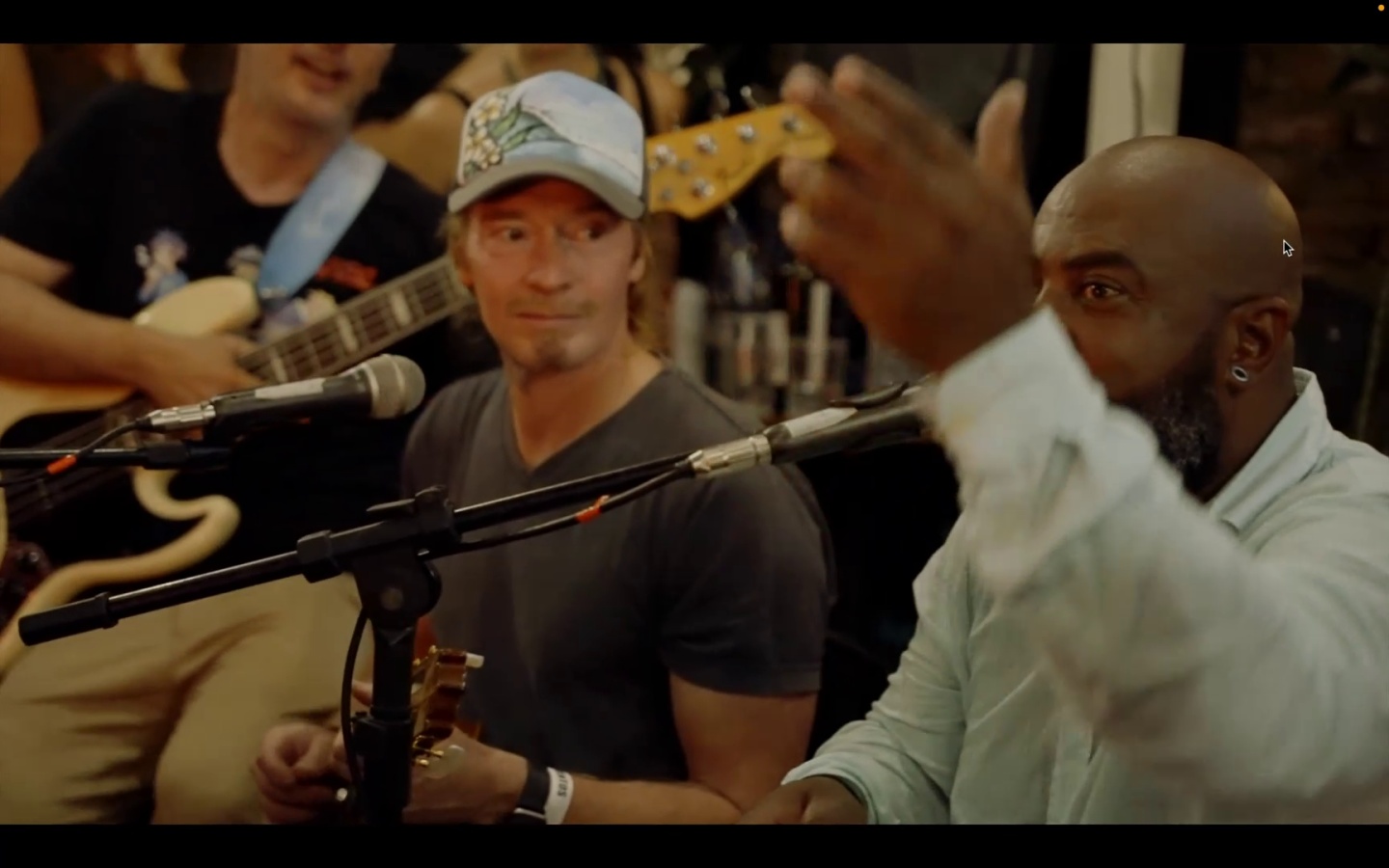 
key(Escape)
 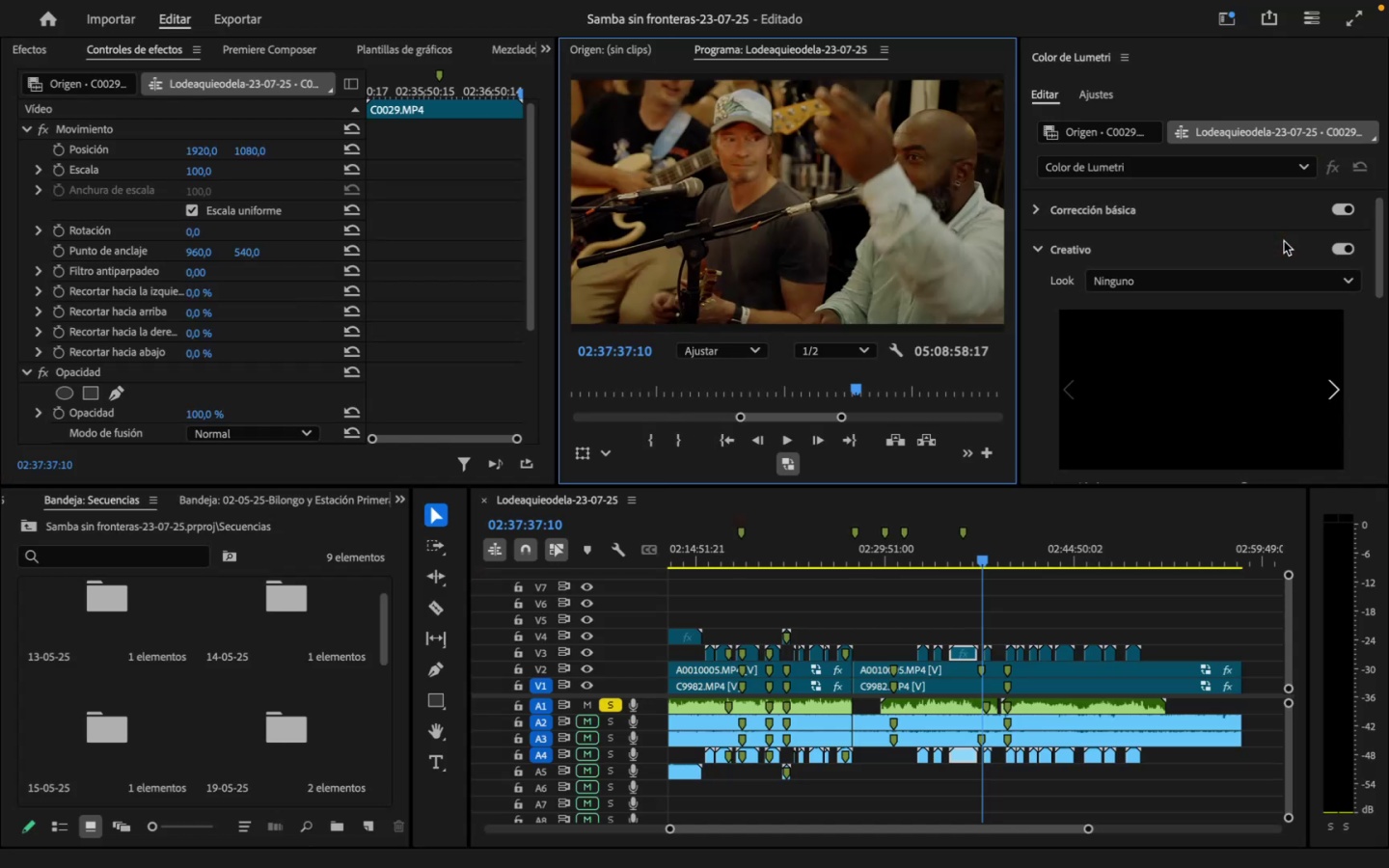 
key(Meta+CommandLeft)
 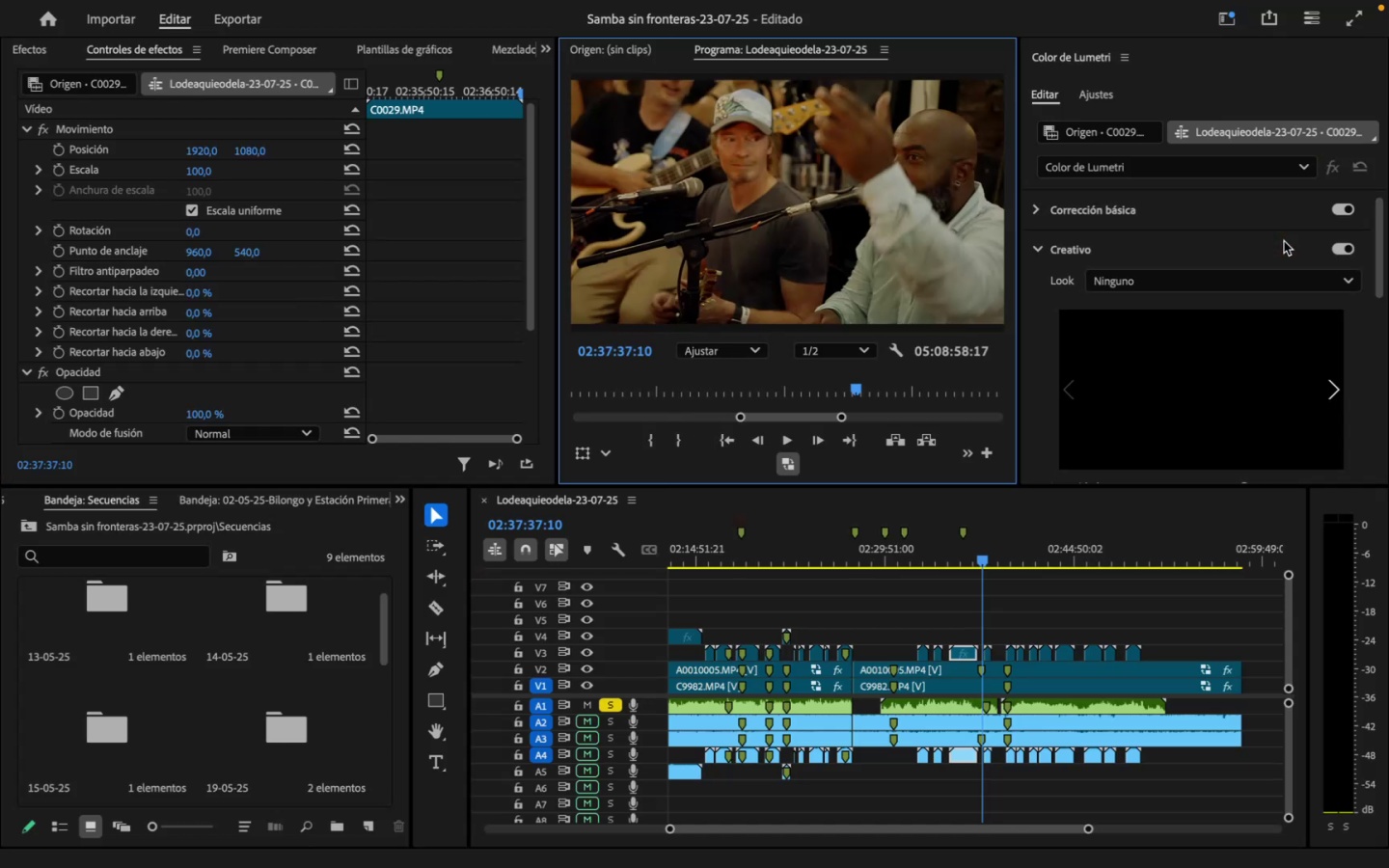 
key(Meta+S)
 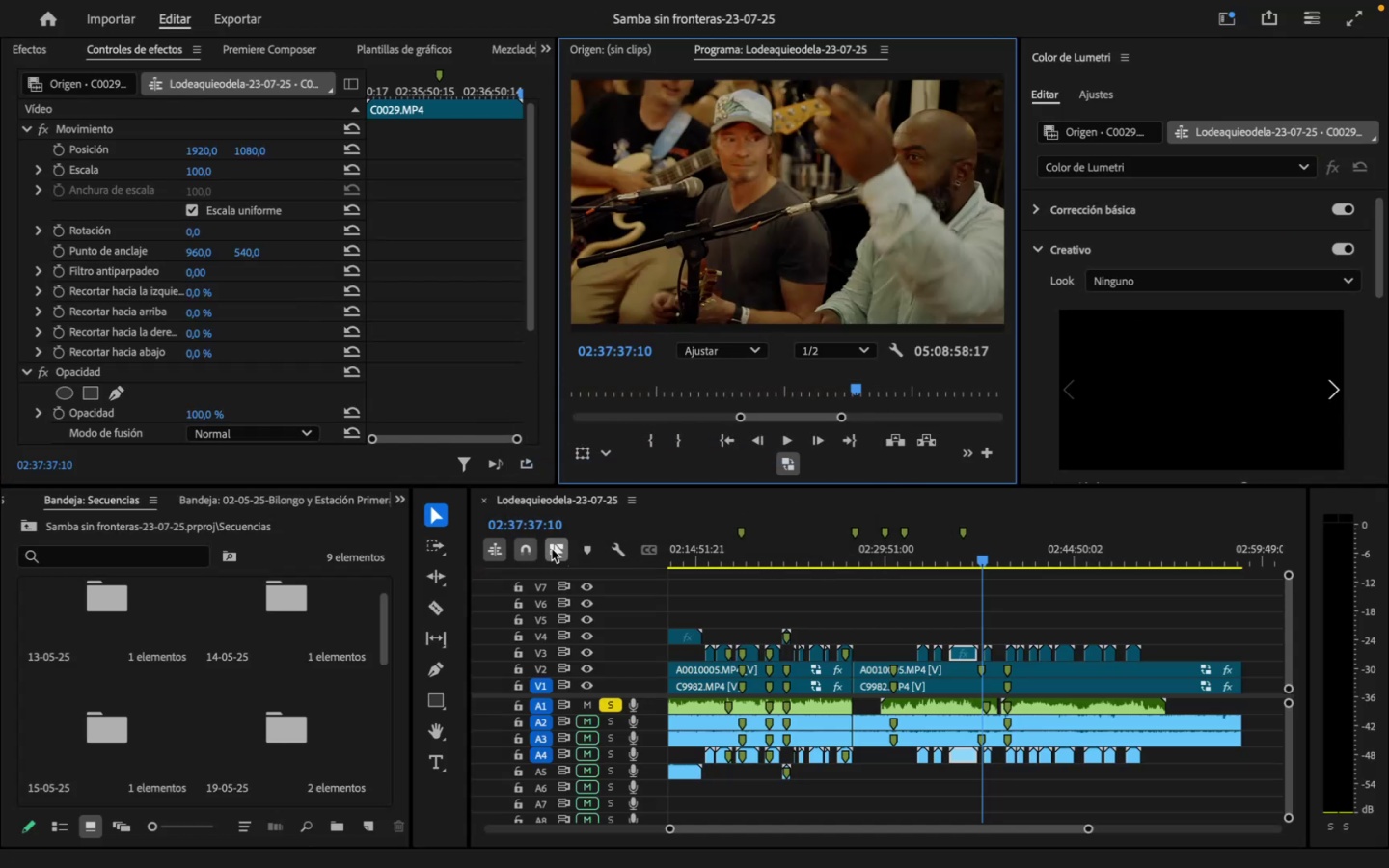 
left_click([29, 532])
 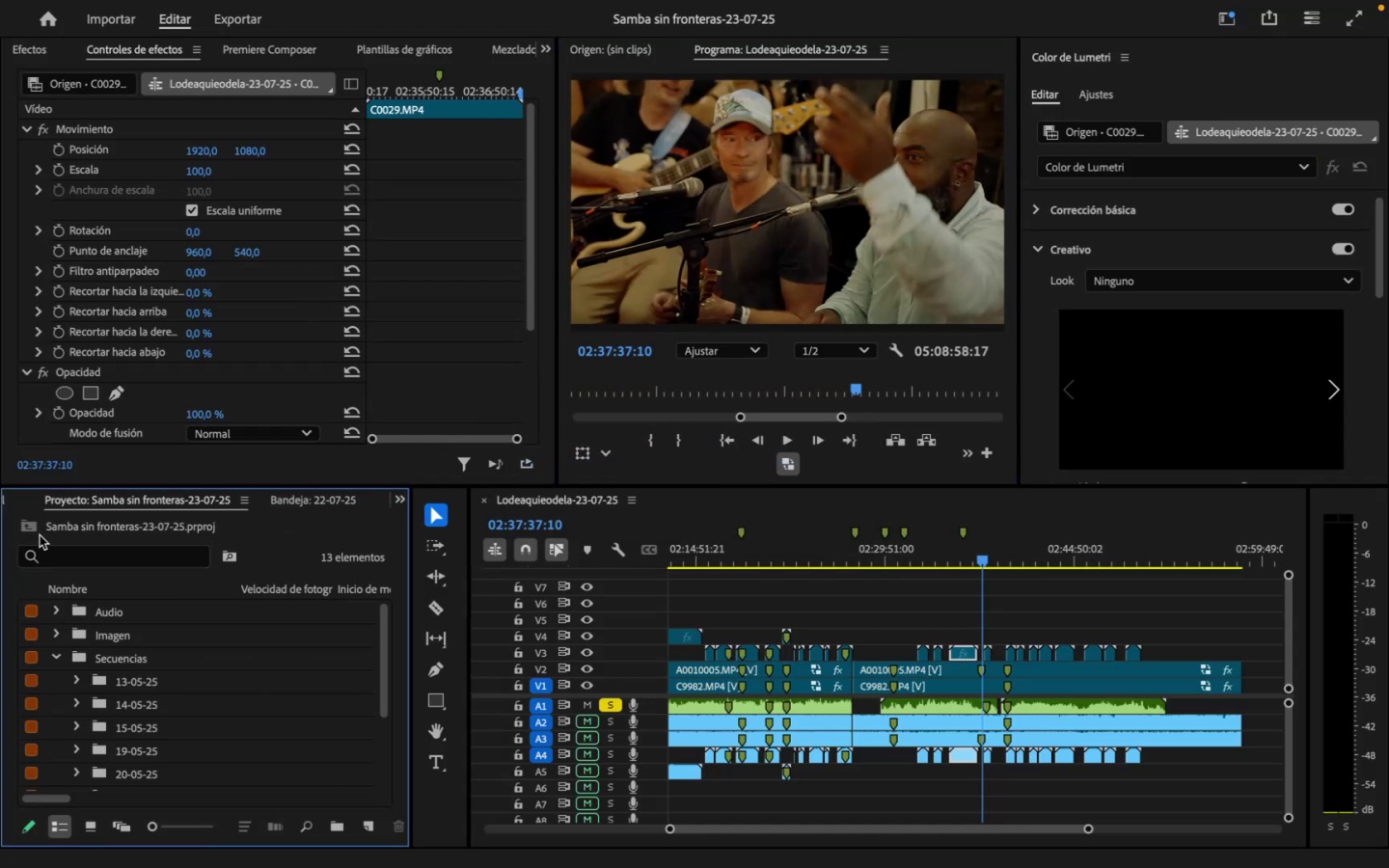 
left_click([30, 527])
 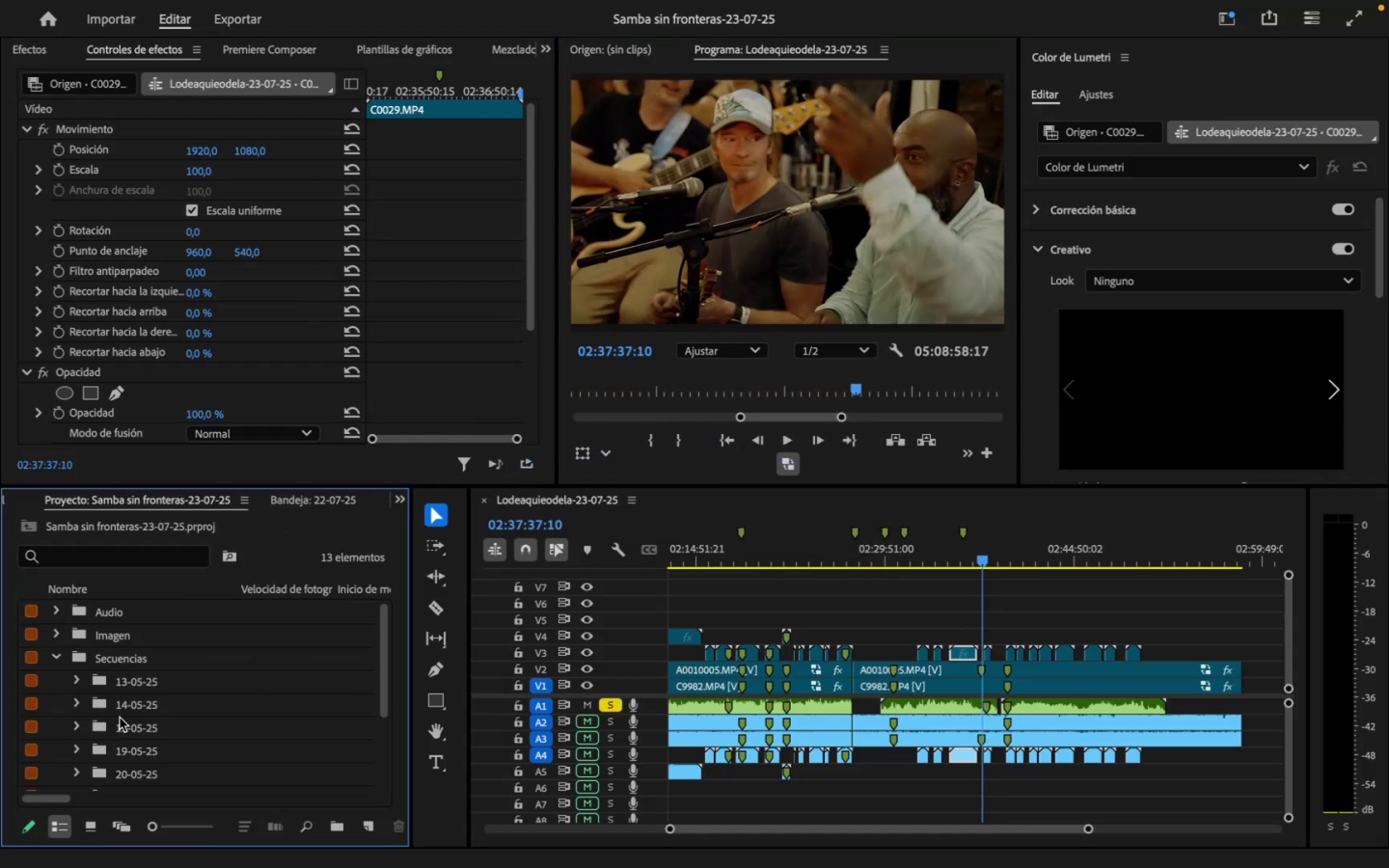 
scroll: coordinate [127, 735], scroll_direction: down, amount: 44.0
 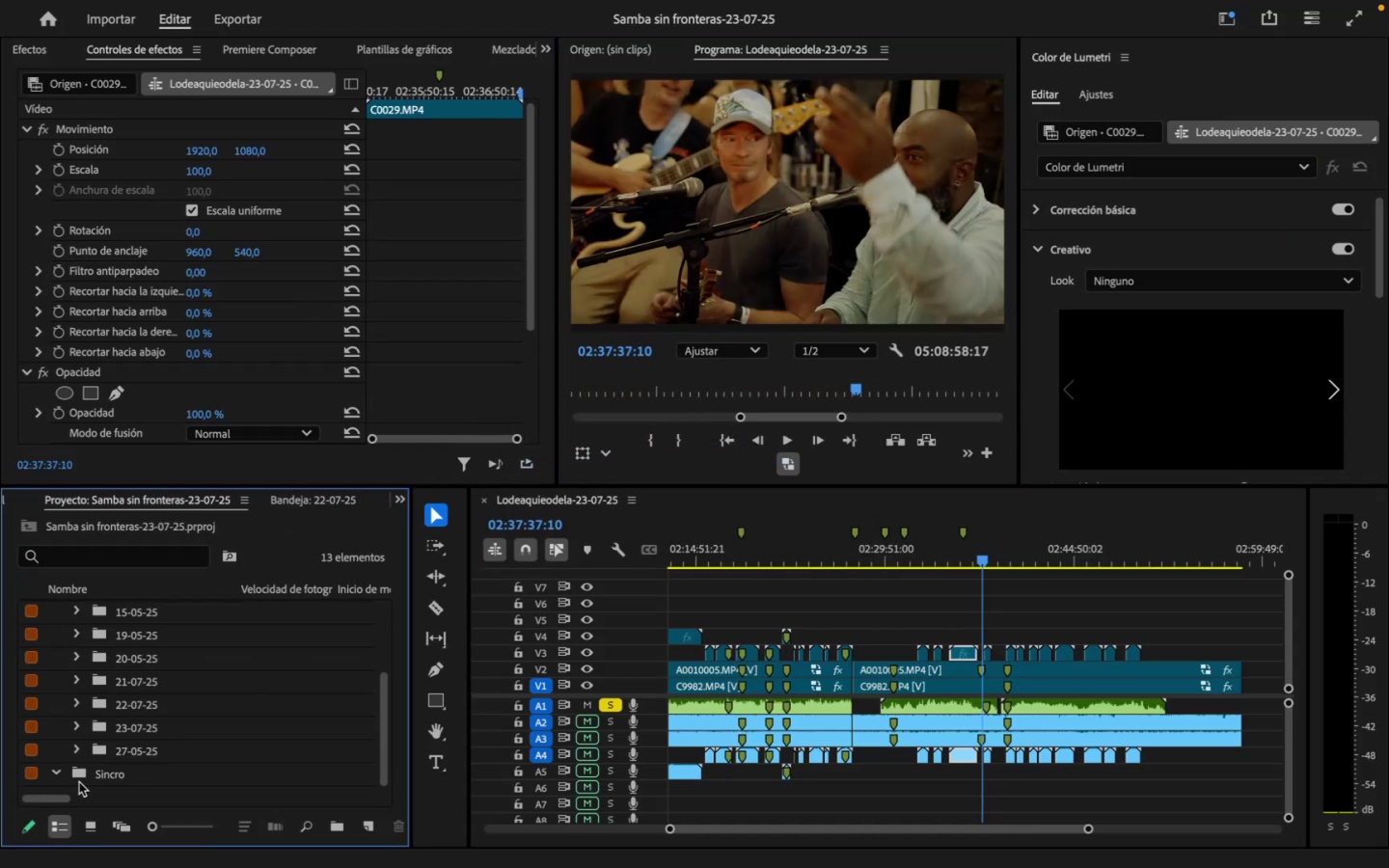 
scroll: coordinate [75, 749], scroll_direction: up, amount: 14.0
 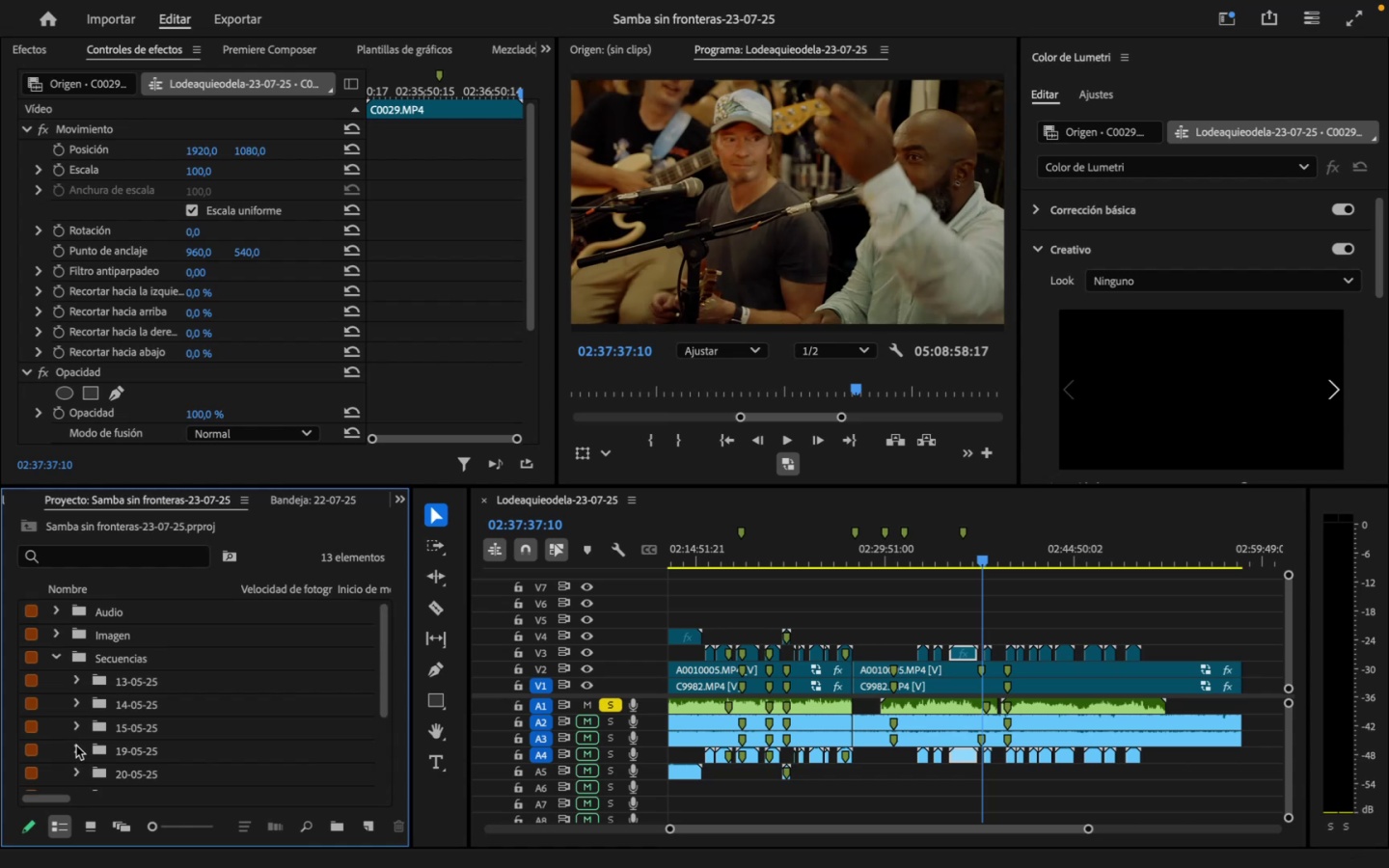 
scroll: coordinate [77, 744], scroll_direction: down, amount: 12.0
 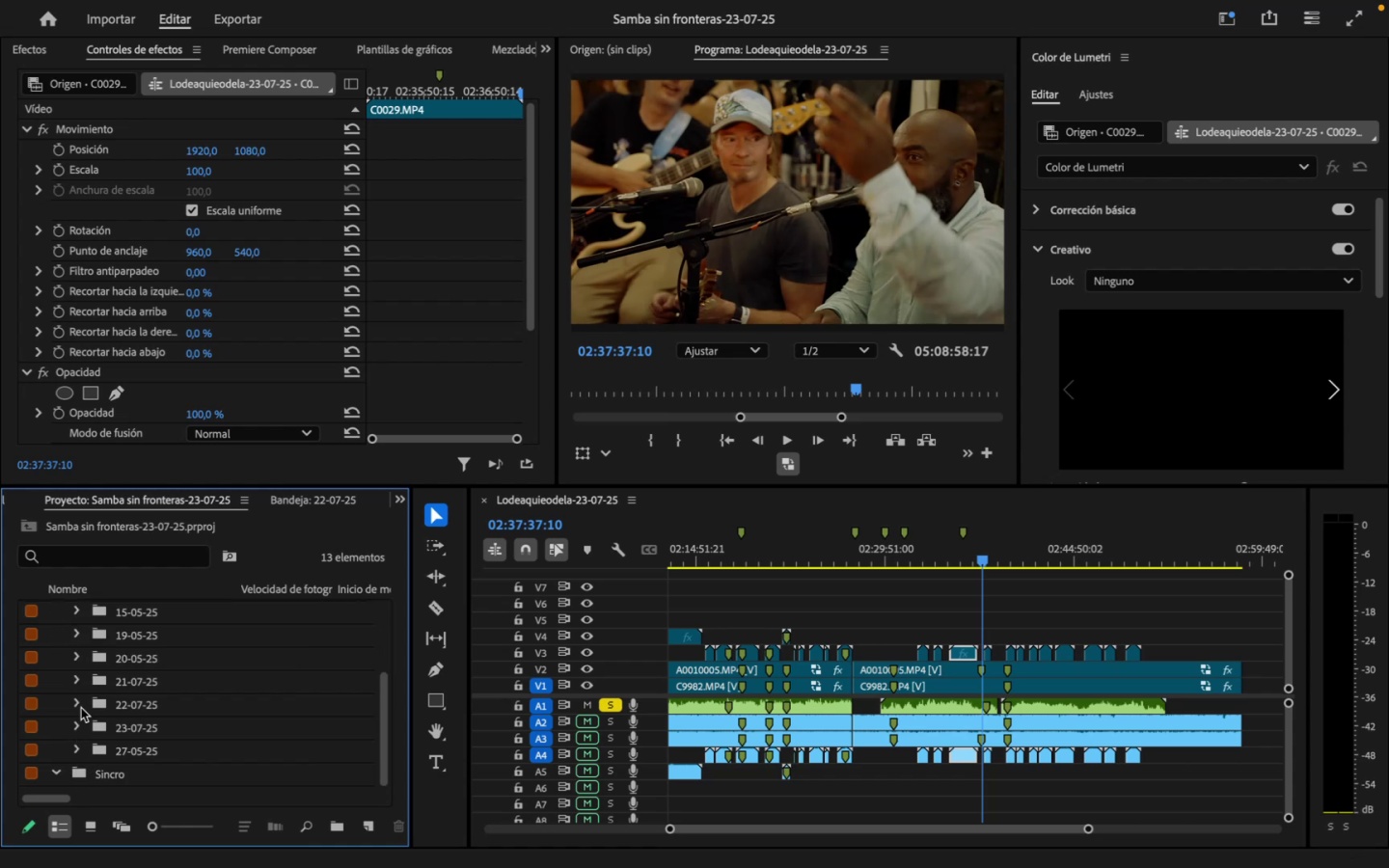 
scroll: coordinate [77, 700], scroll_direction: up, amount: 7.0
 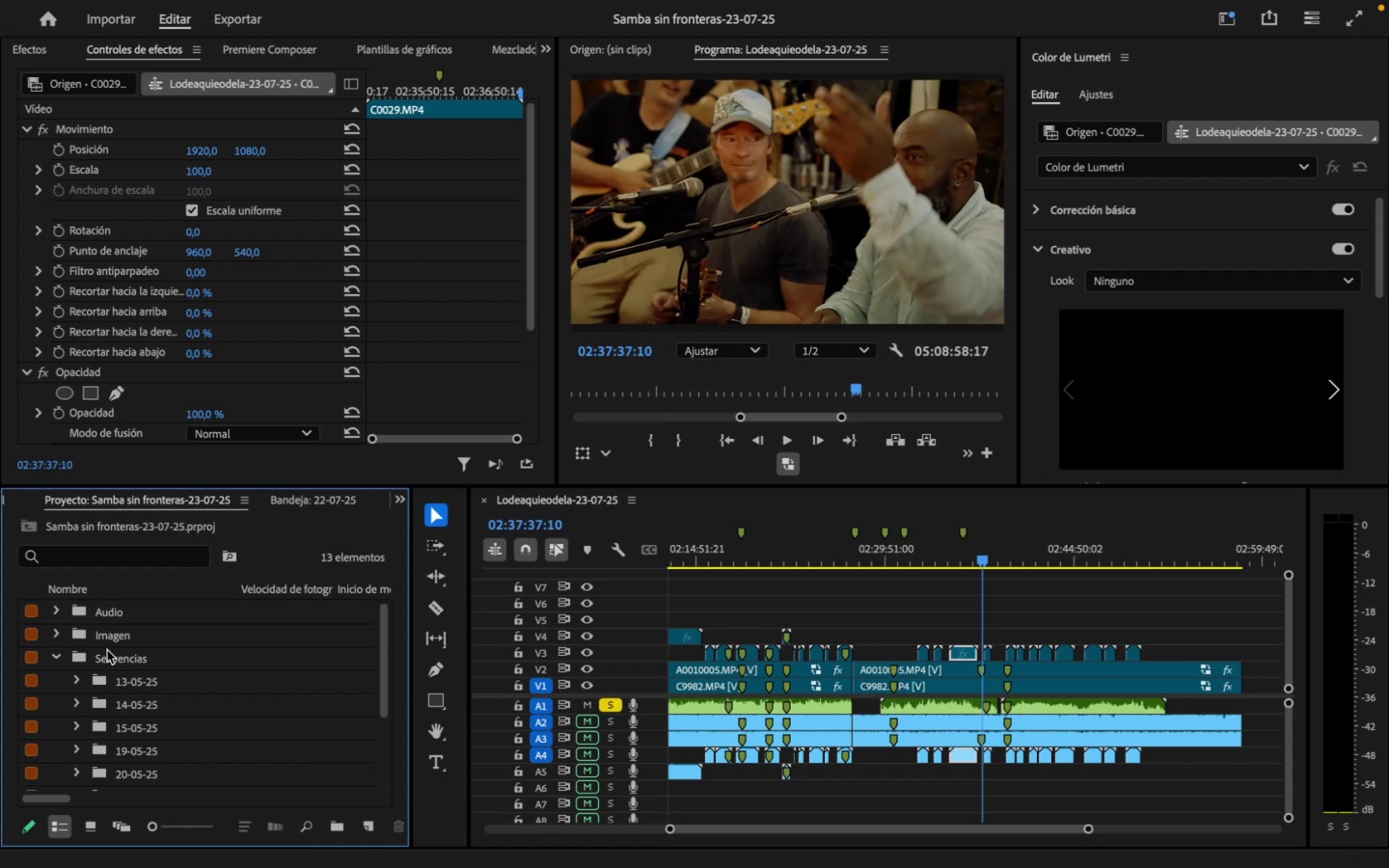 
double_click([107, 650])
 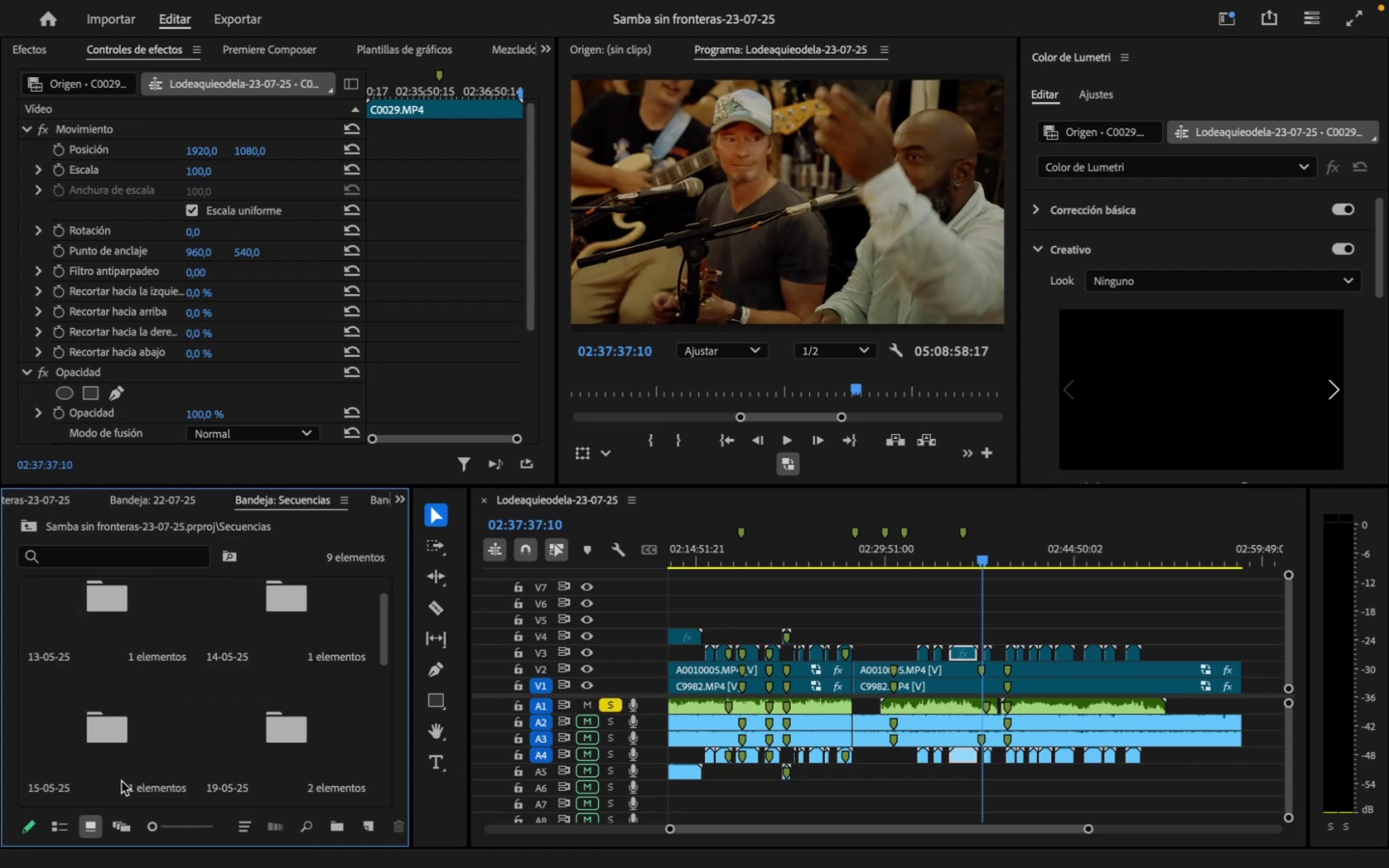 
scroll: coordinate [357, 738], scroll_direction: down, amount: 22.0
 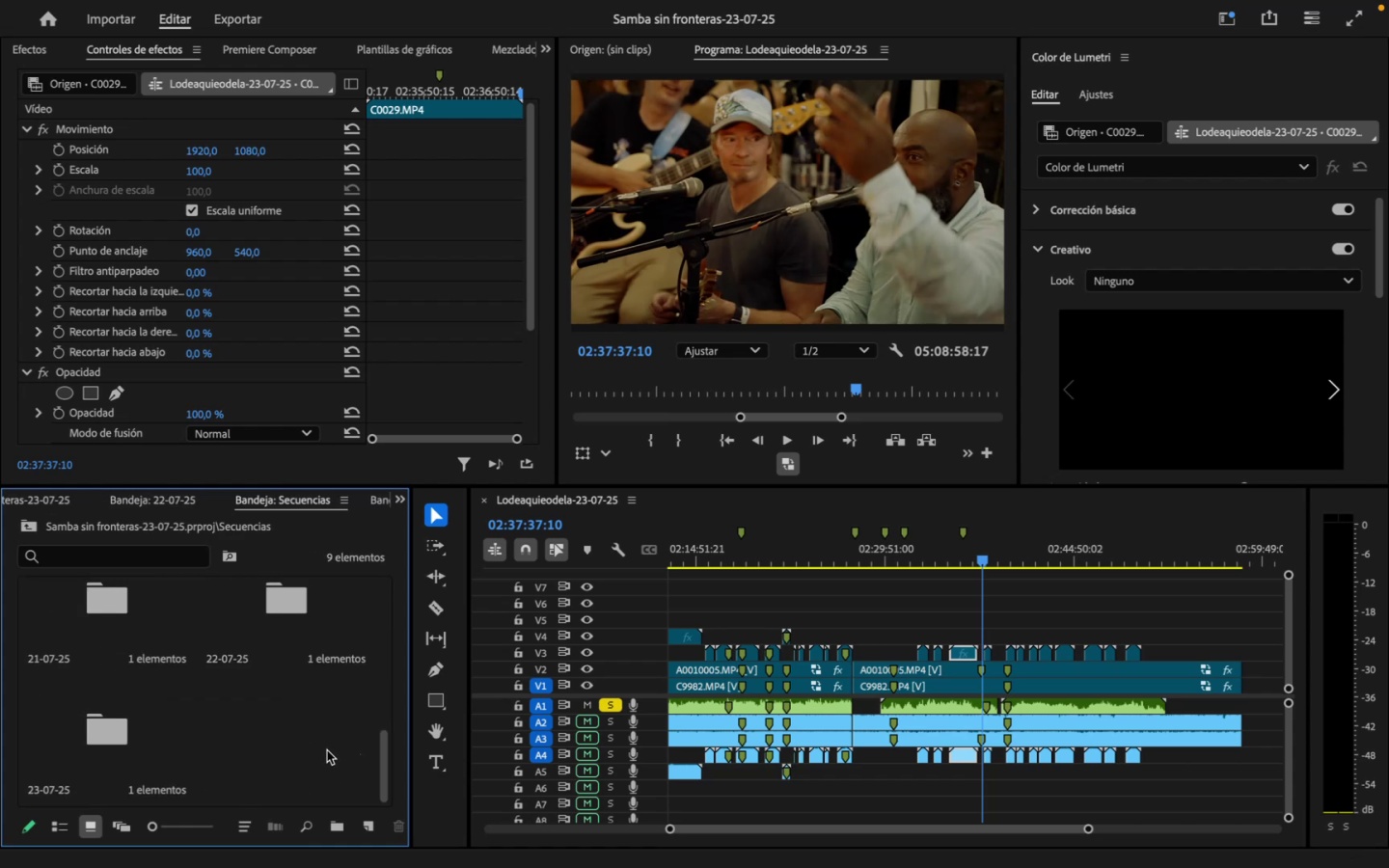 
right_click([327, 750])
 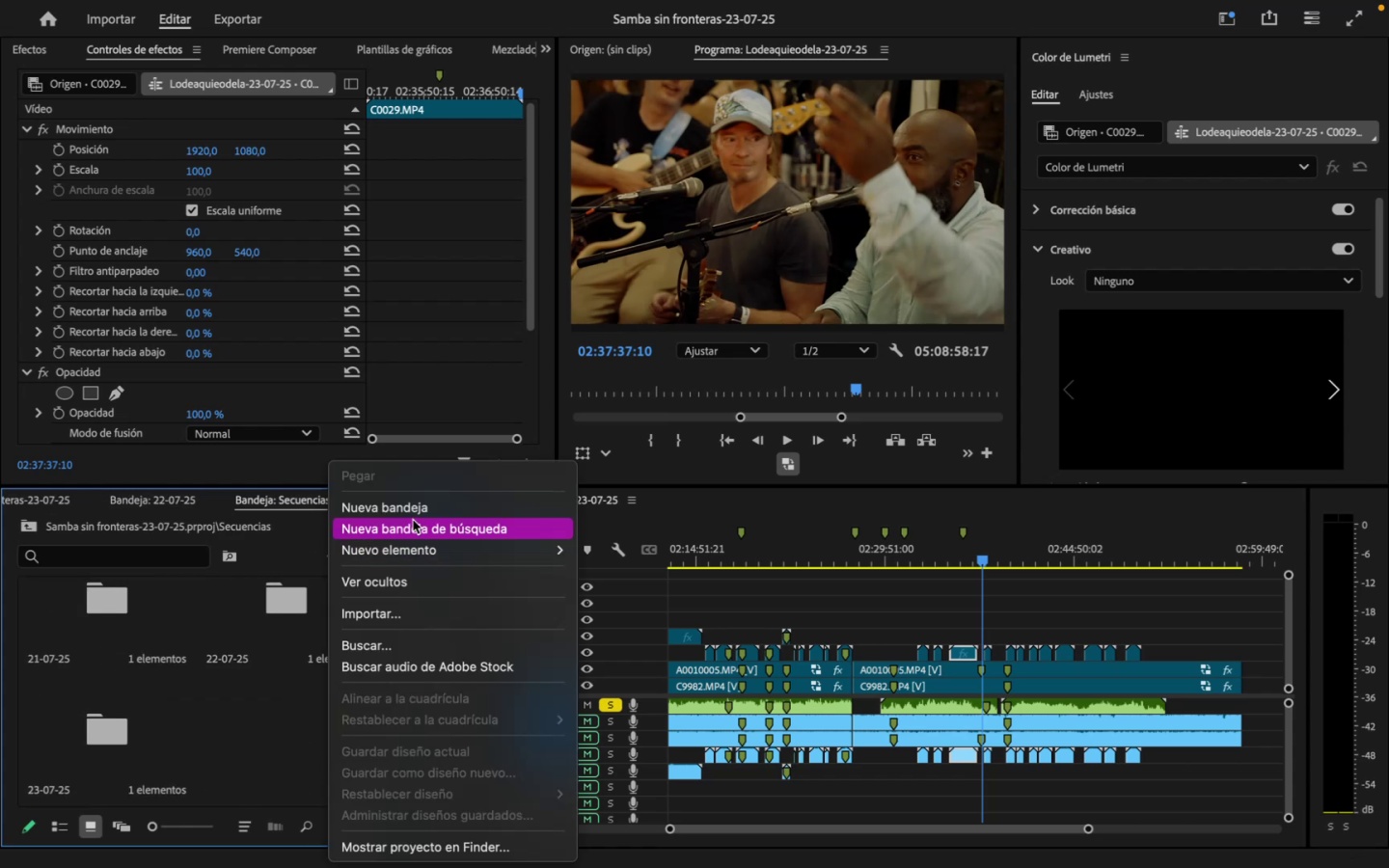 
left_click([417, 506])
 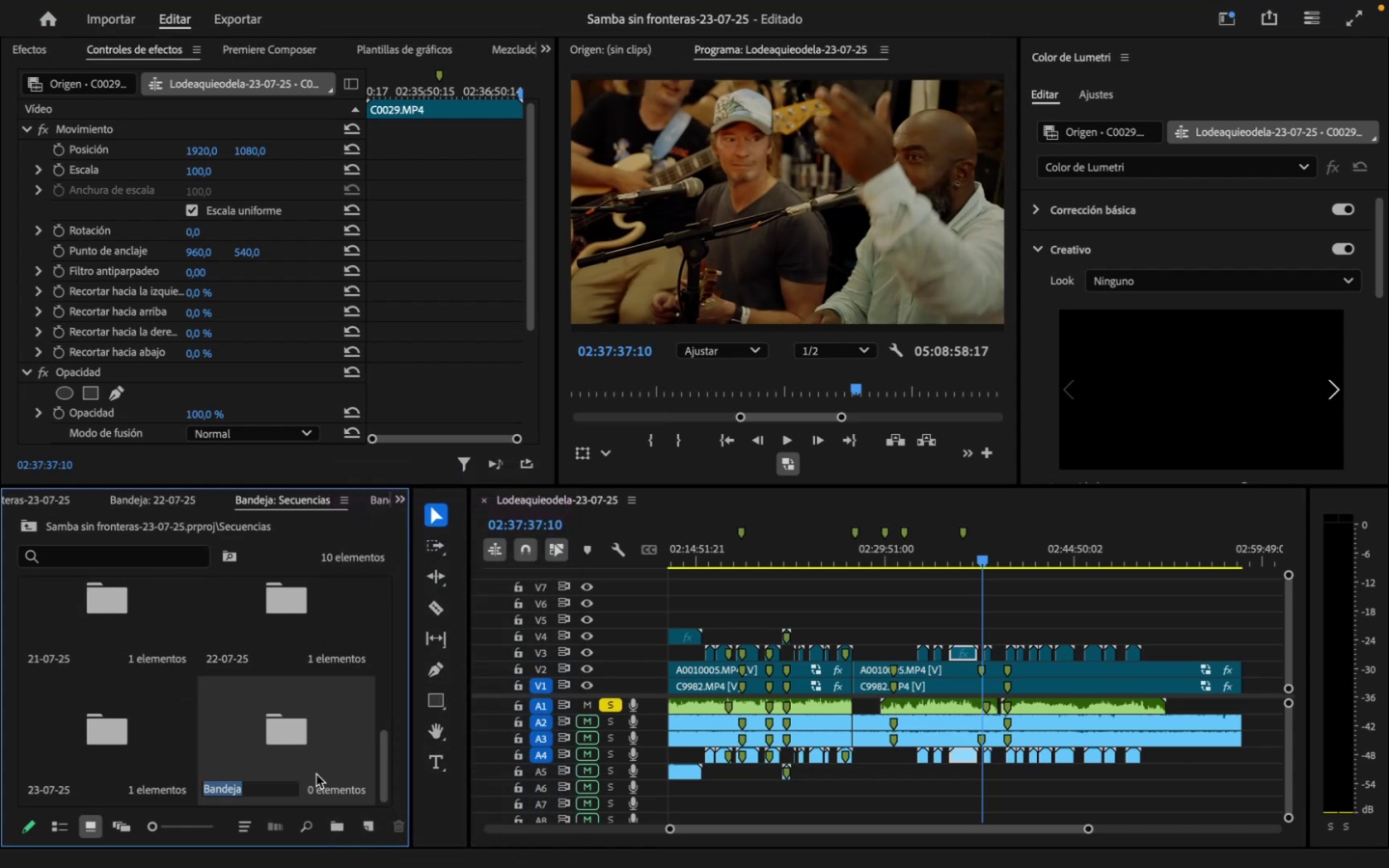 
type(24/07/25)
 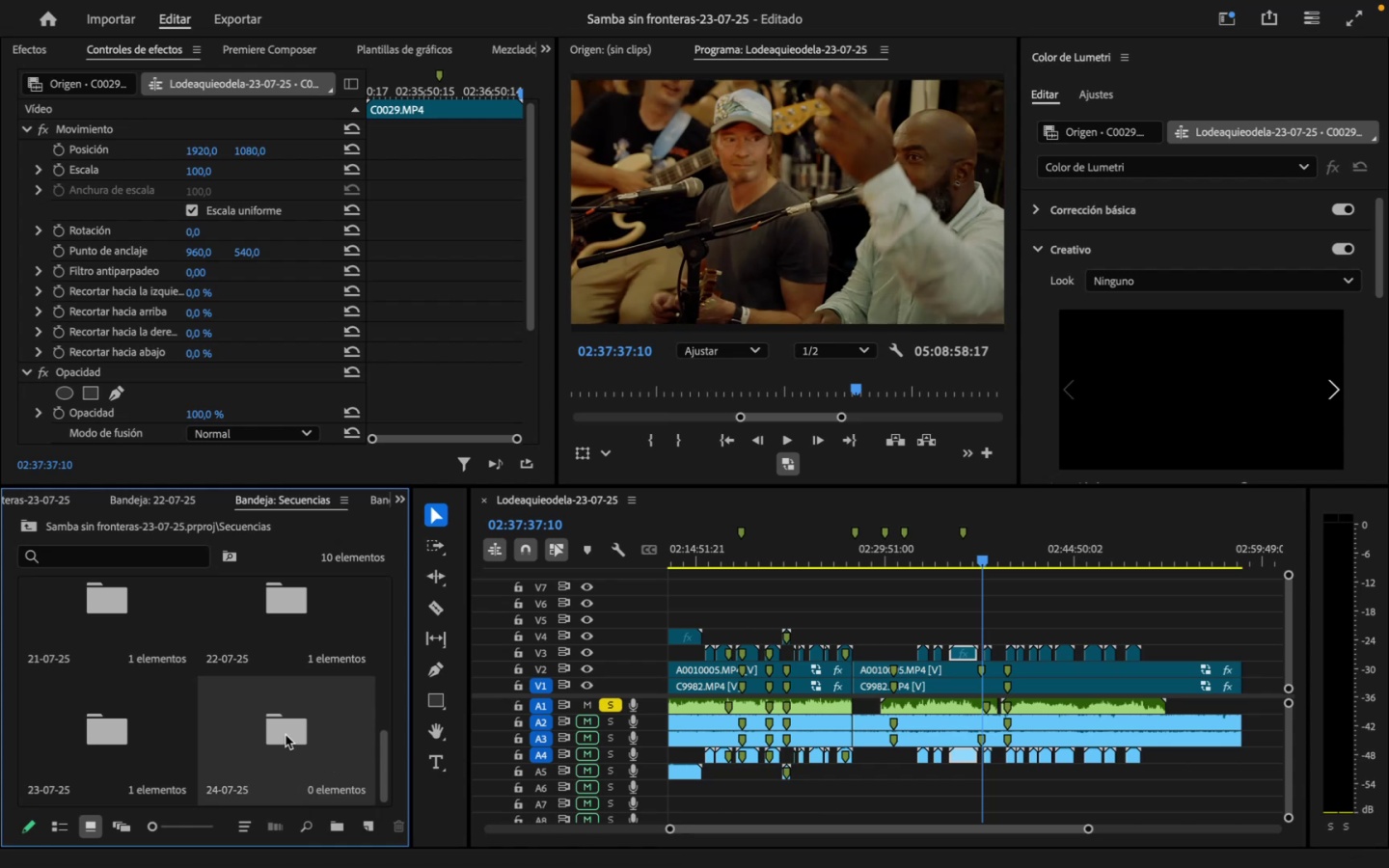 
double_click([129, 740])
 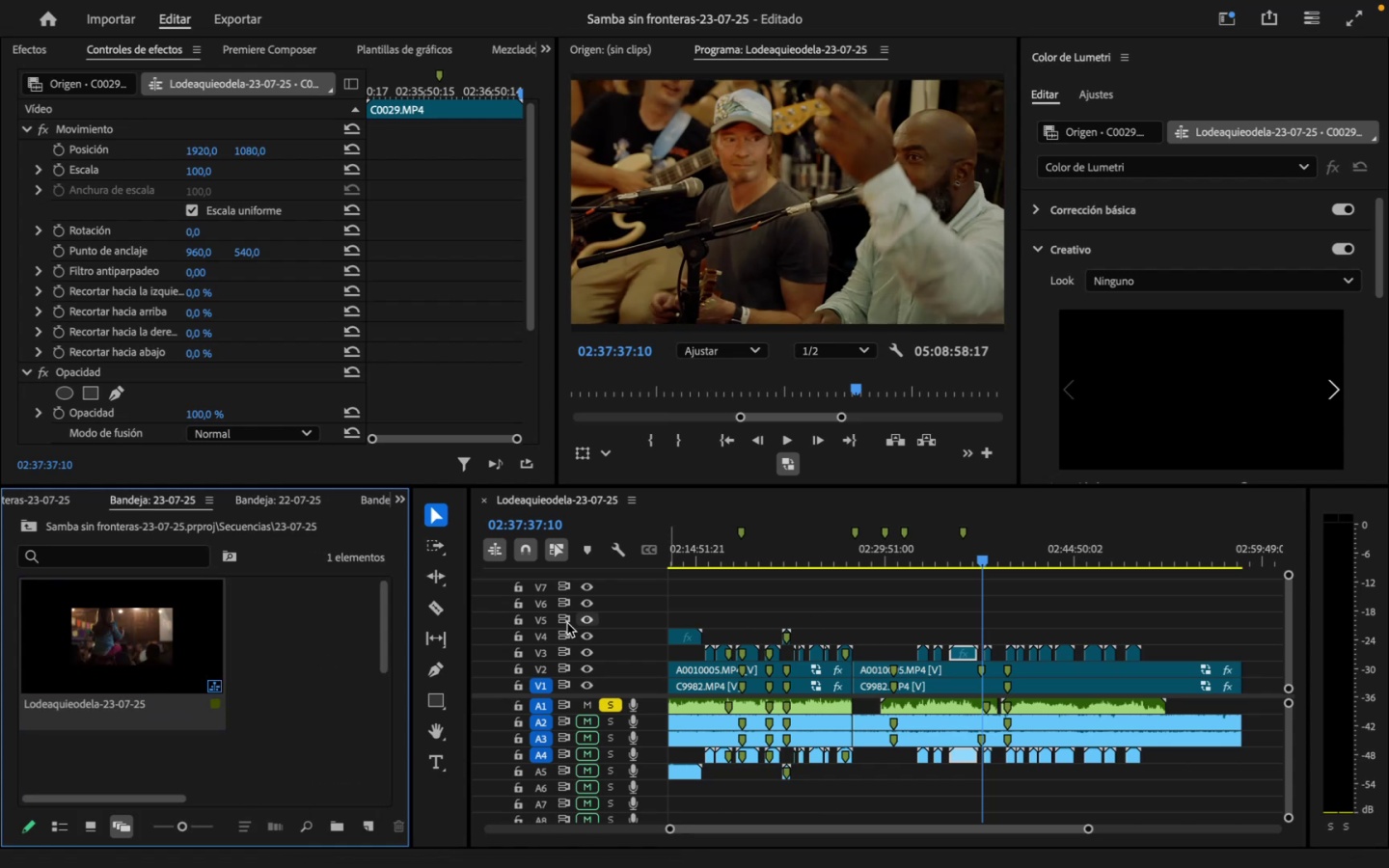 
key(Meta+C)
 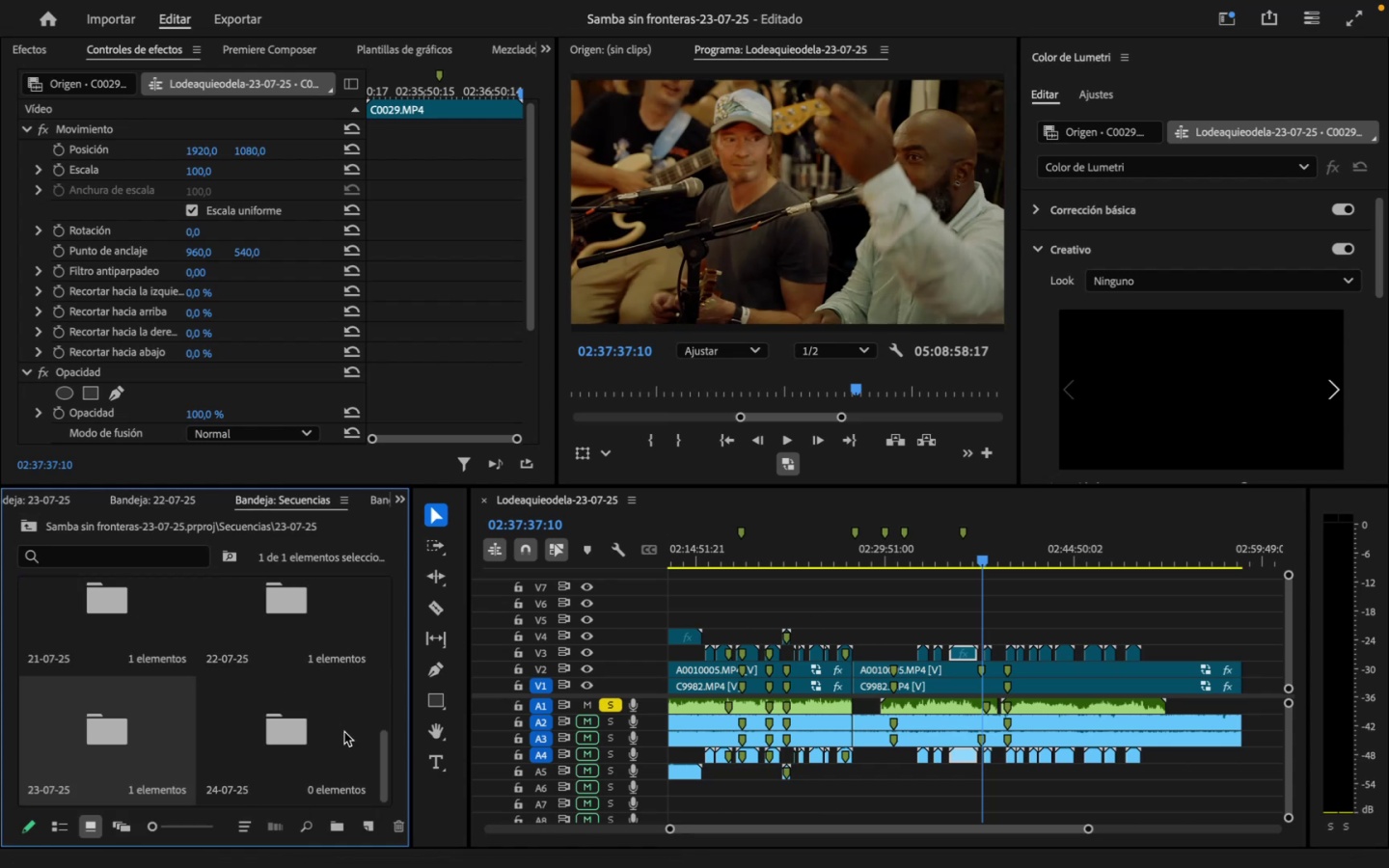 
double_click([305, 735])
 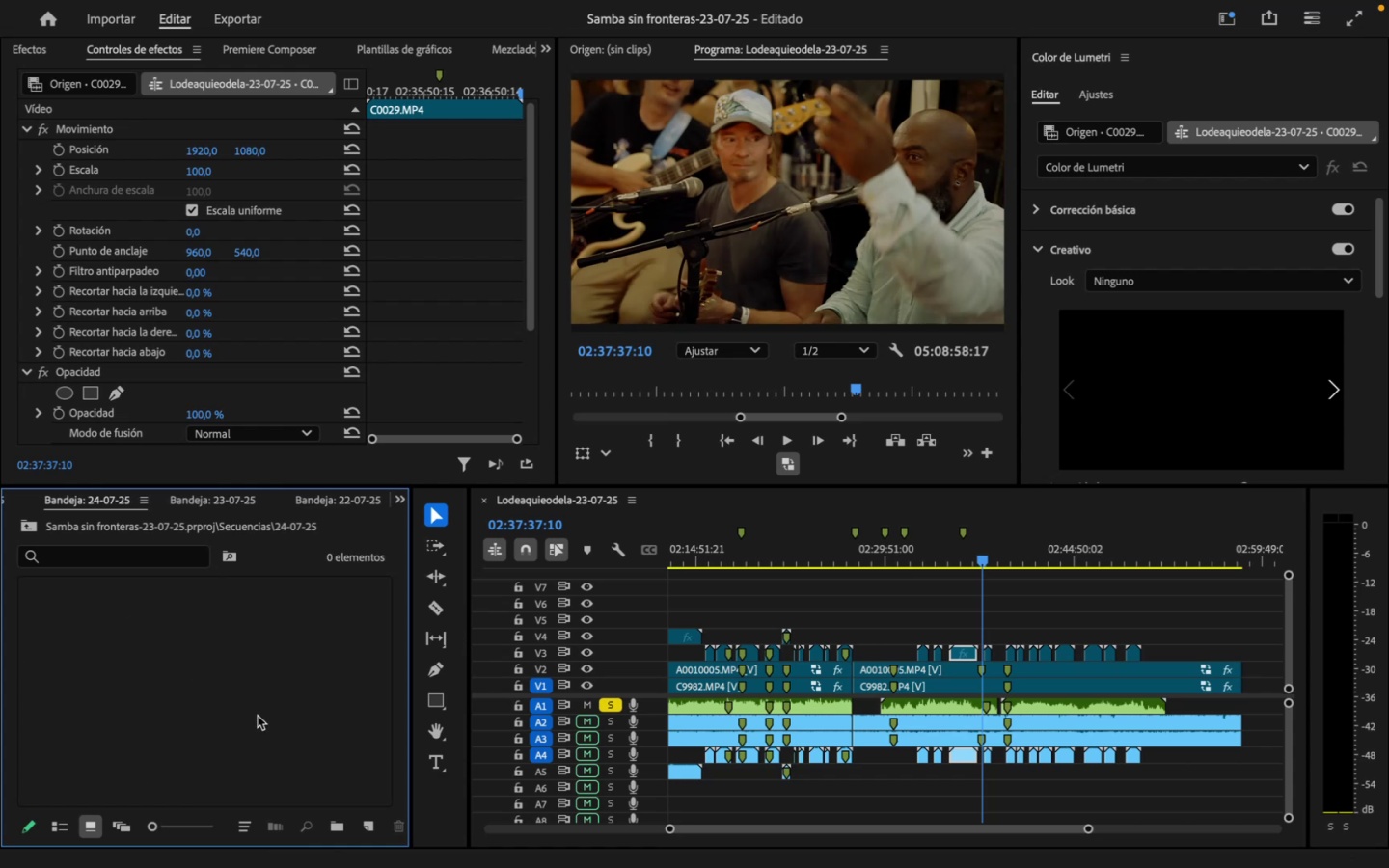 
left_click([108, 665])
 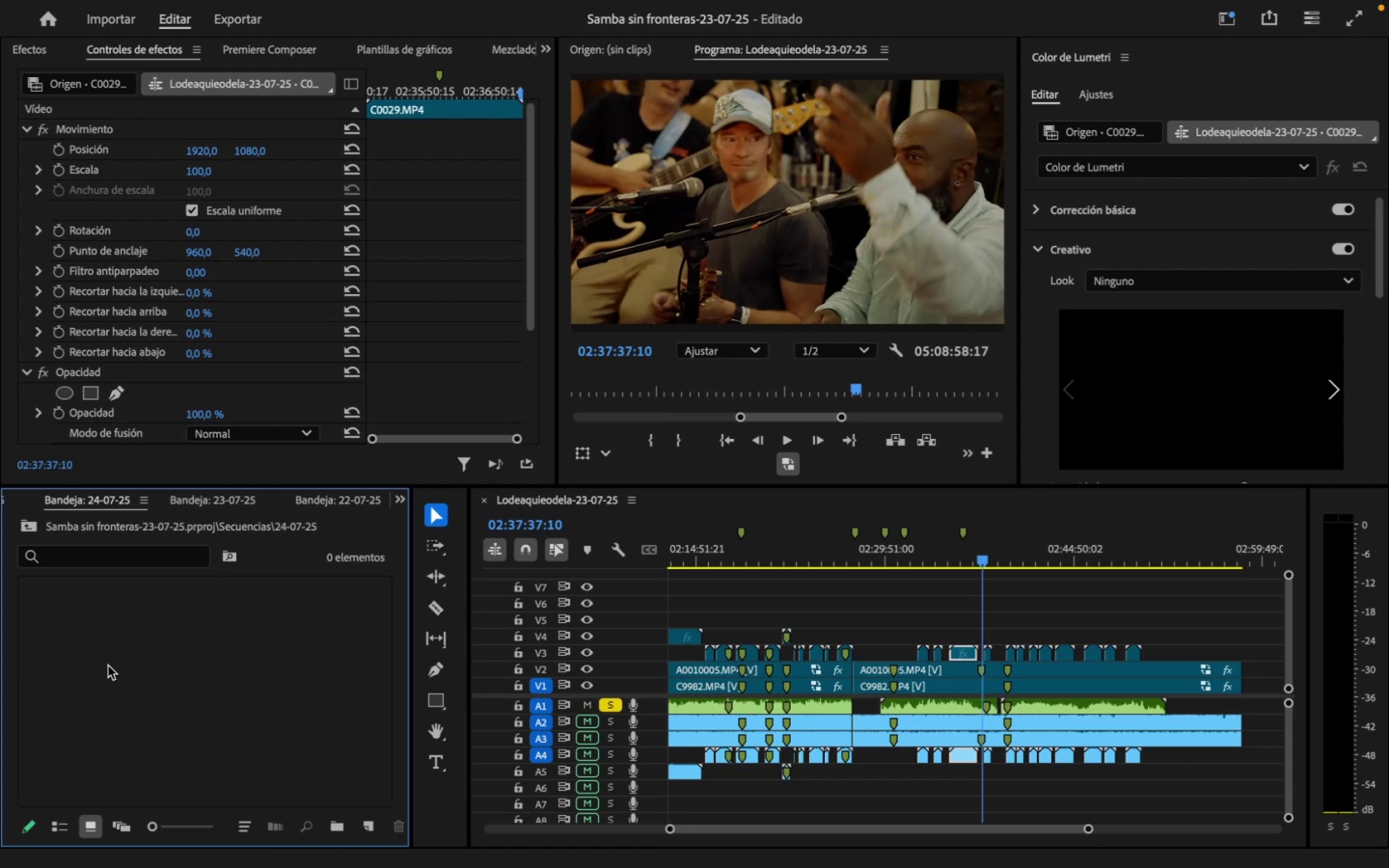 
key(Meta+CommandLeft)
 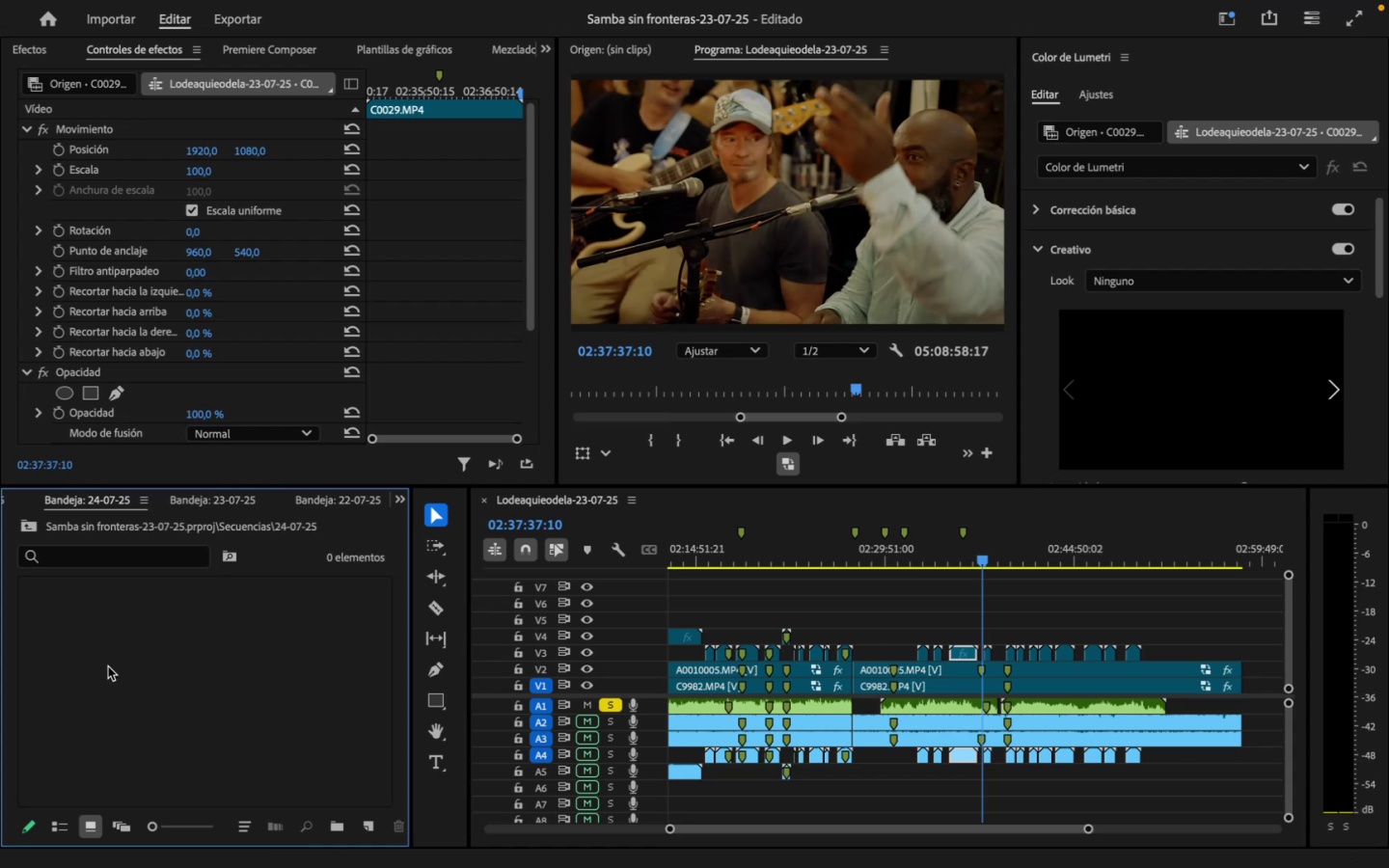 
key(Meta+V)
 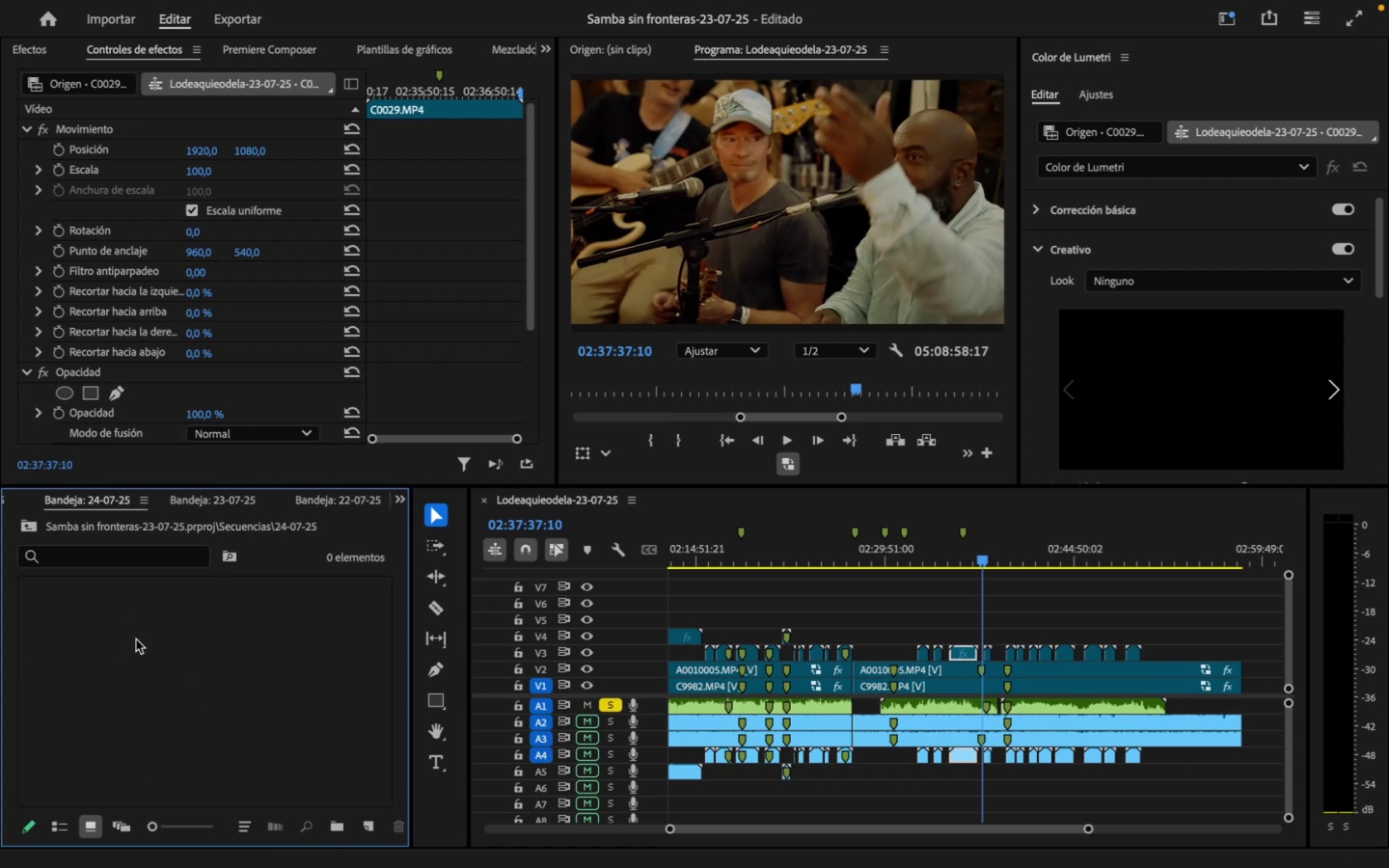 
right_click([136, 639])
 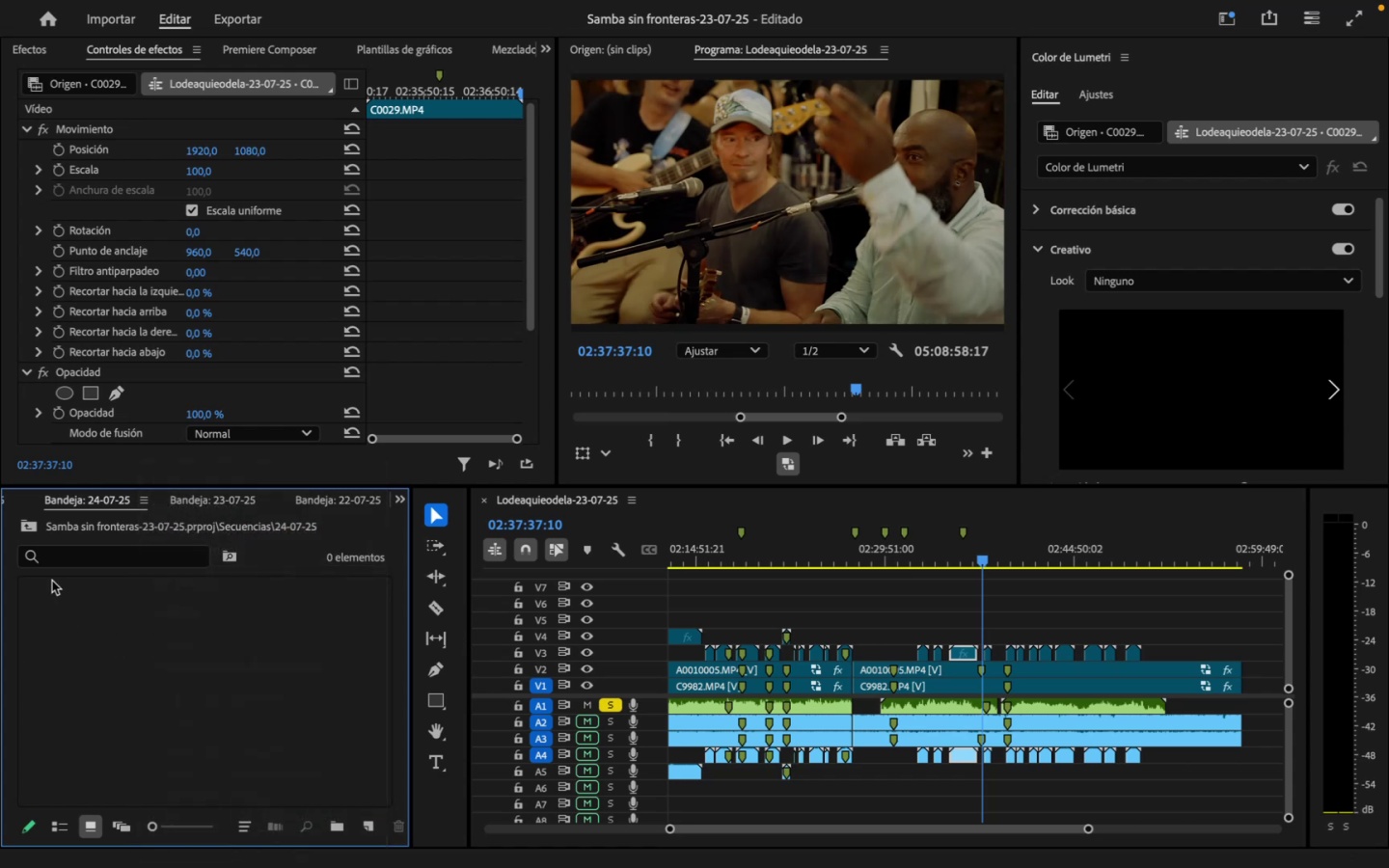 
left_click([30, 529])
 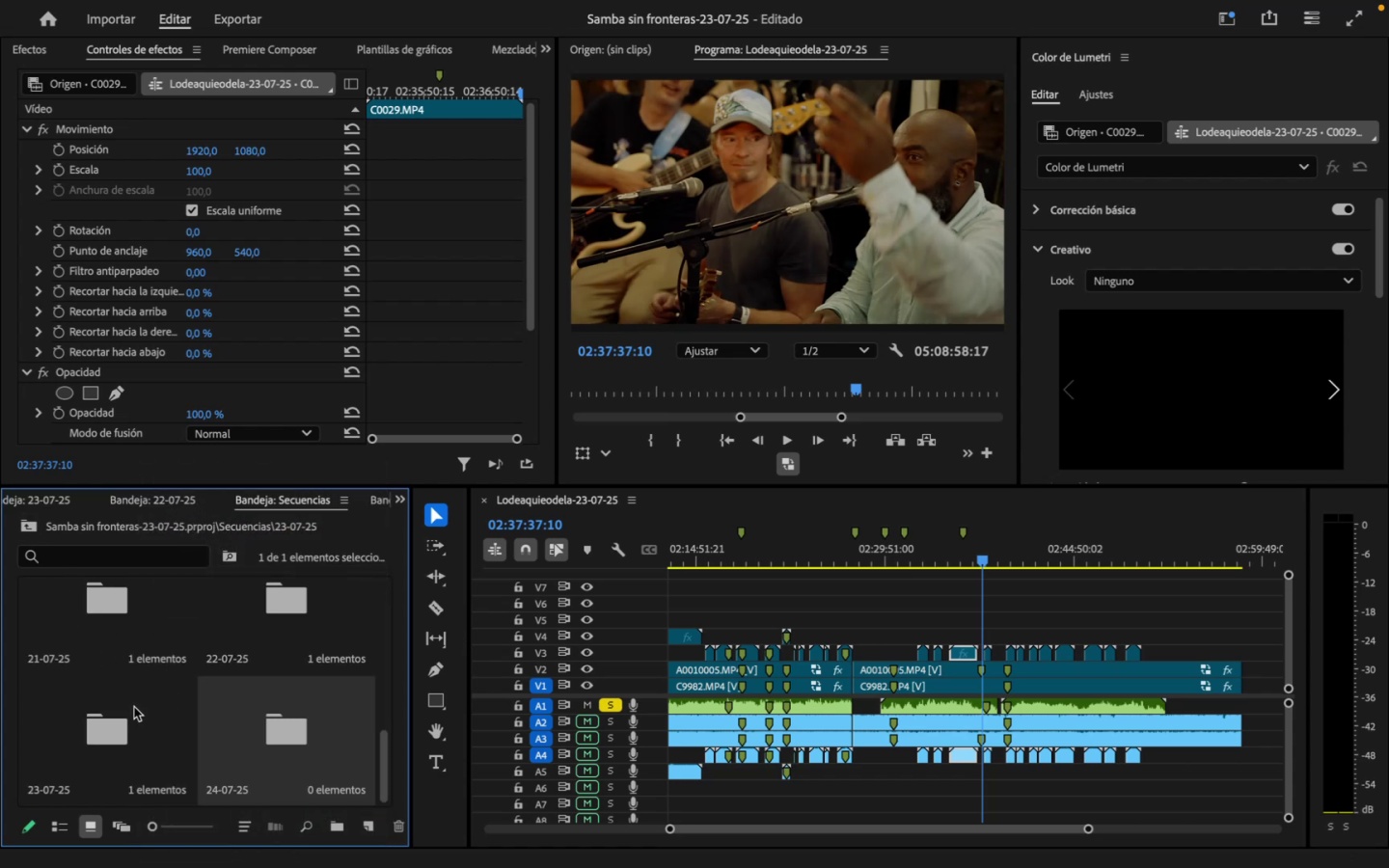 
left_click([128, 727])
 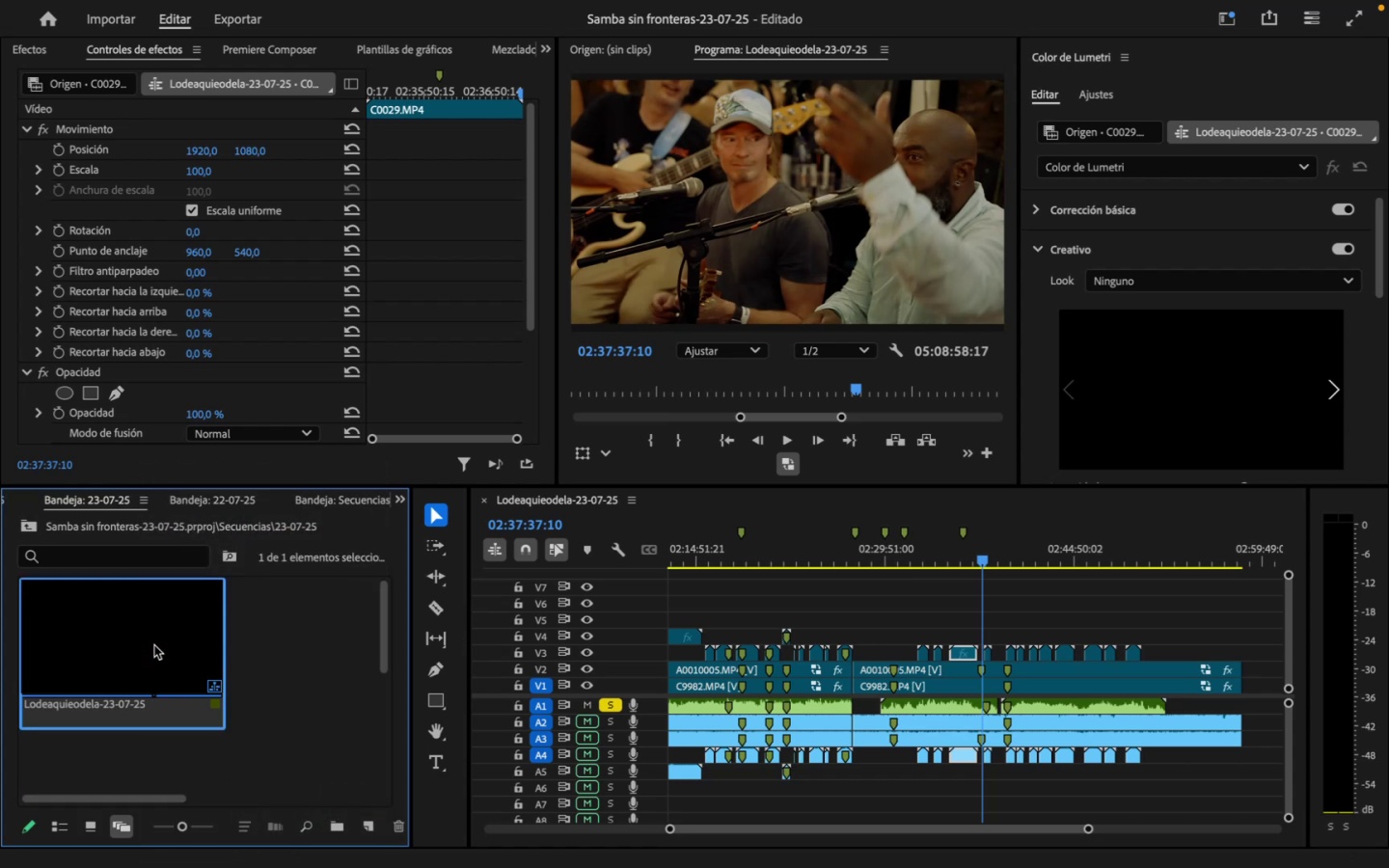 
left_click([320, 661])
 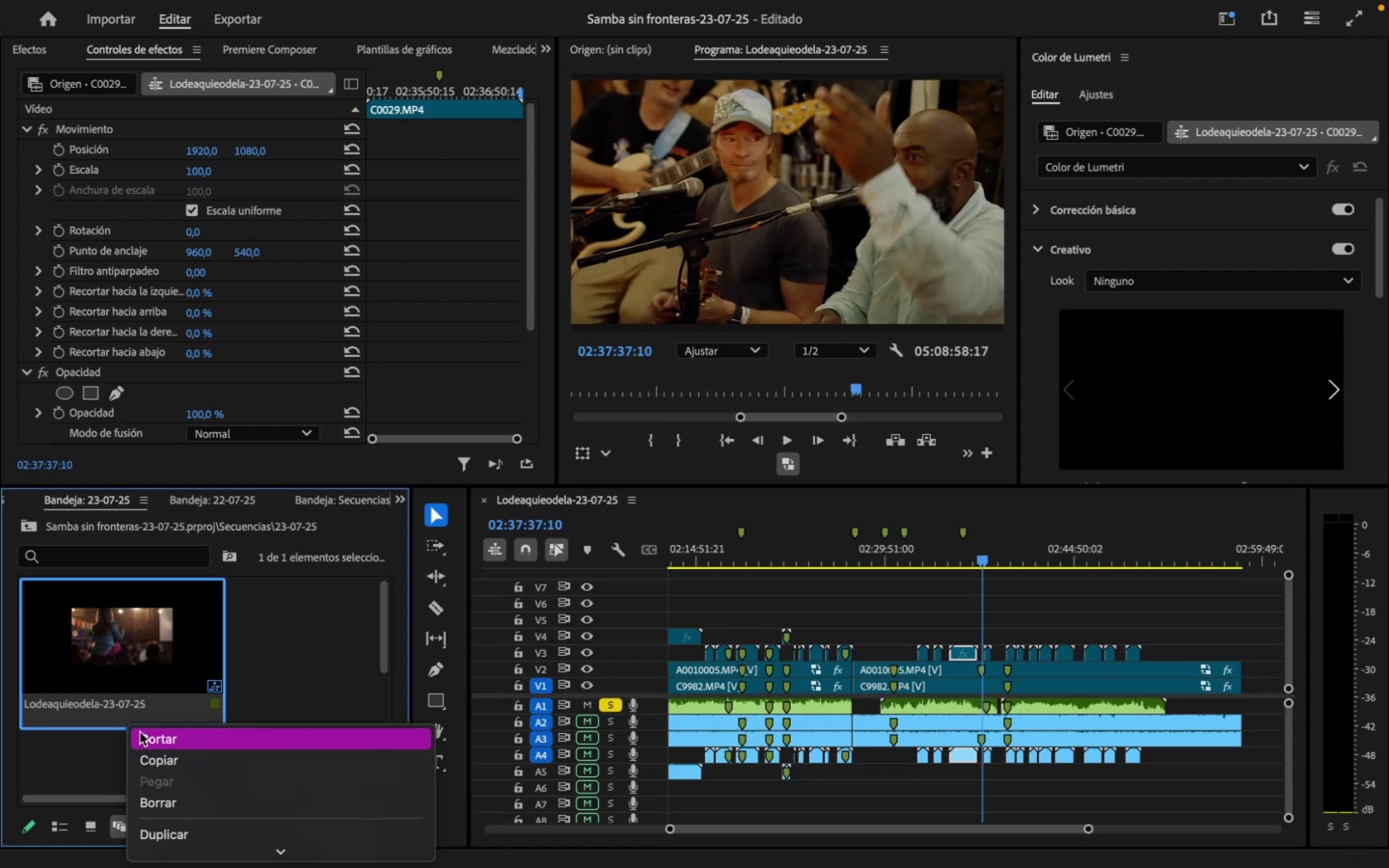 
left_click([155, 760])
 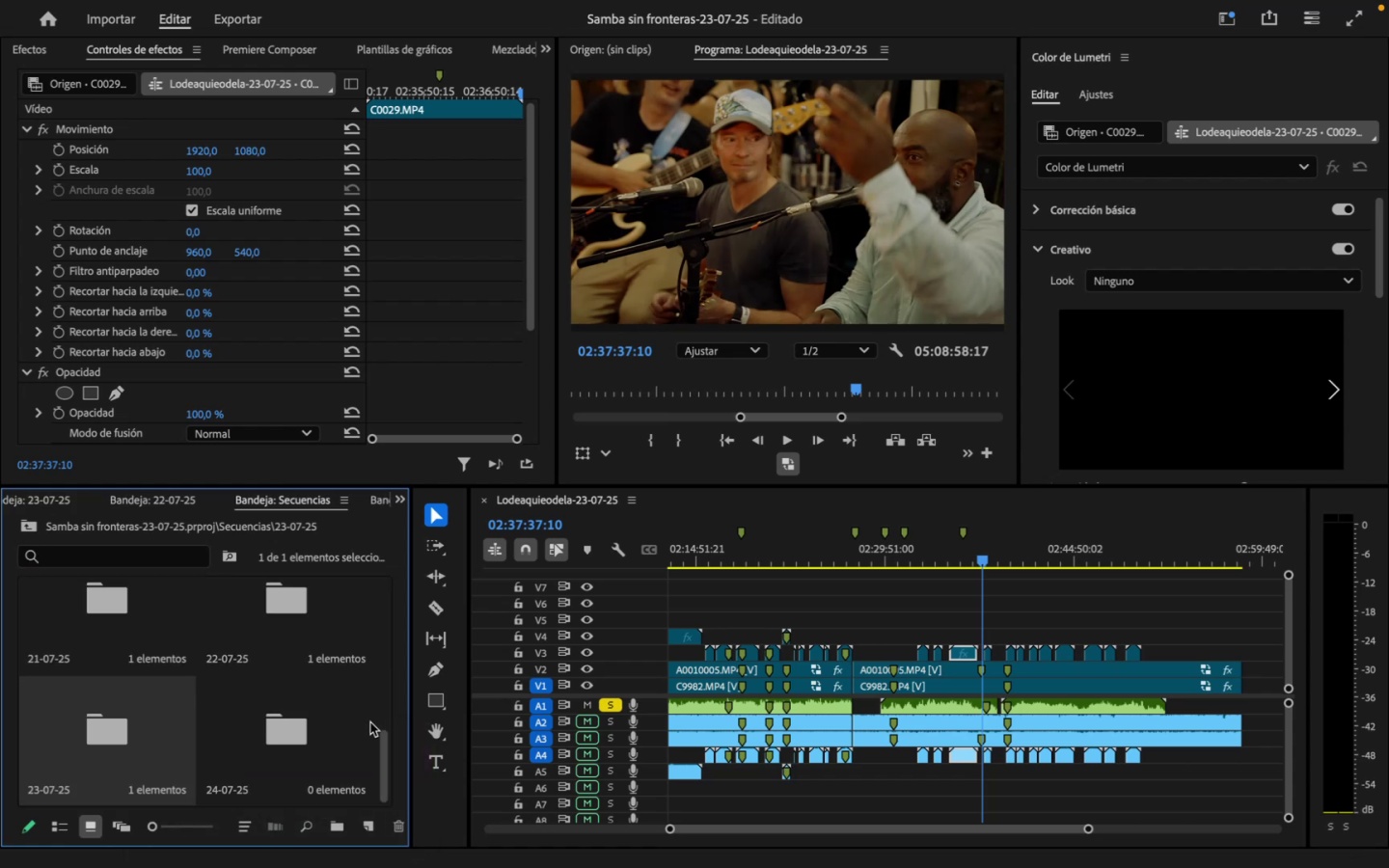 
left_click([285, 730])
 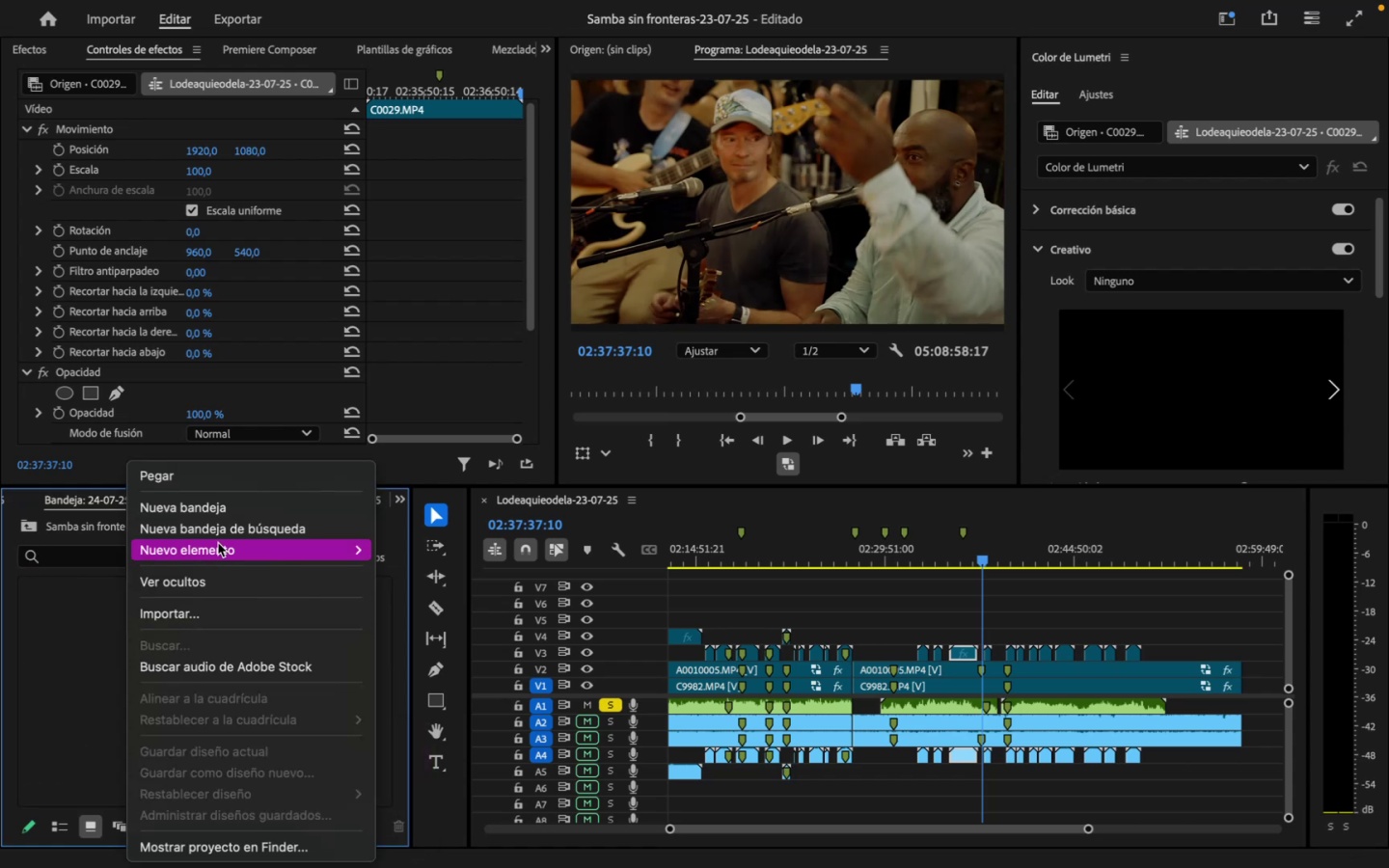 
left_click([202, 482])
 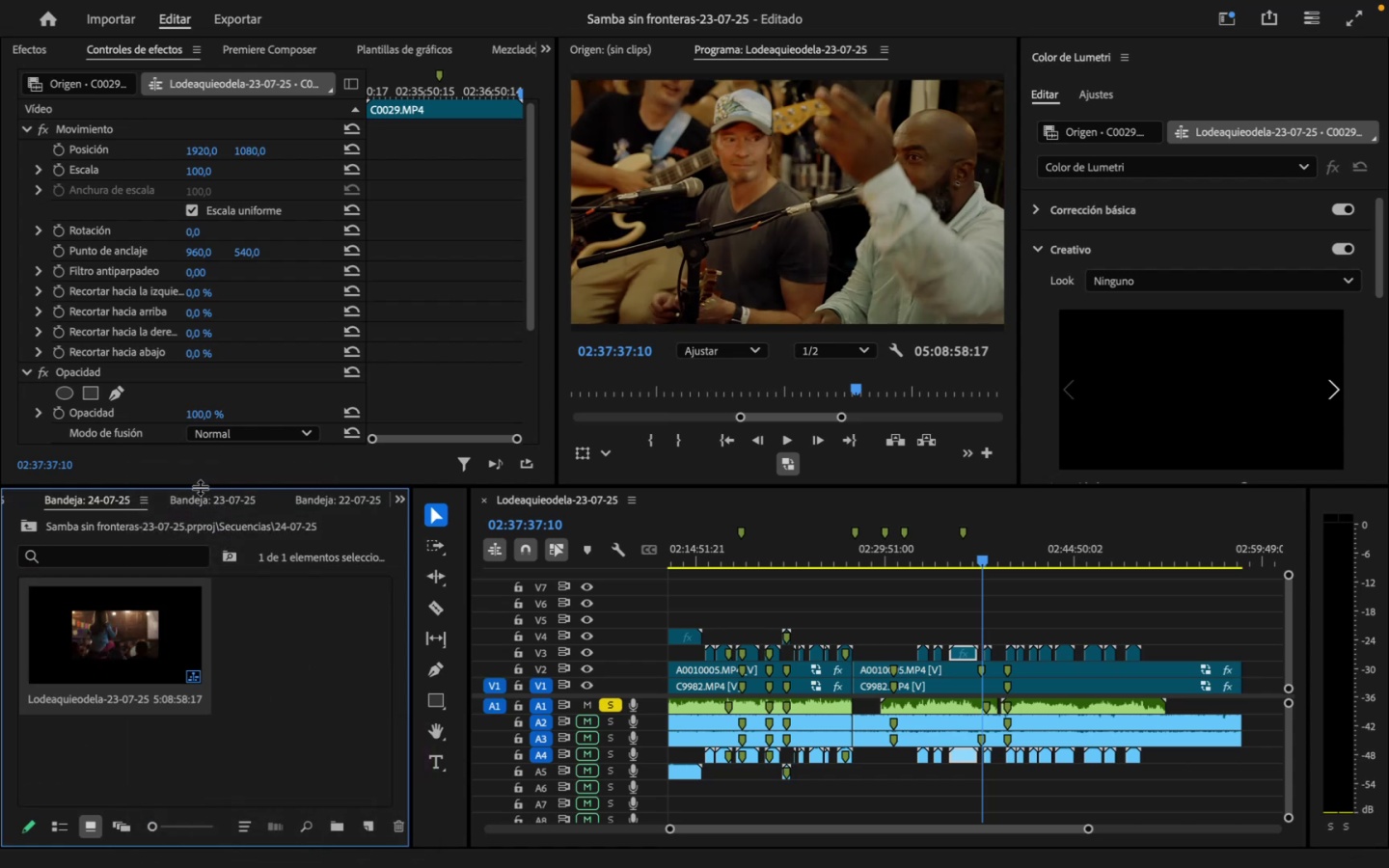 
left_click([322, 691])
 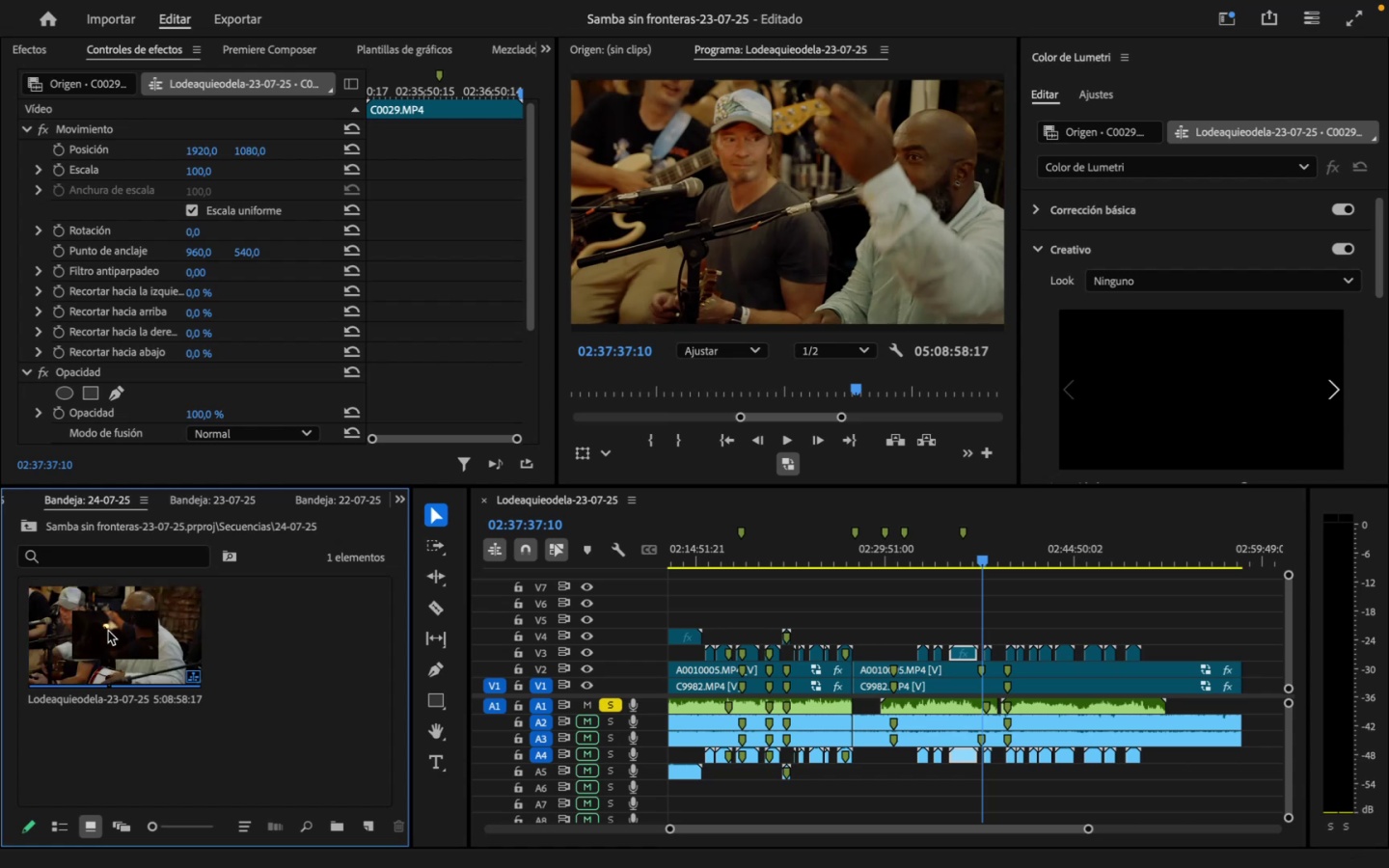 
right_click([119, 703])
 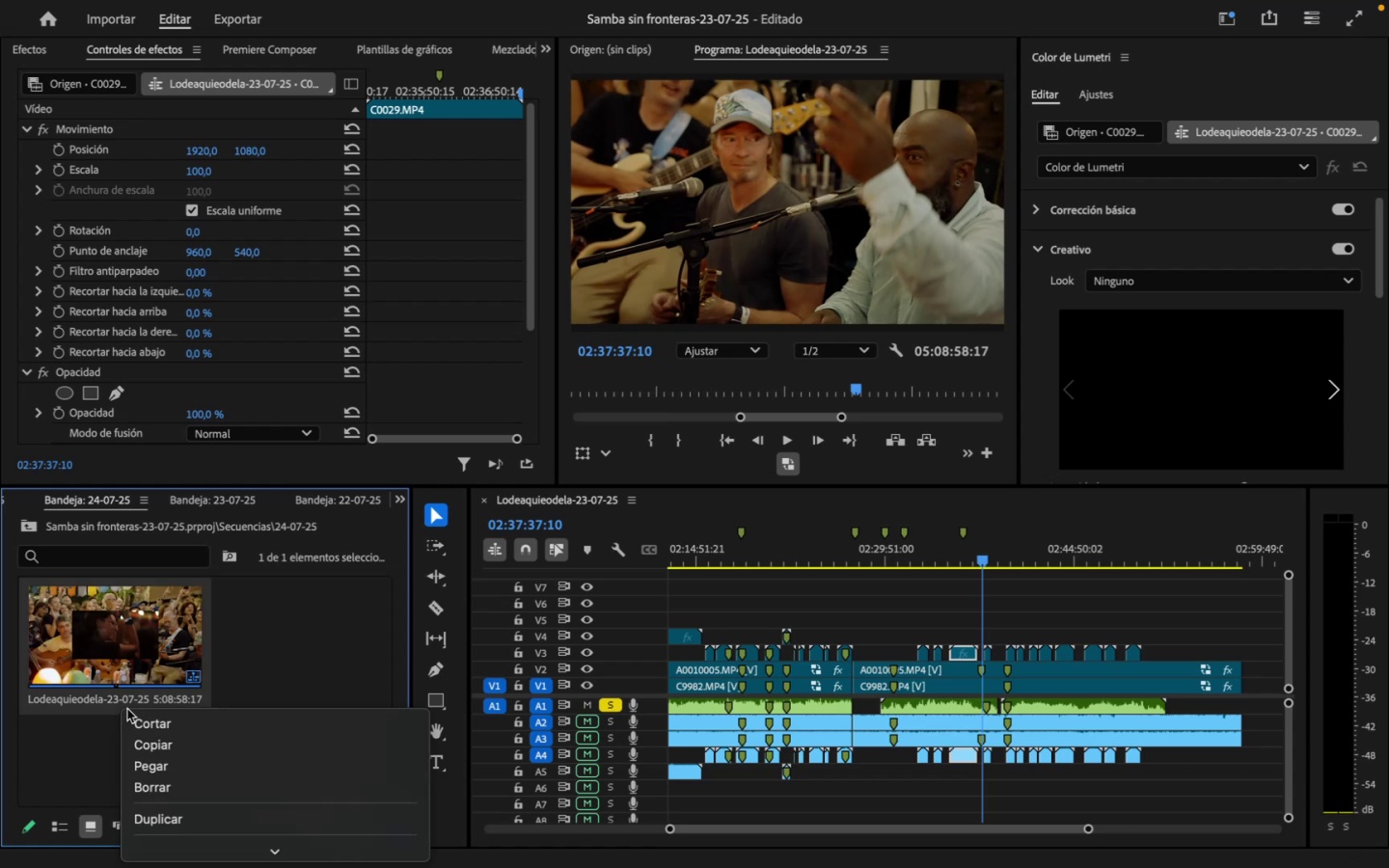 
mouse_move([196, 845])
 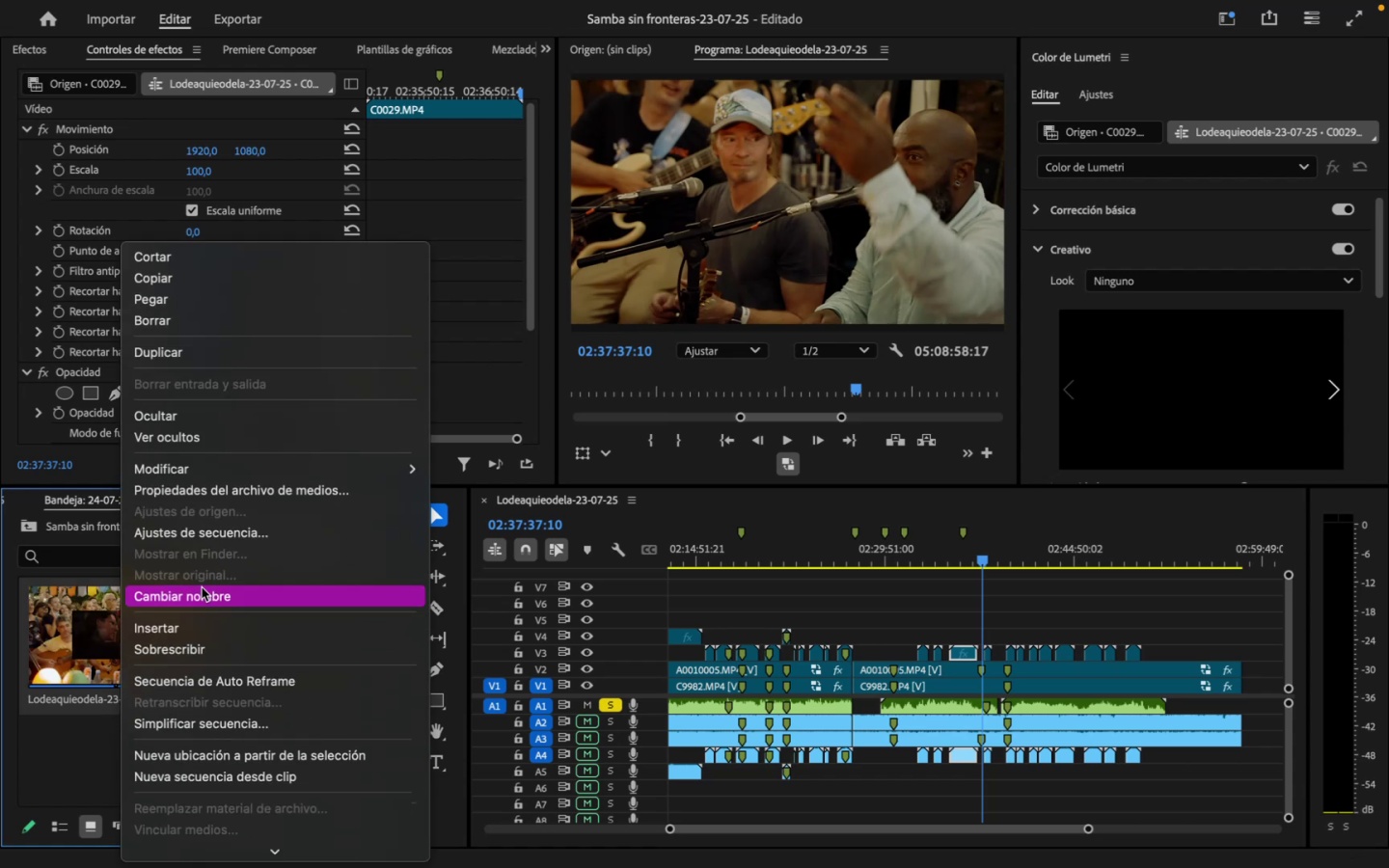 
left_click([203, 584])
 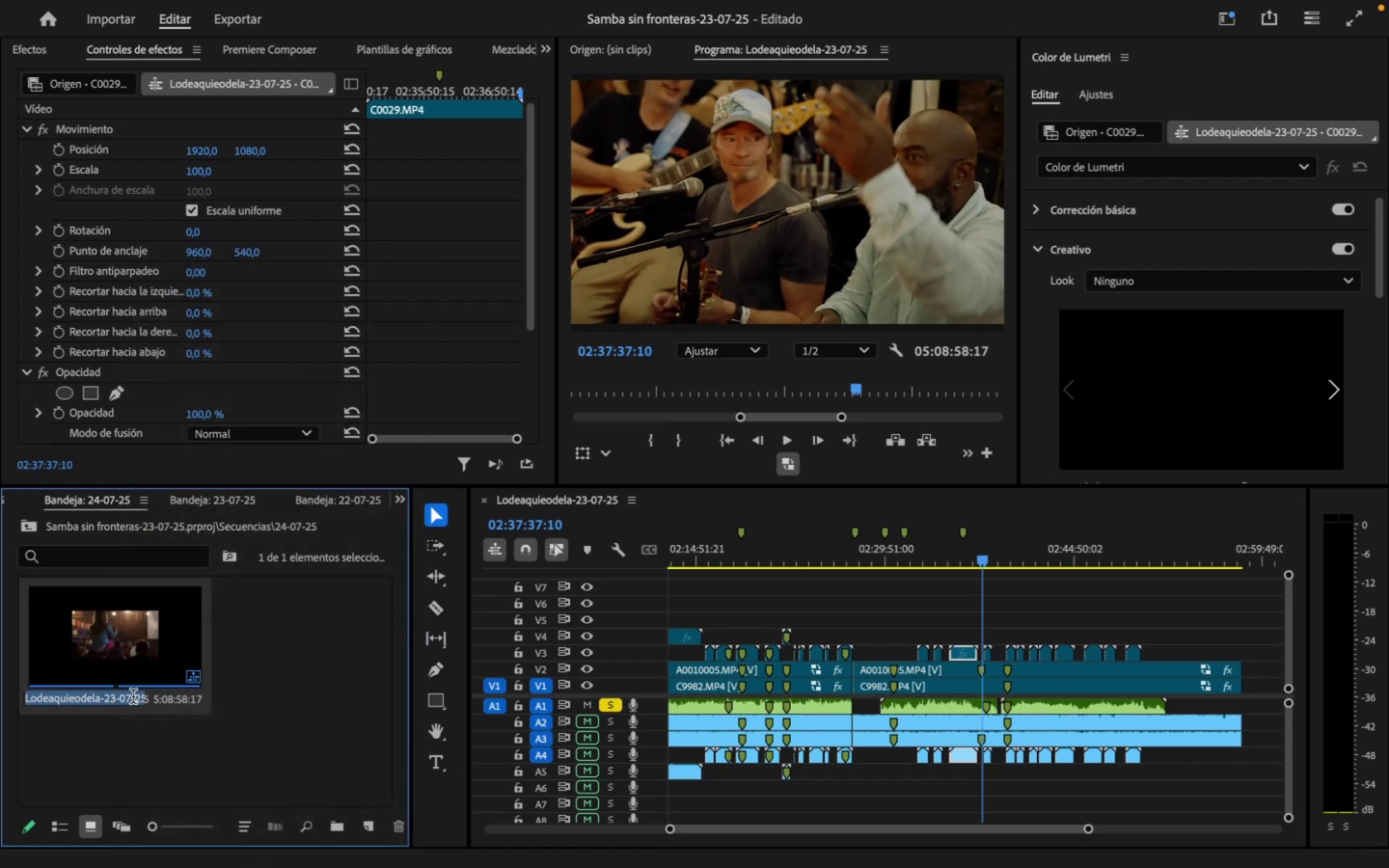 
left_click([113, 694])
 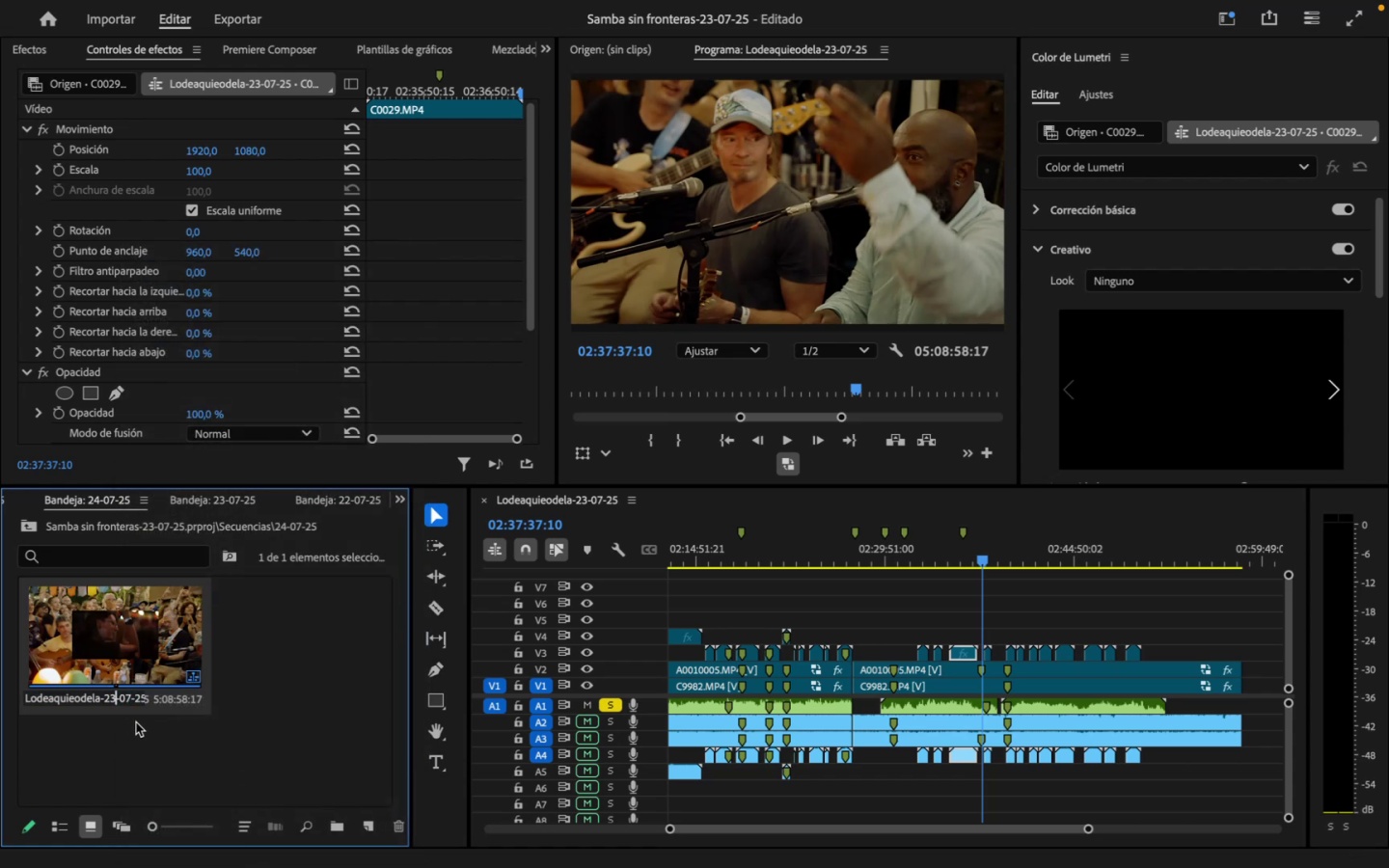 
key(Backspace)
 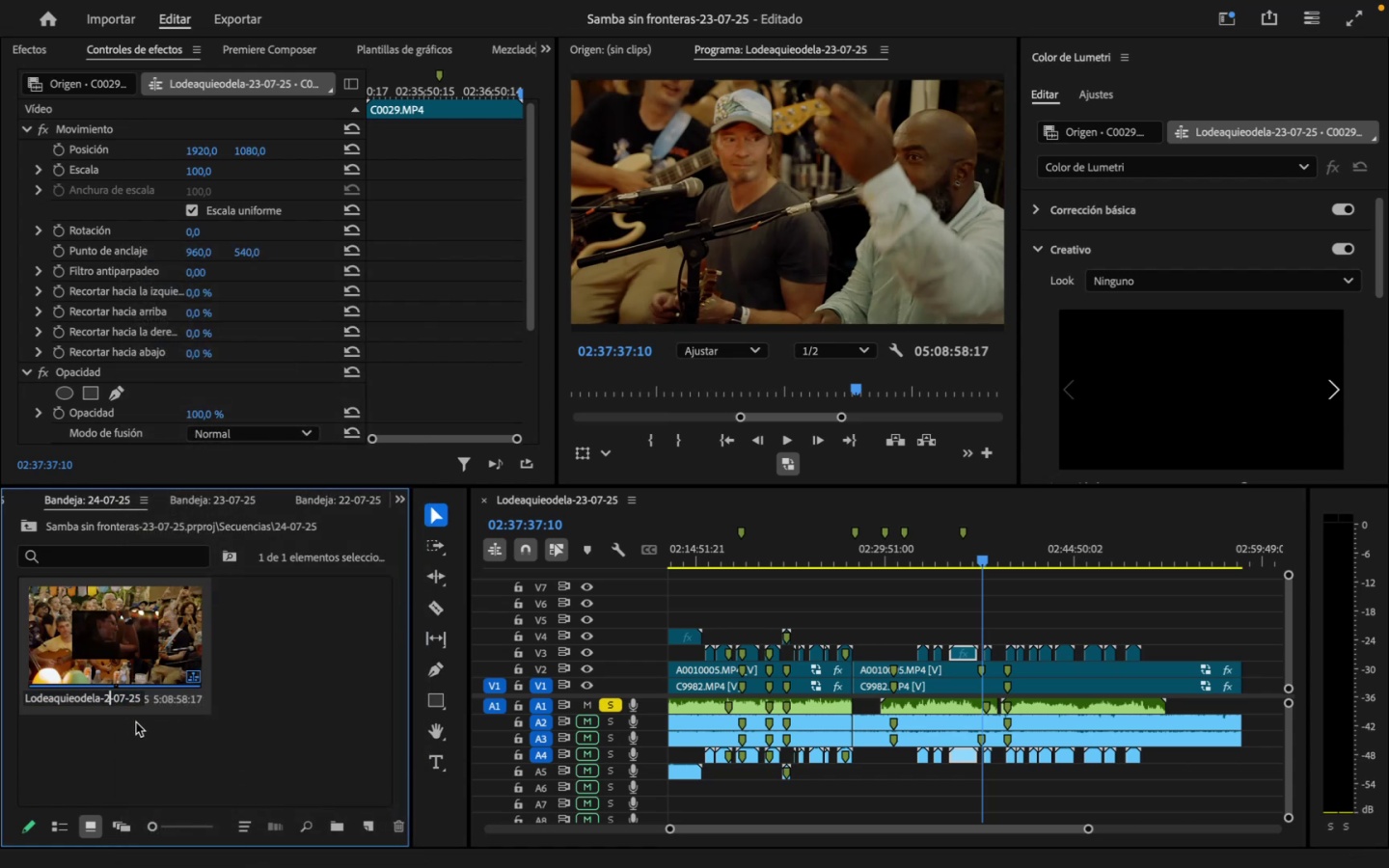 
key(4)
 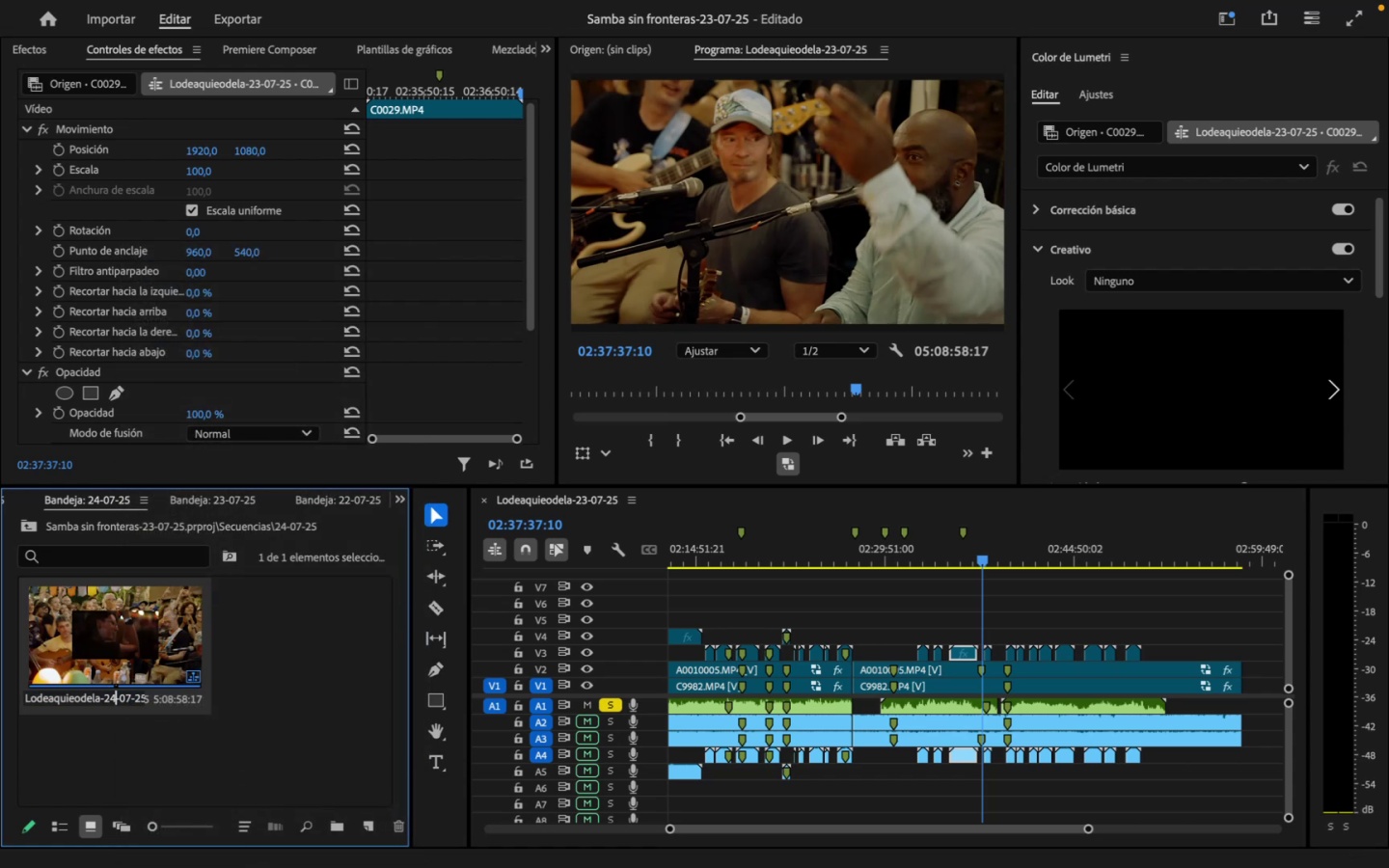 
hold_key(key=ArrowRight, duration=1.5)
 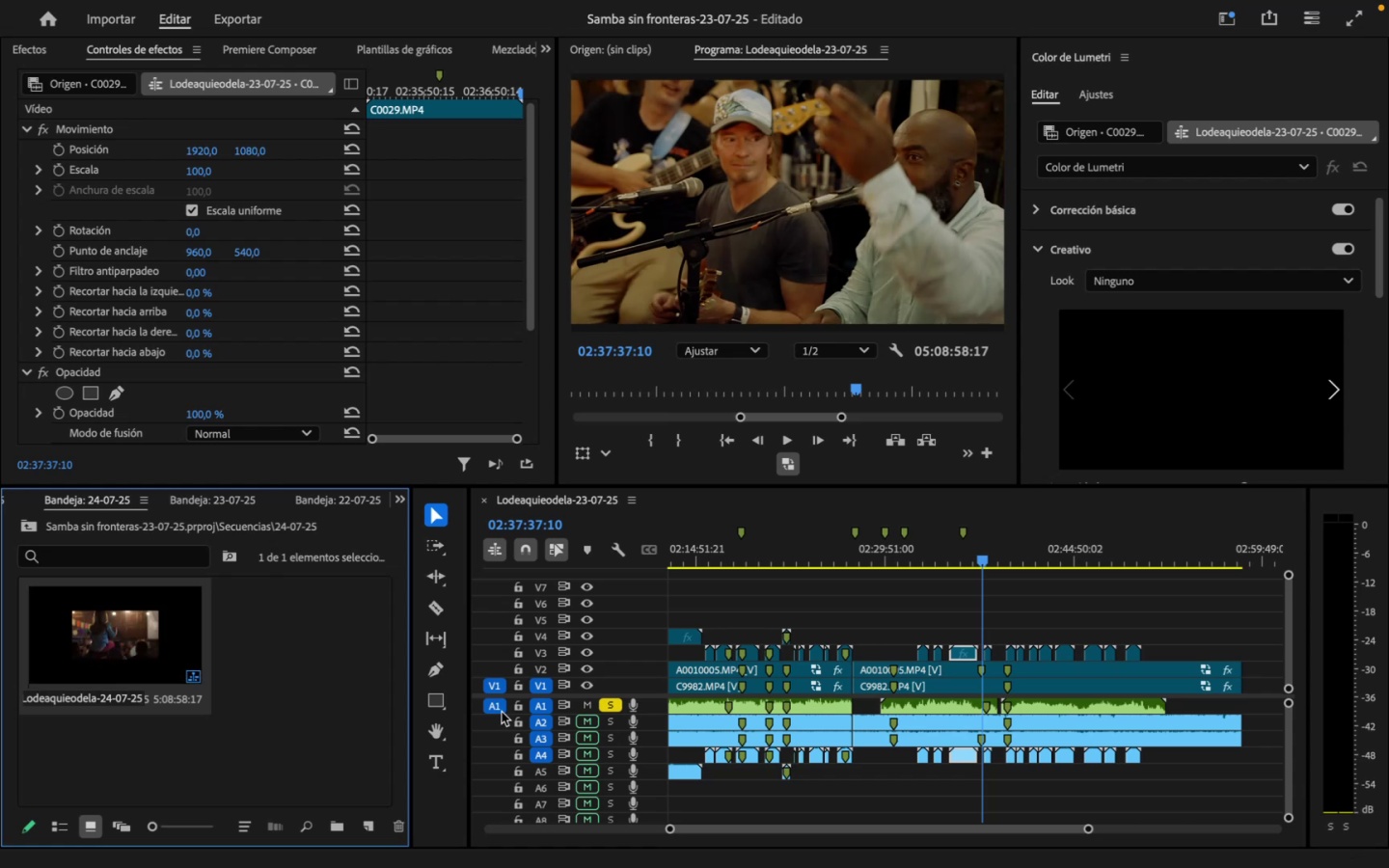 
left_click([336, 664])
 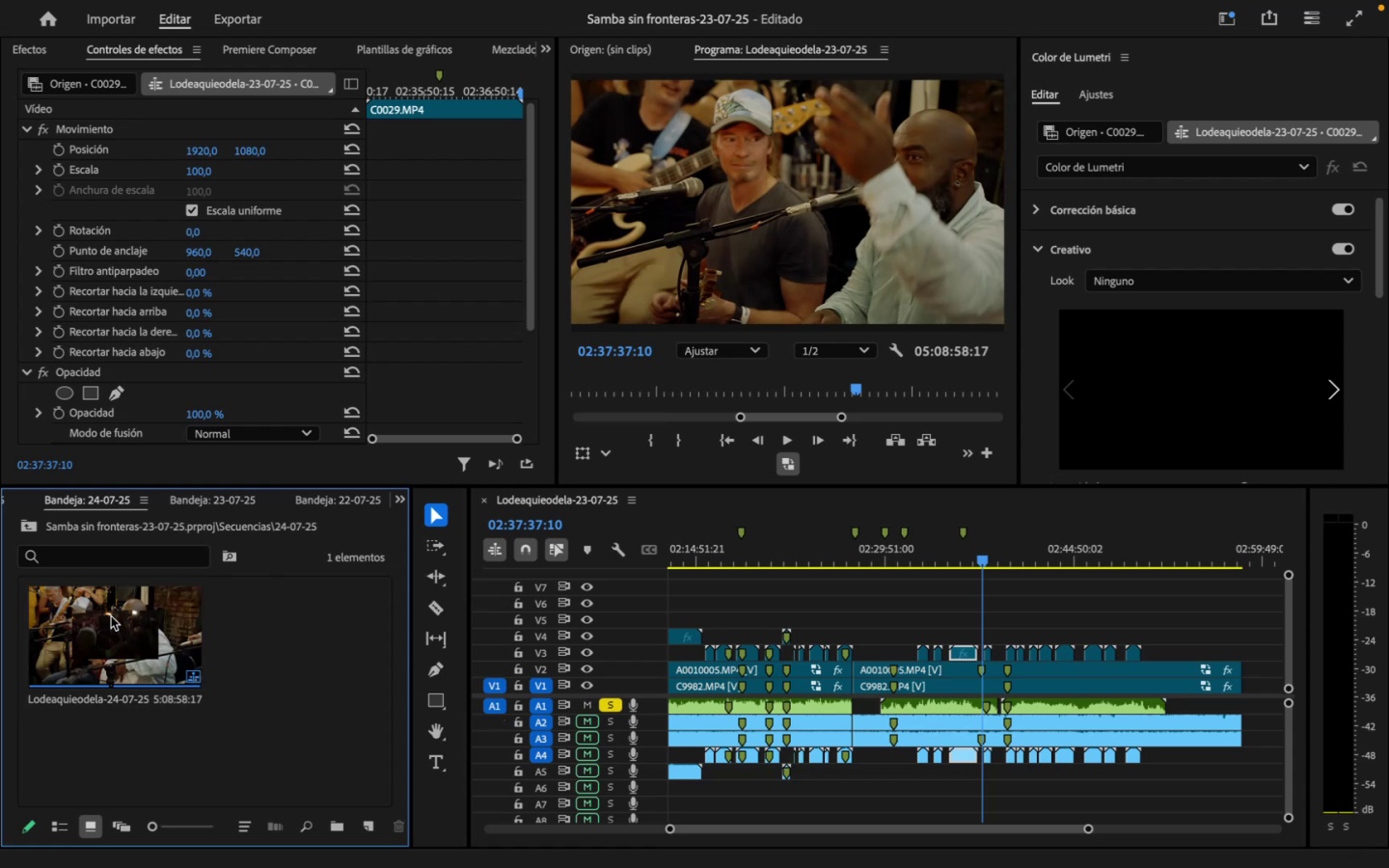 
double_click([110, 616])
 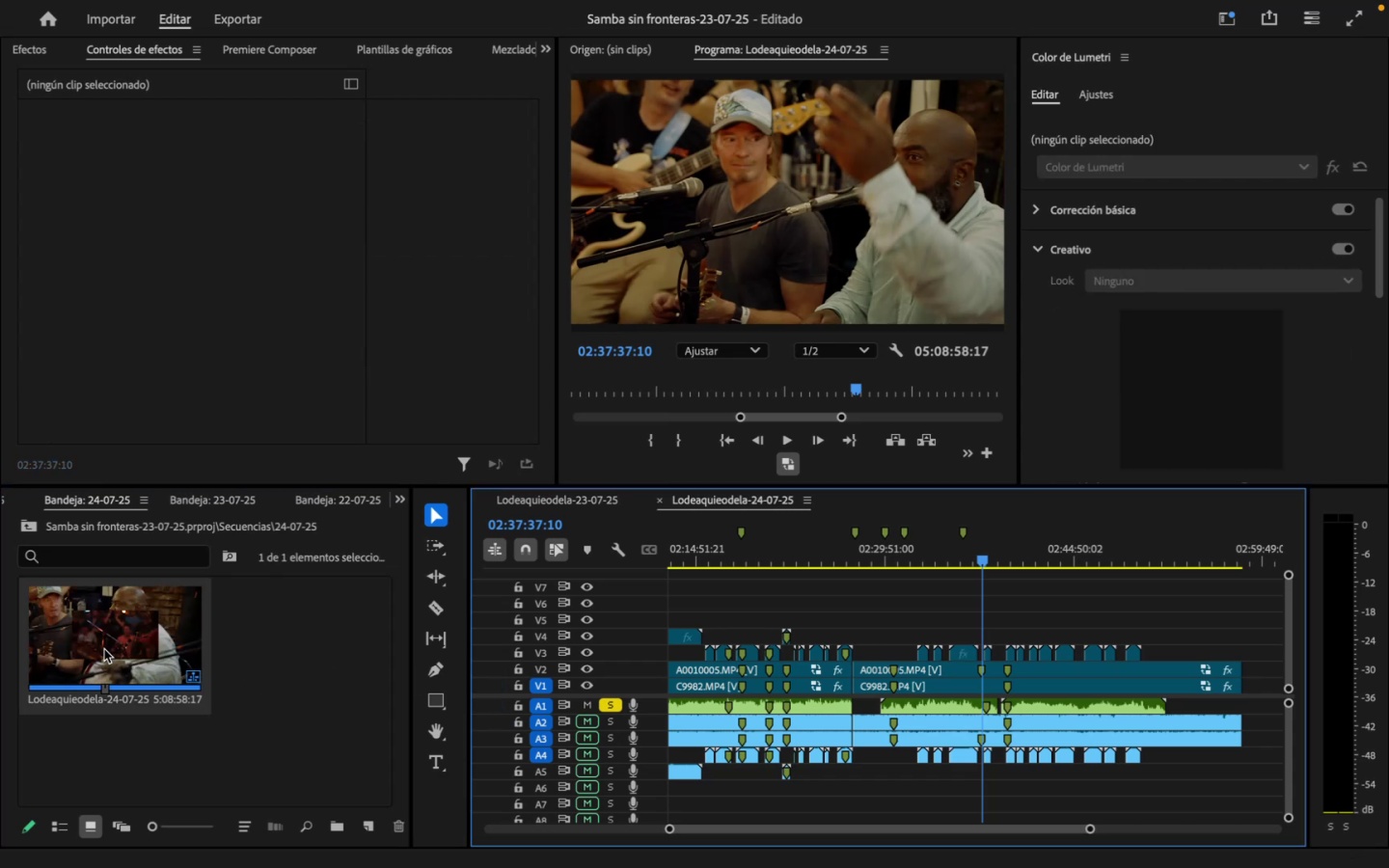 
double_click([104, 649])
 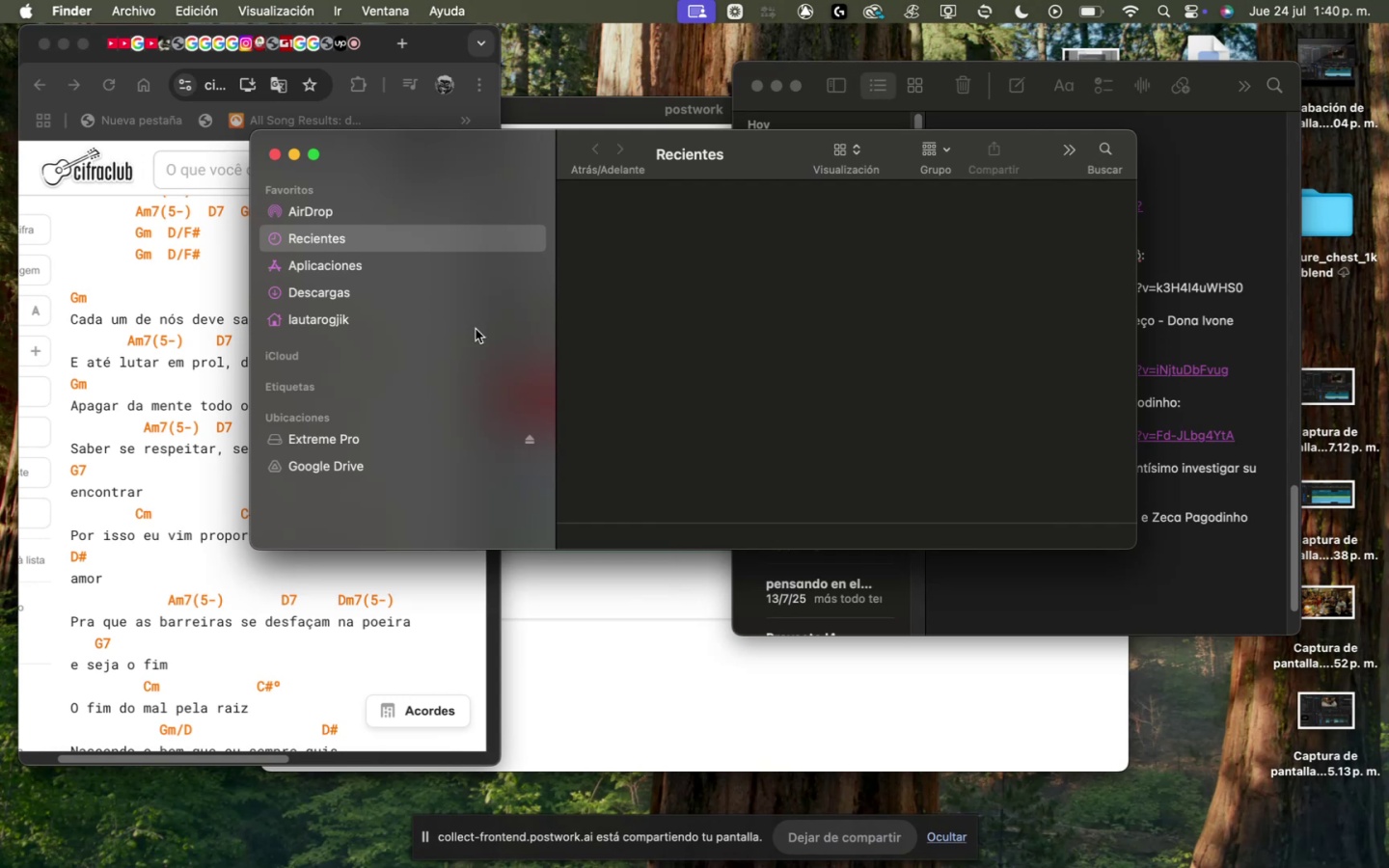 
wait(7.11)
 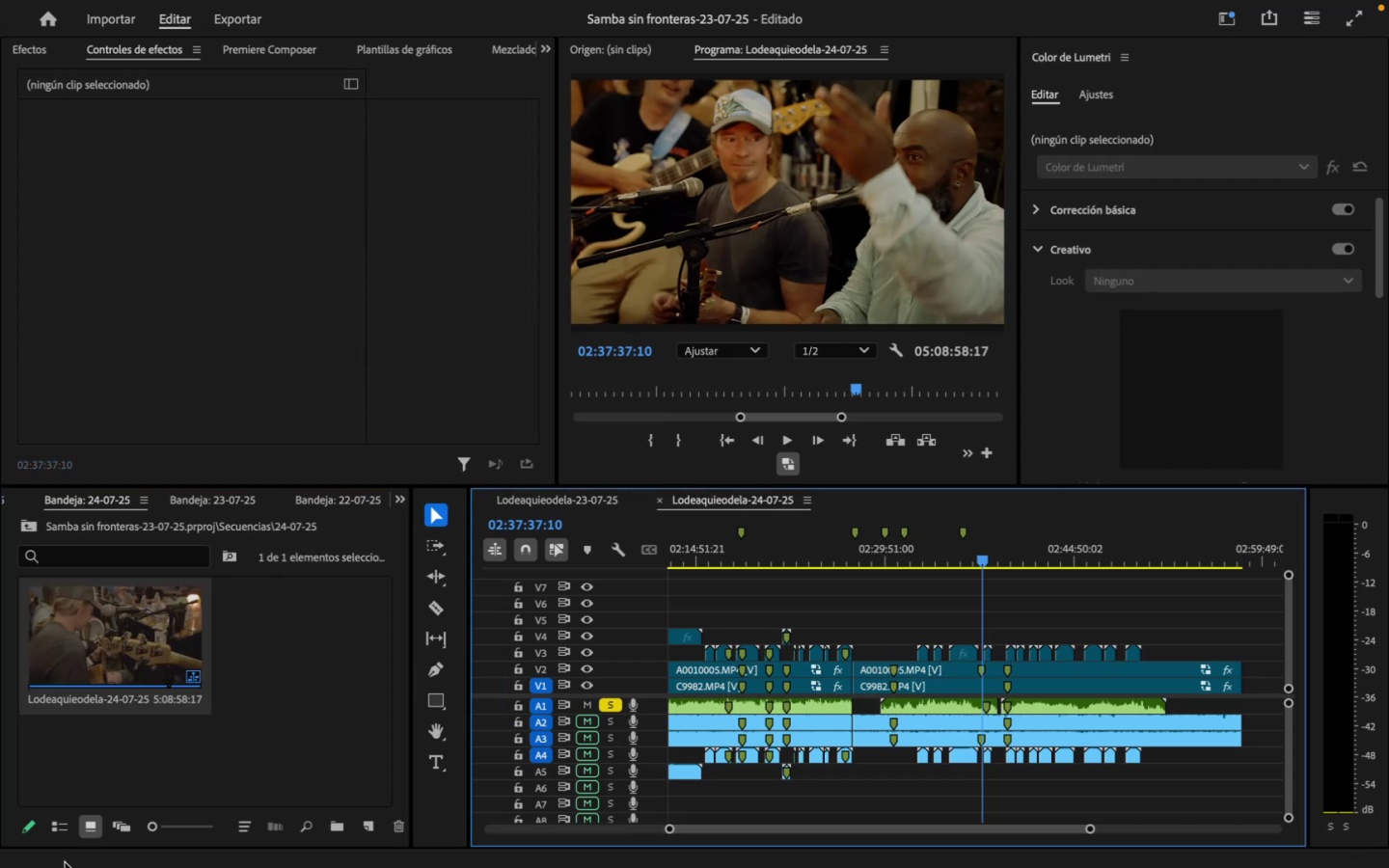 
left_click([307, 434])
 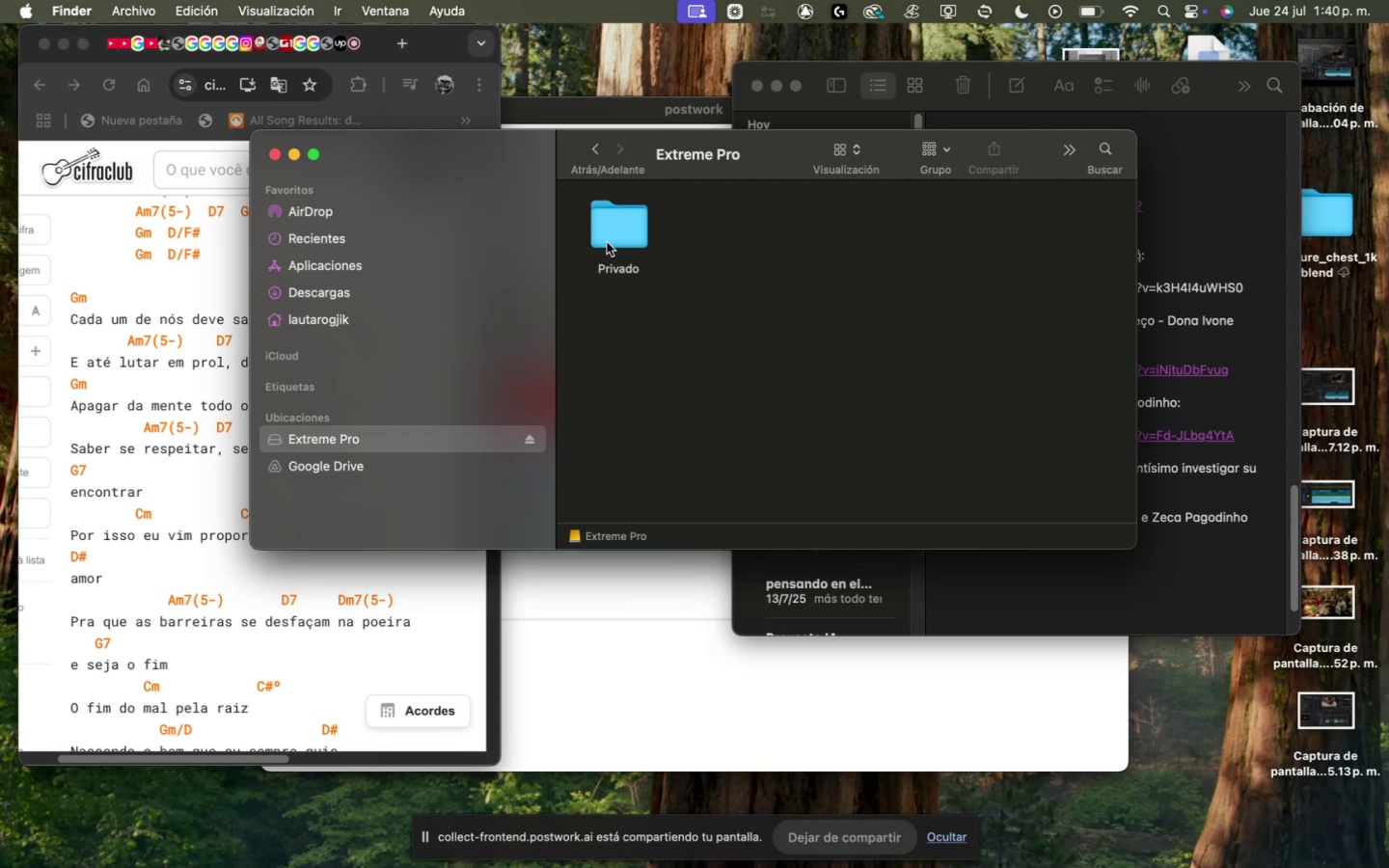 
double_click([616, 236])
 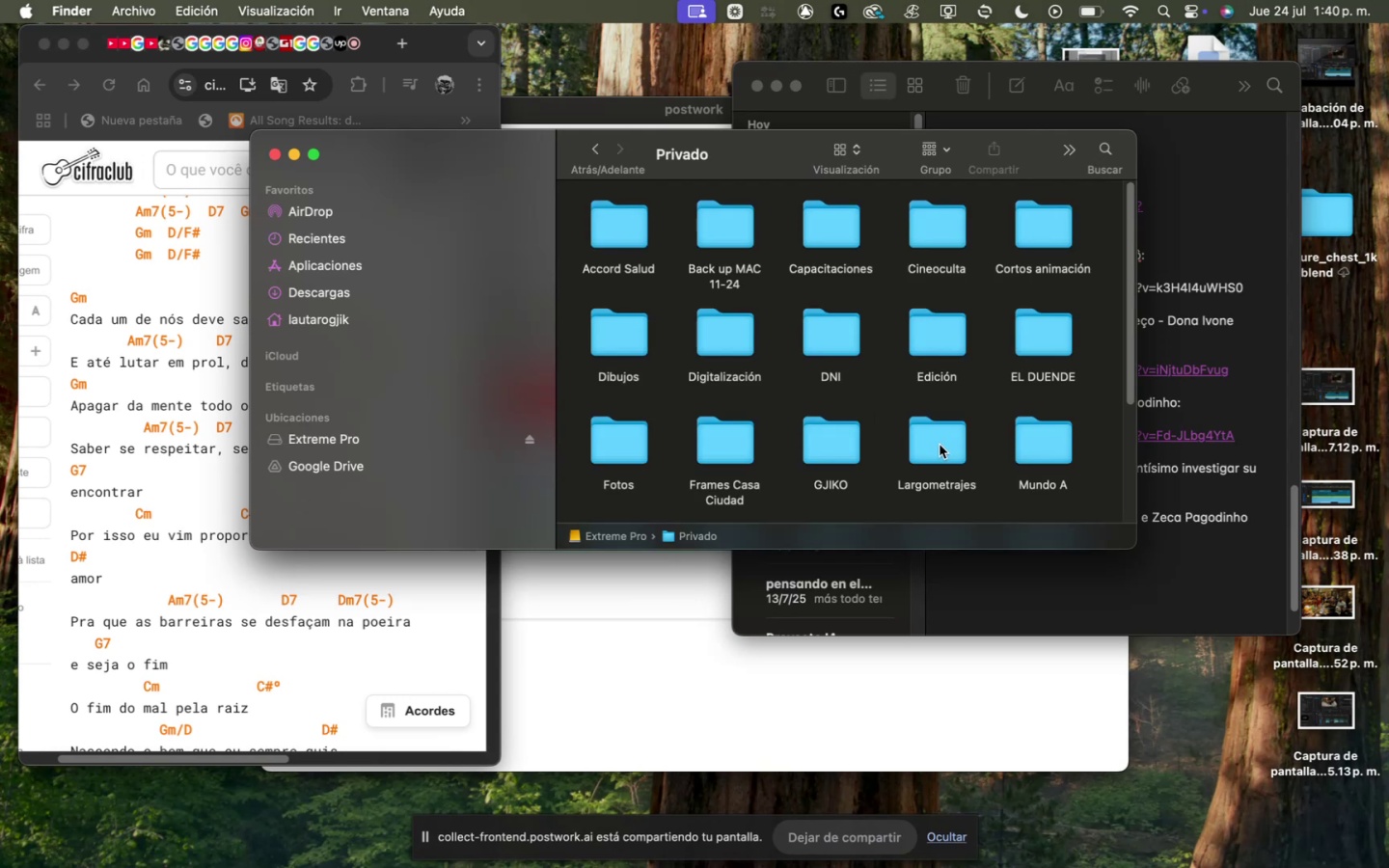 
scroll: coordinate [968, 460], scroll_direction: down, amount: 22.0
 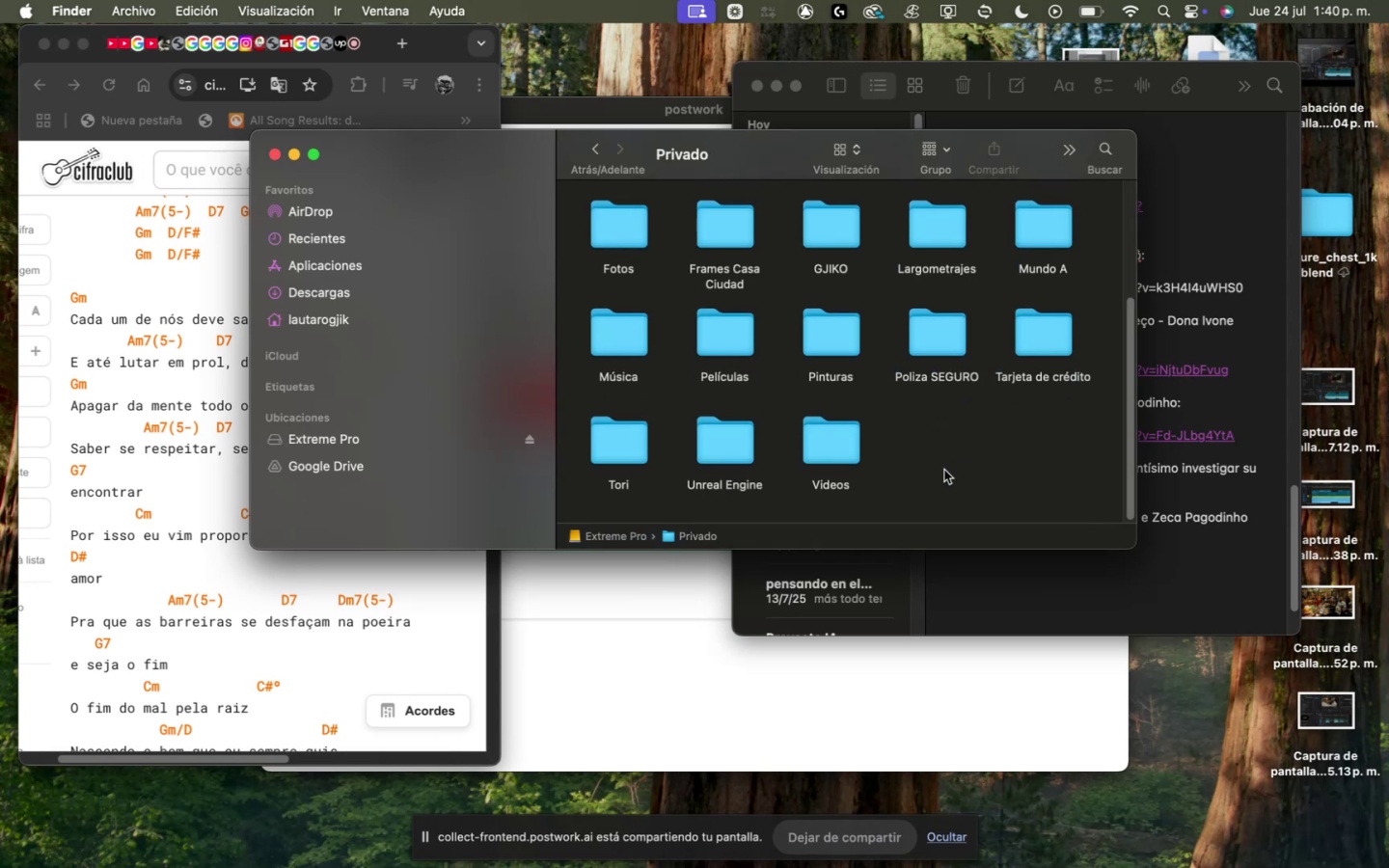 
scroll: coordinate [772, 384], scroll_direction: up, amount: 32.0
 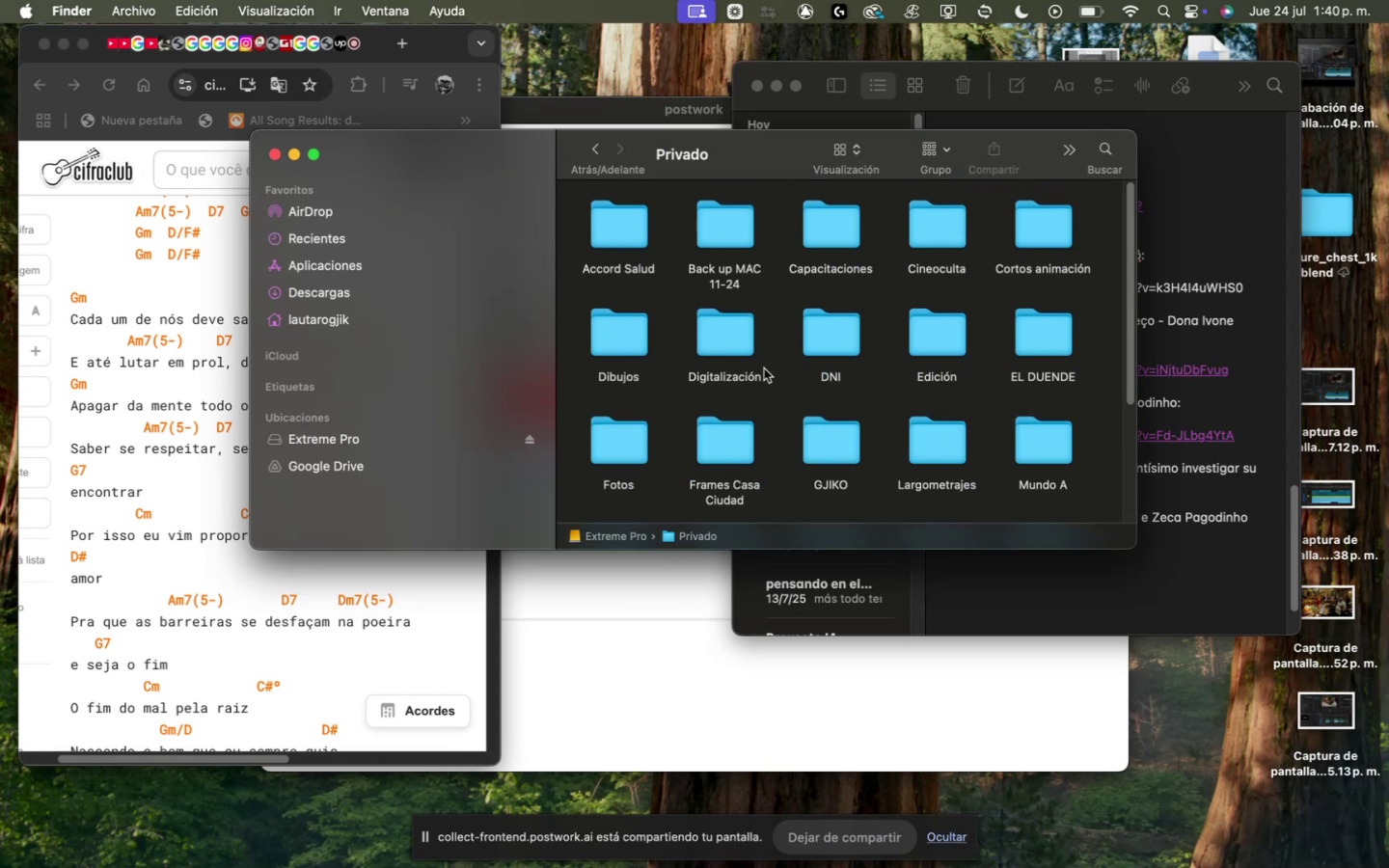 
scroll: coordinate [890, 372], scroll_direction: none, amount: 0.0
 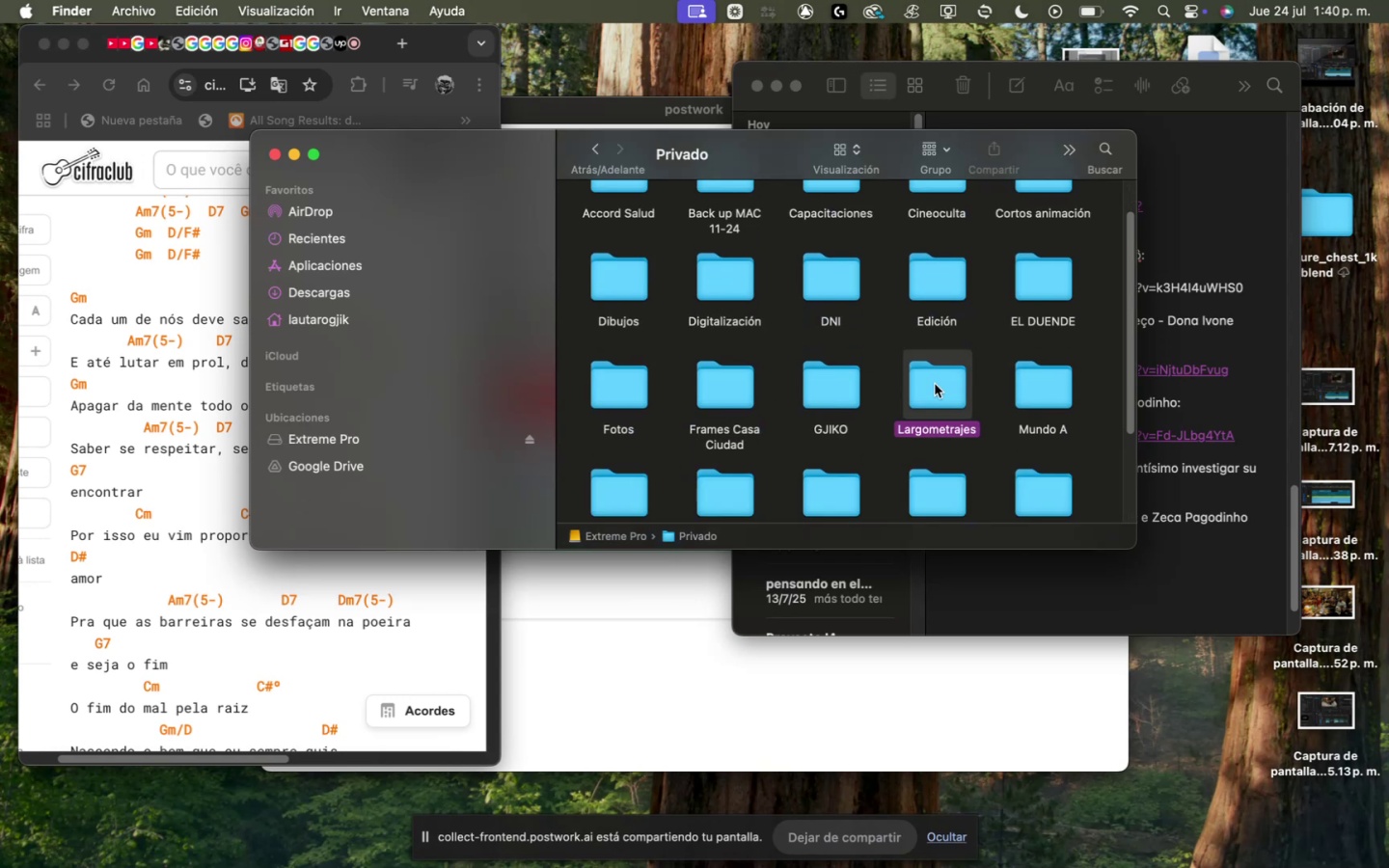 
double_click([935, 384])
 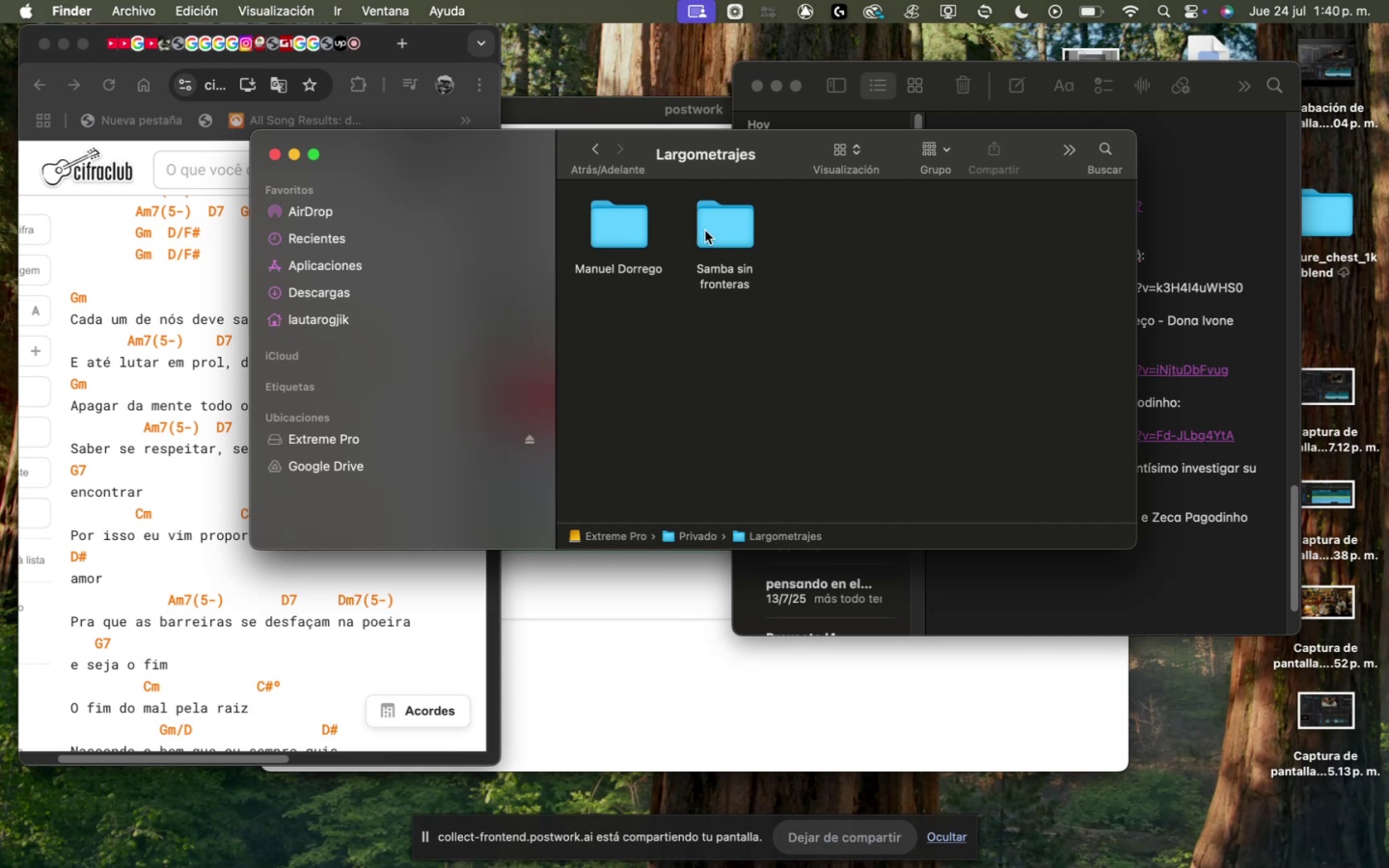 
left_click([640, 224])
 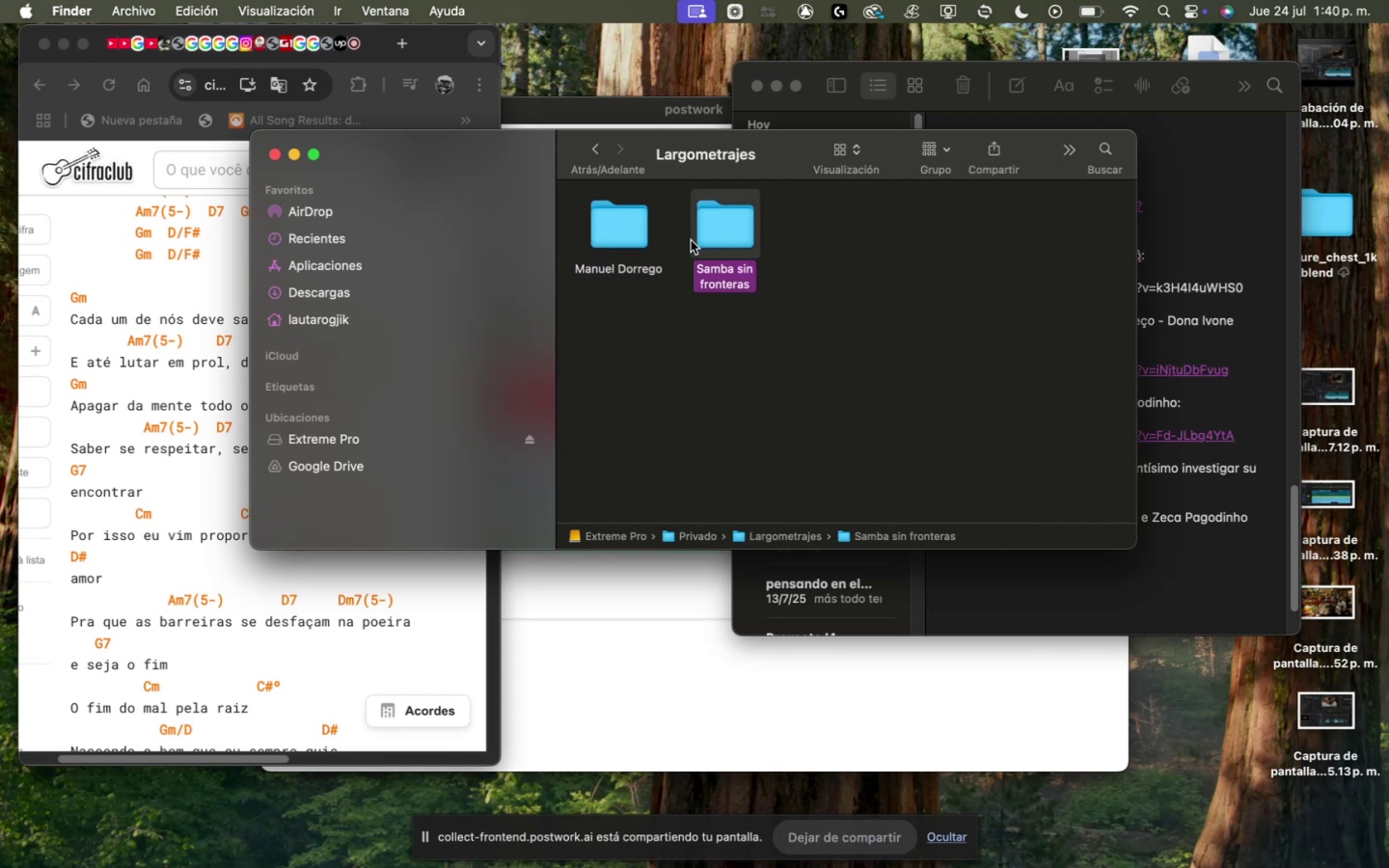 
left_click([716, 231])
 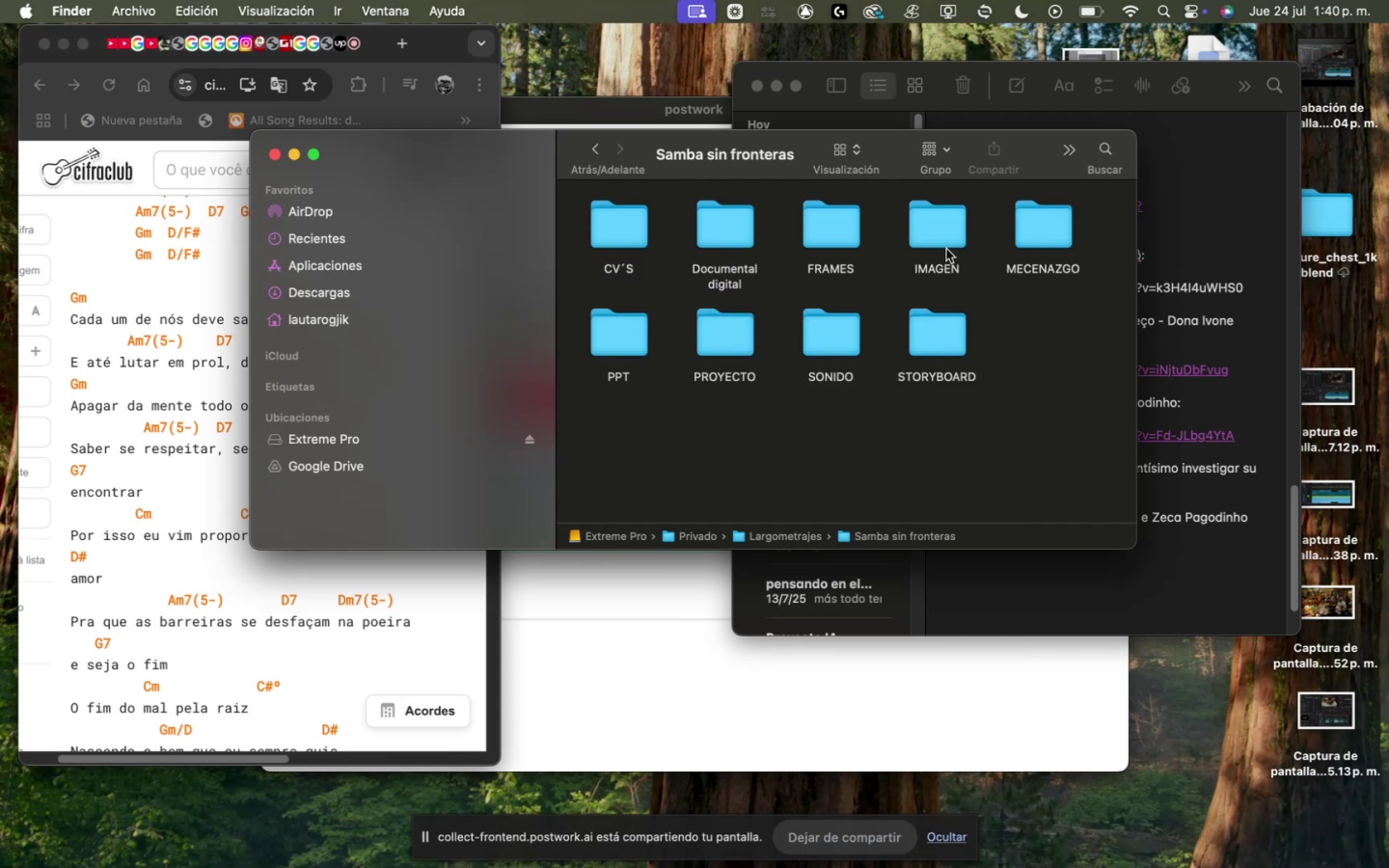 
wait(7.52)
 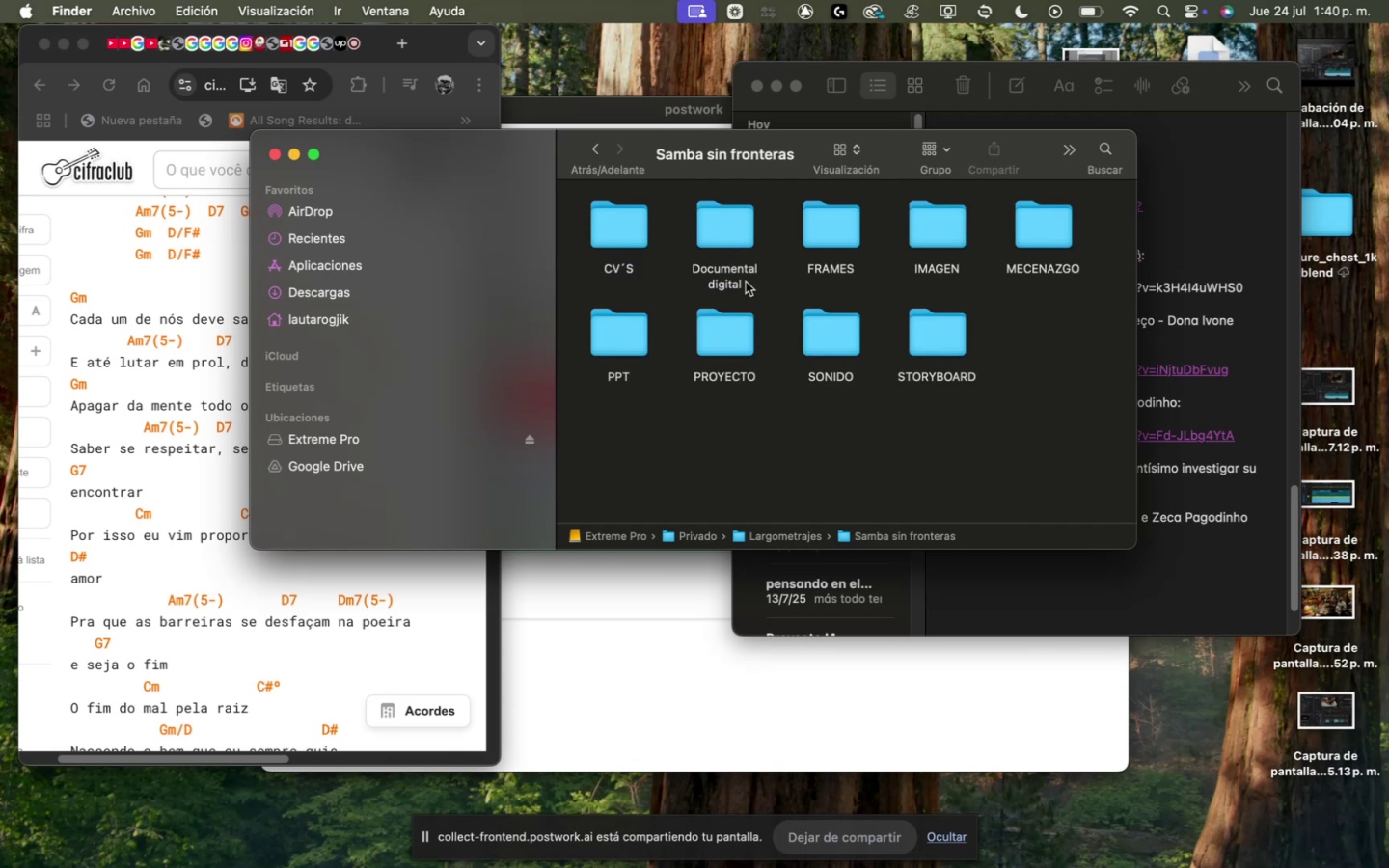 
double_click([737, 336])
 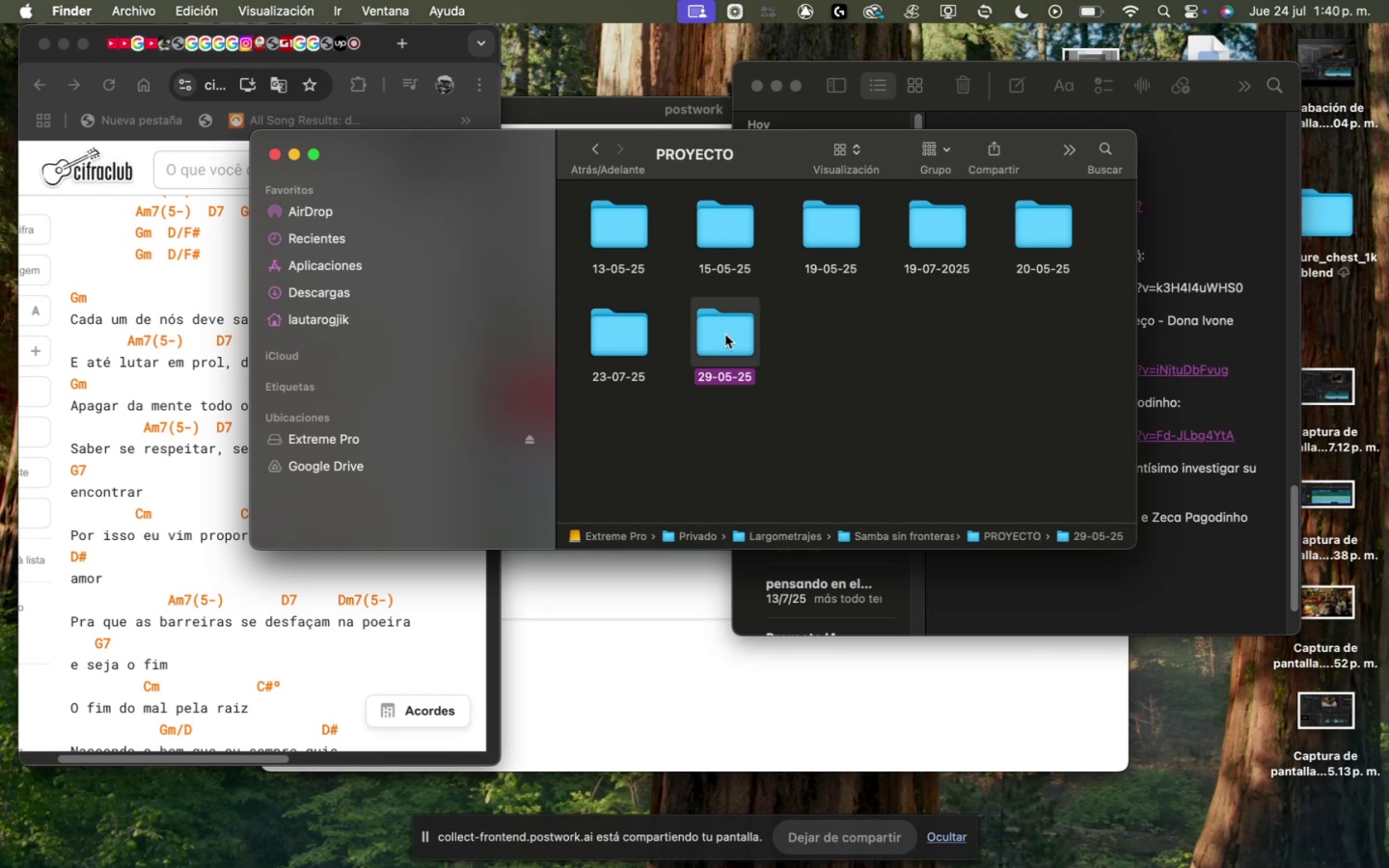 
double_click([724, 335])
 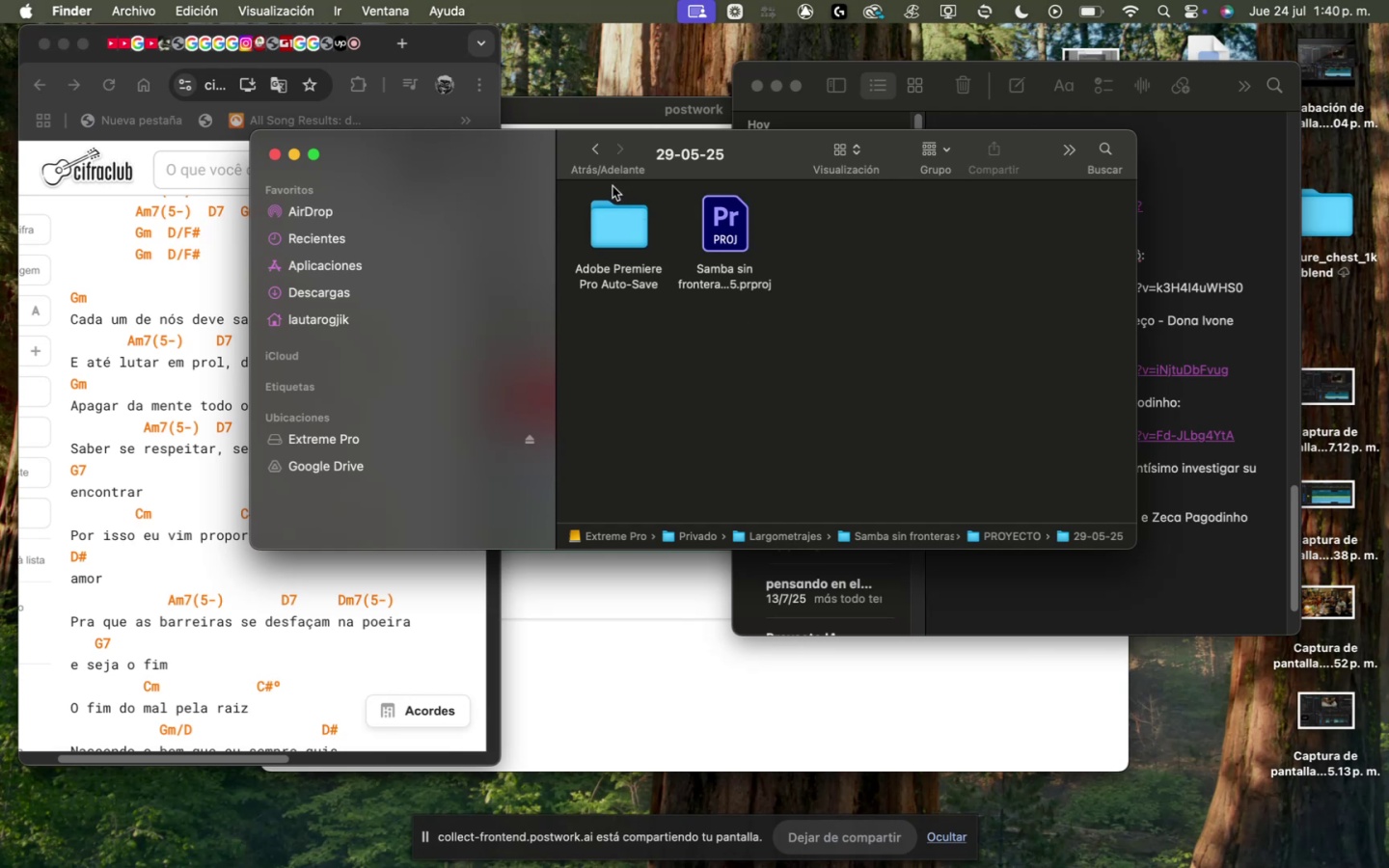 
left_click([589, 153])
 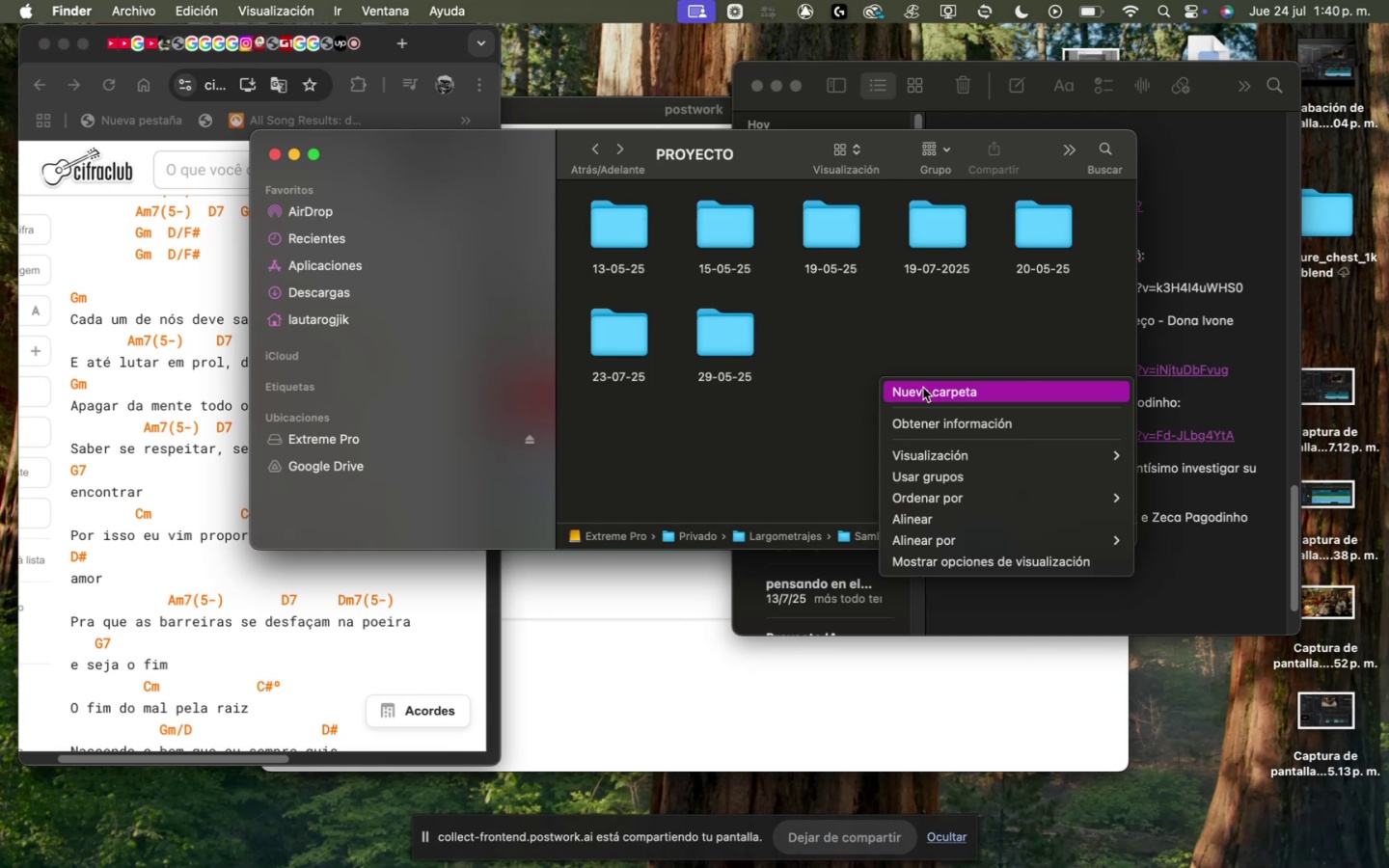 
left_click([923, 388])
 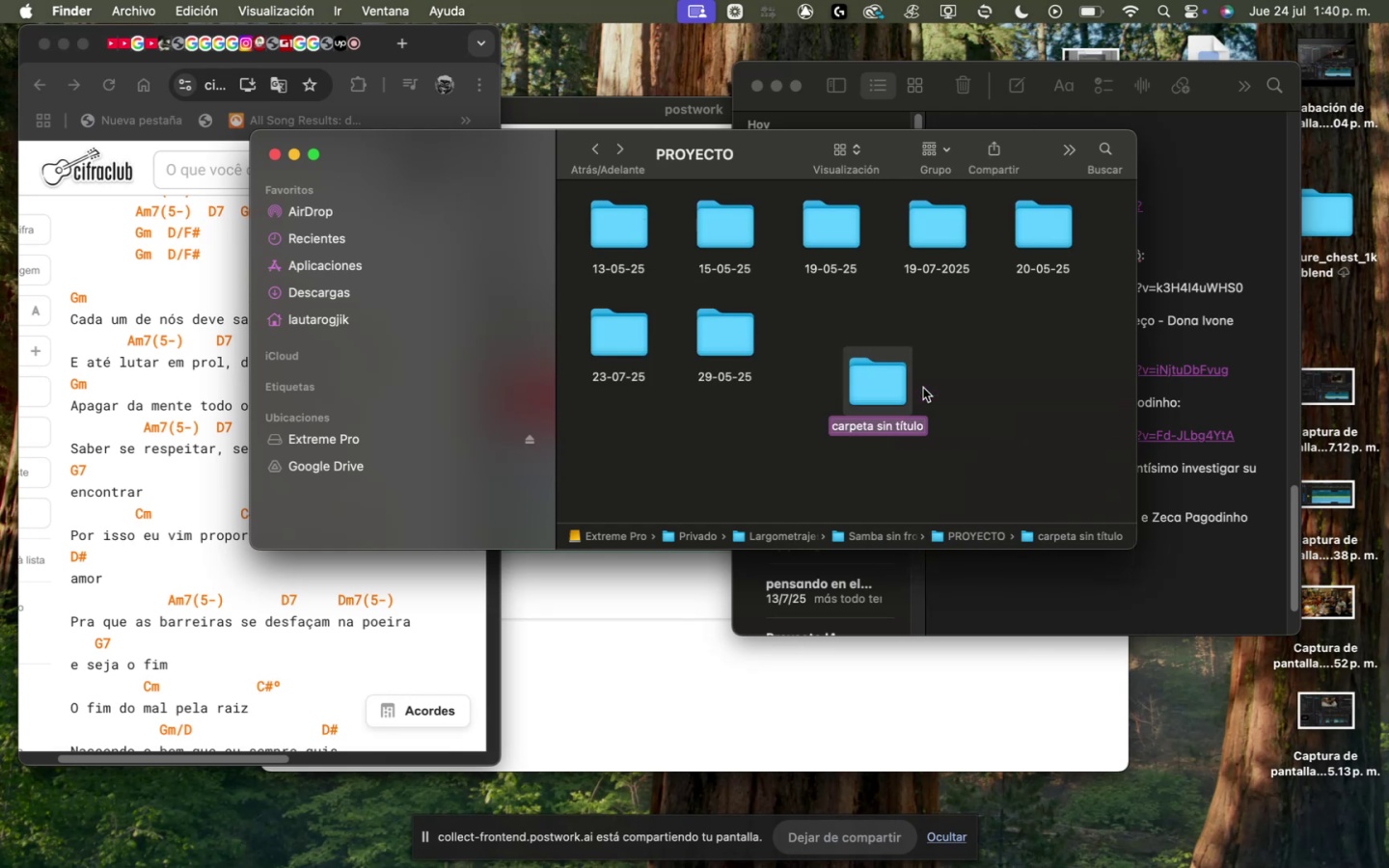 
type(24/0)
 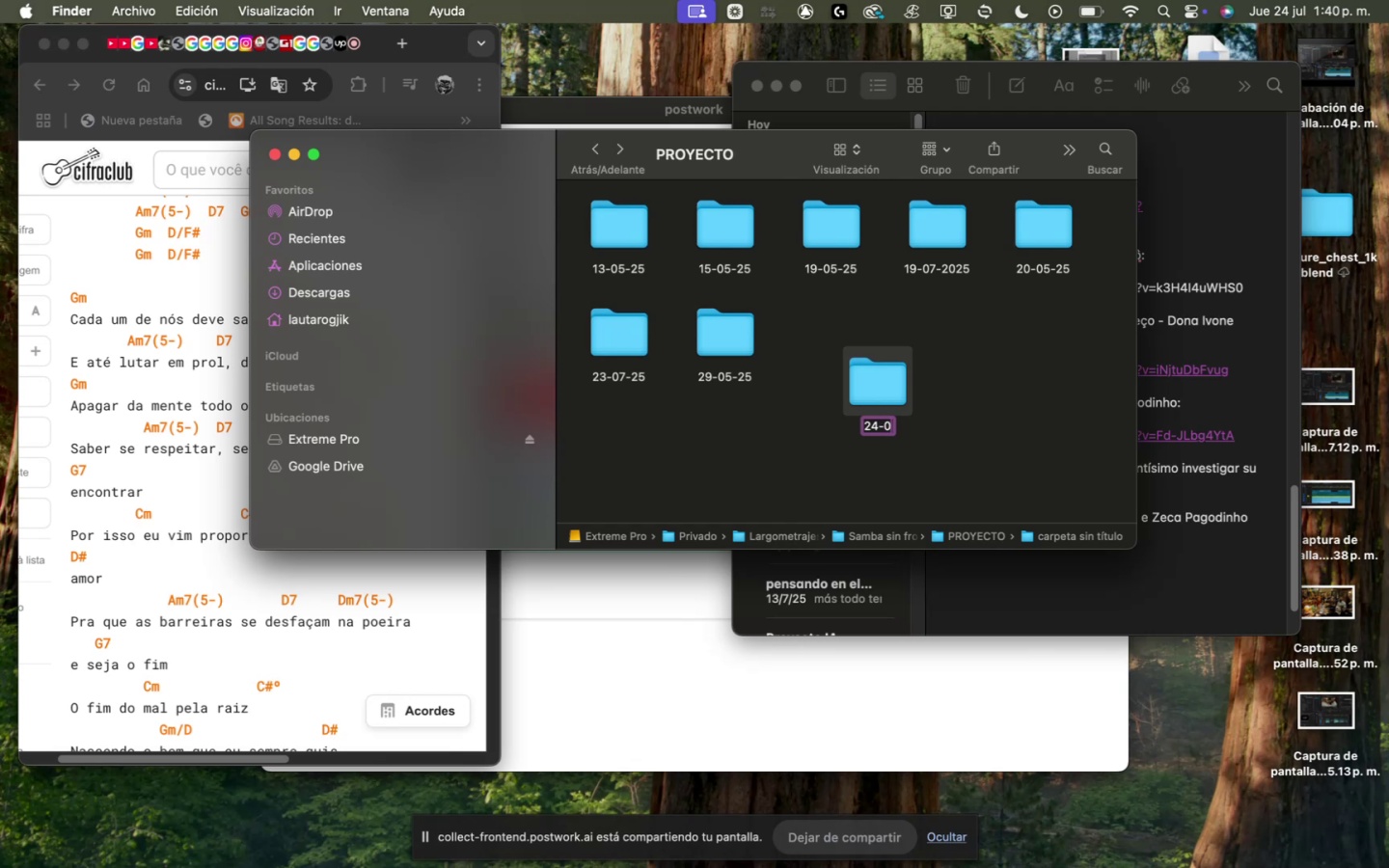 
wait(5.59)
 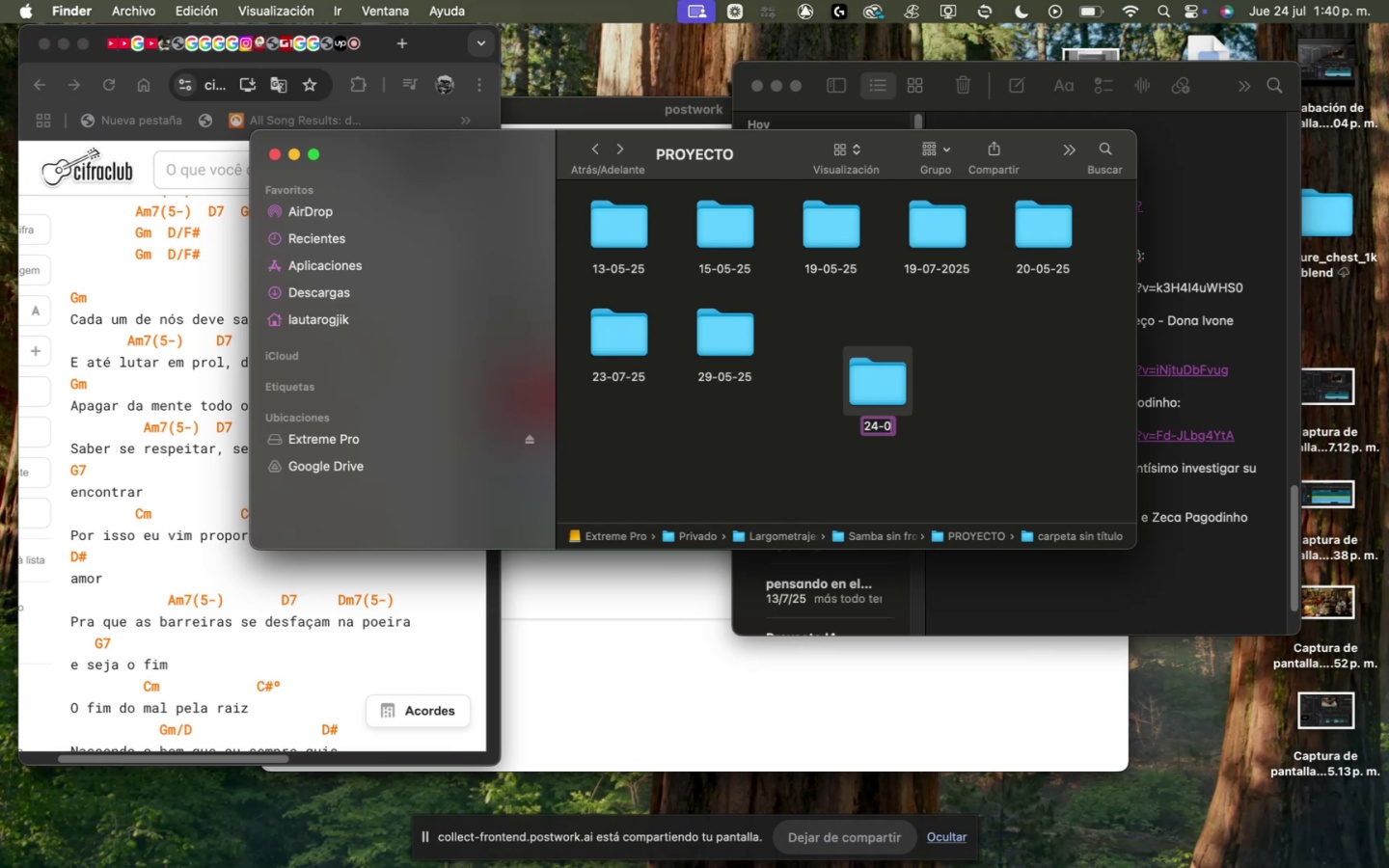 
type(7/25)
 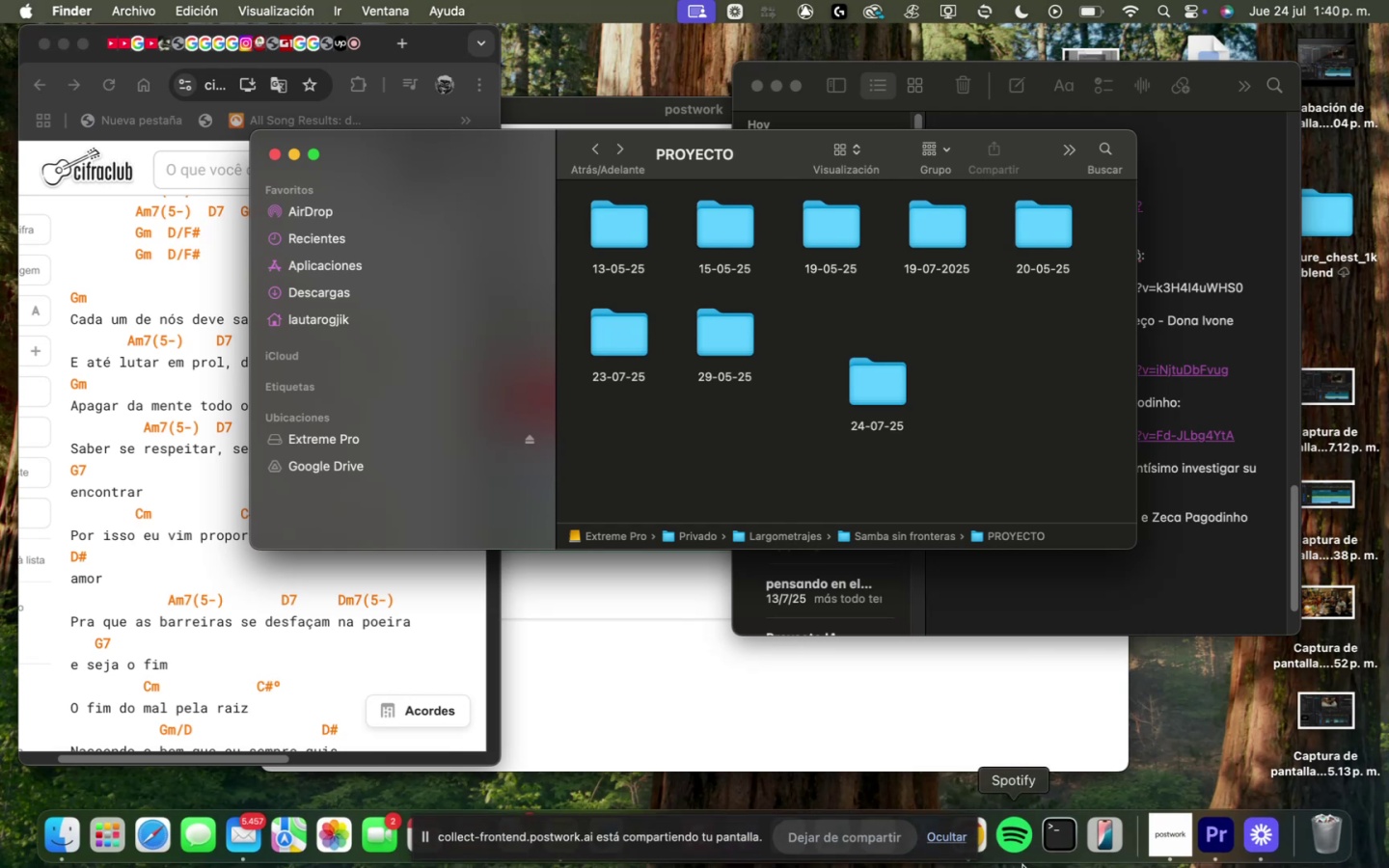 
left_click([1228, 831])
 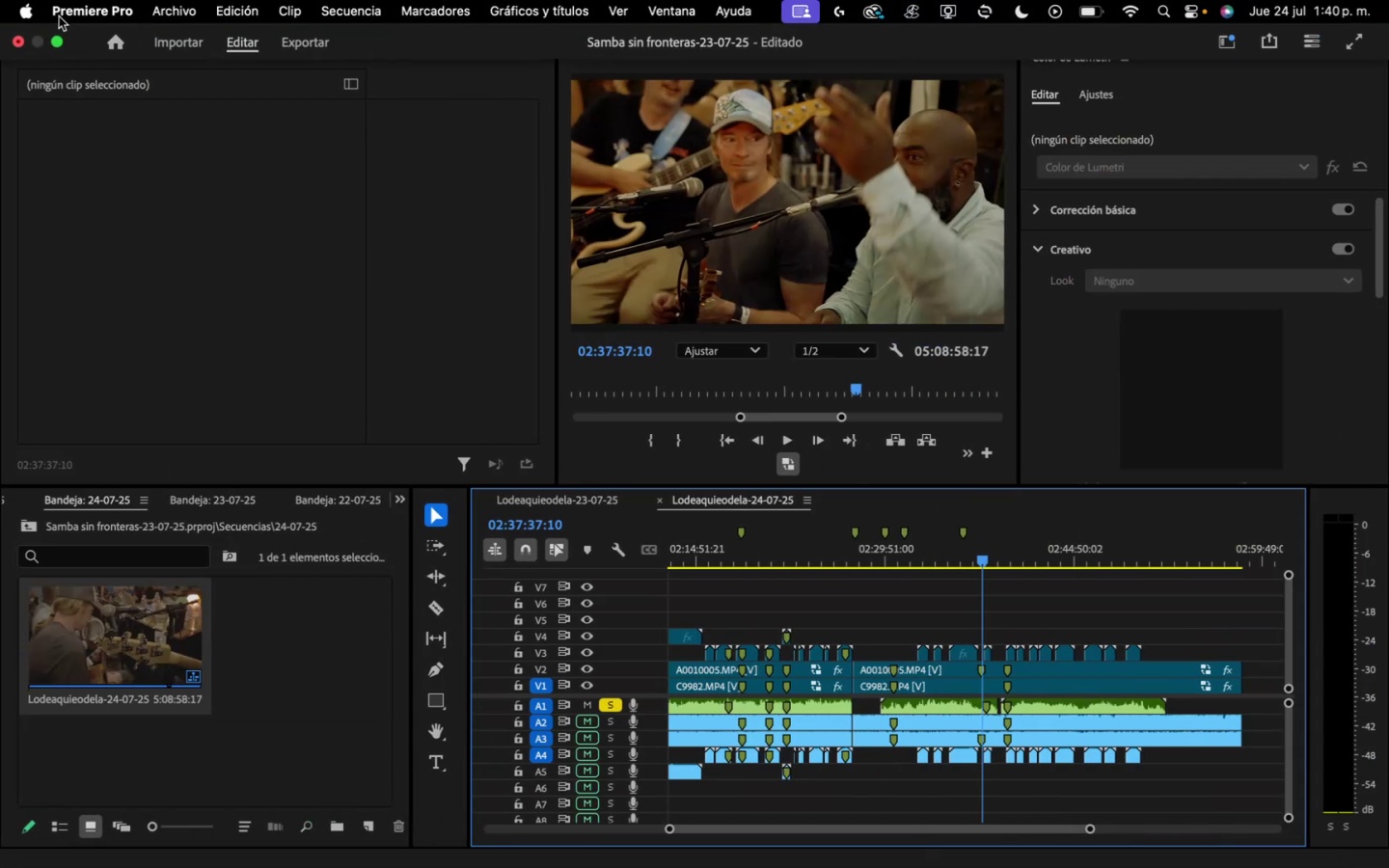 
left_click([198, 0])
 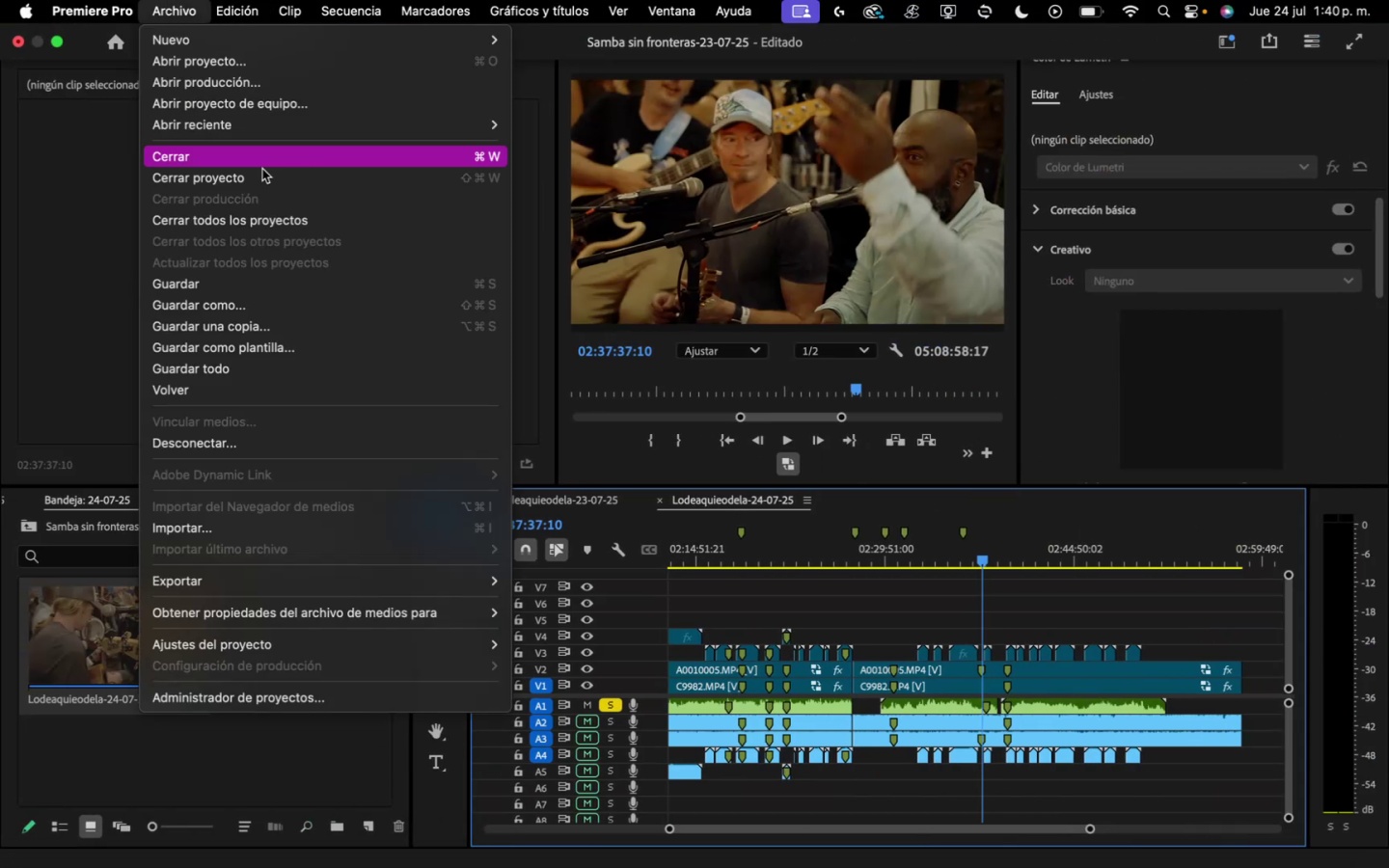 
left_click([314, 306])
 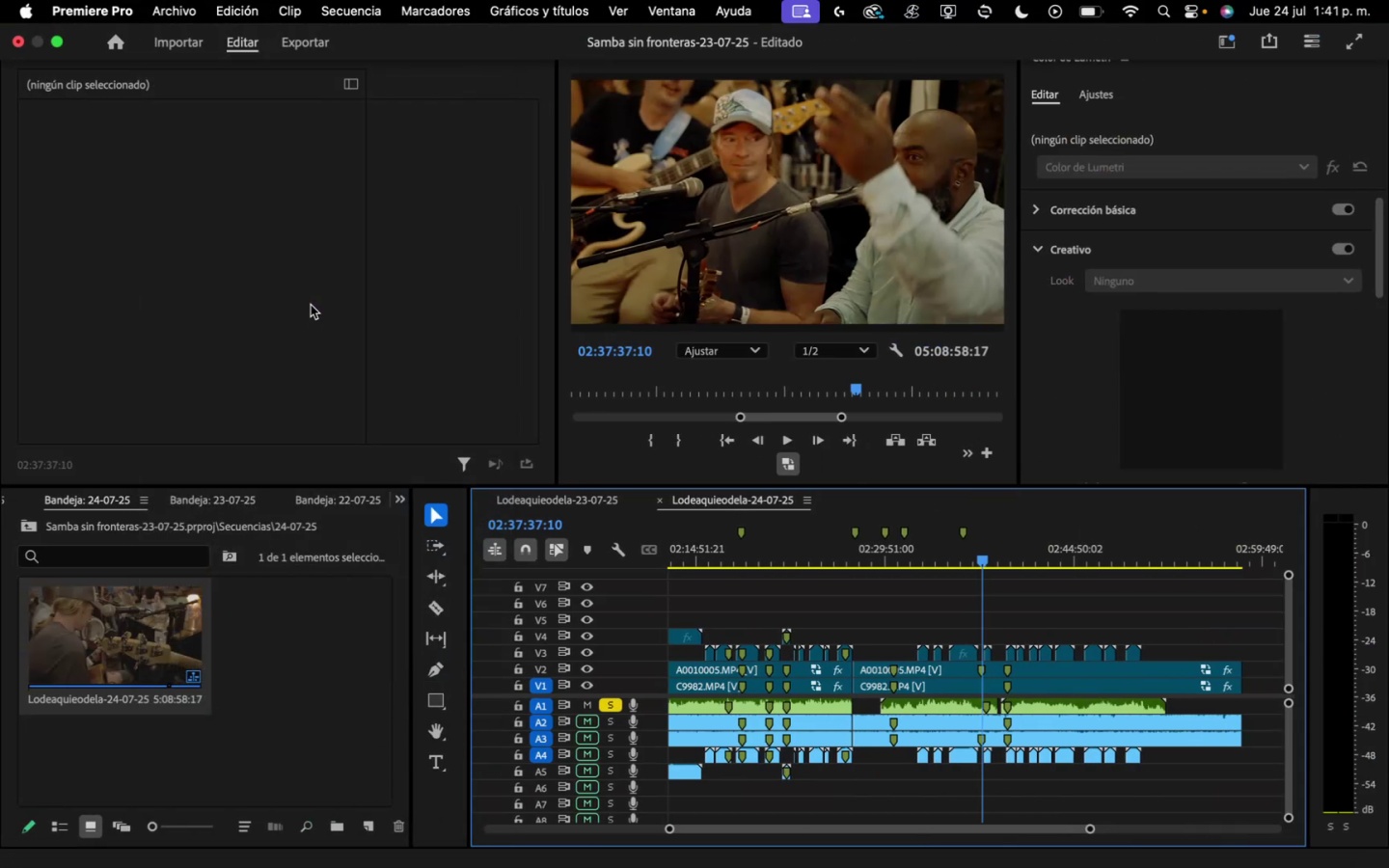 
mouse_move([536, 330])
 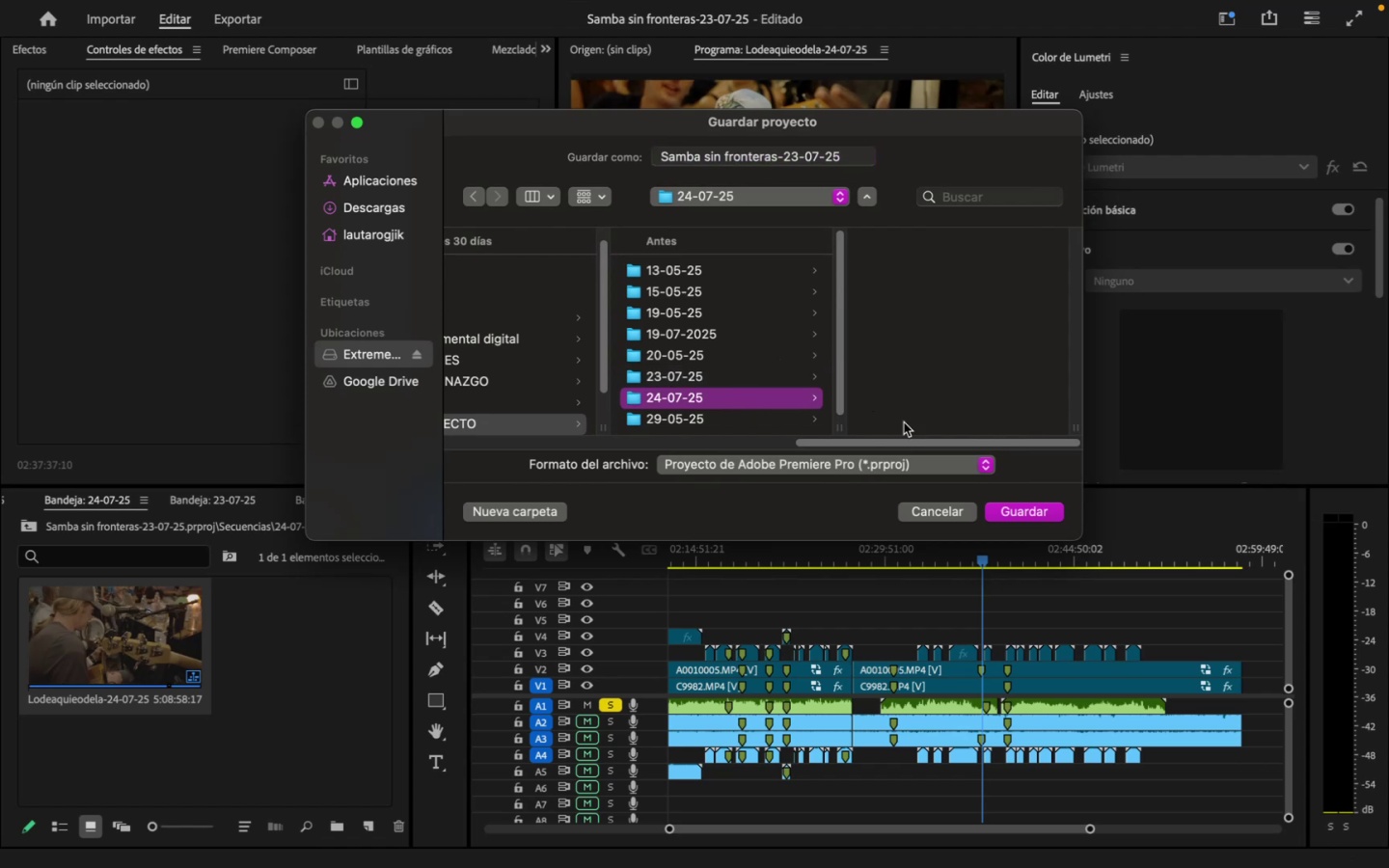 
left_click([1013, 510])
 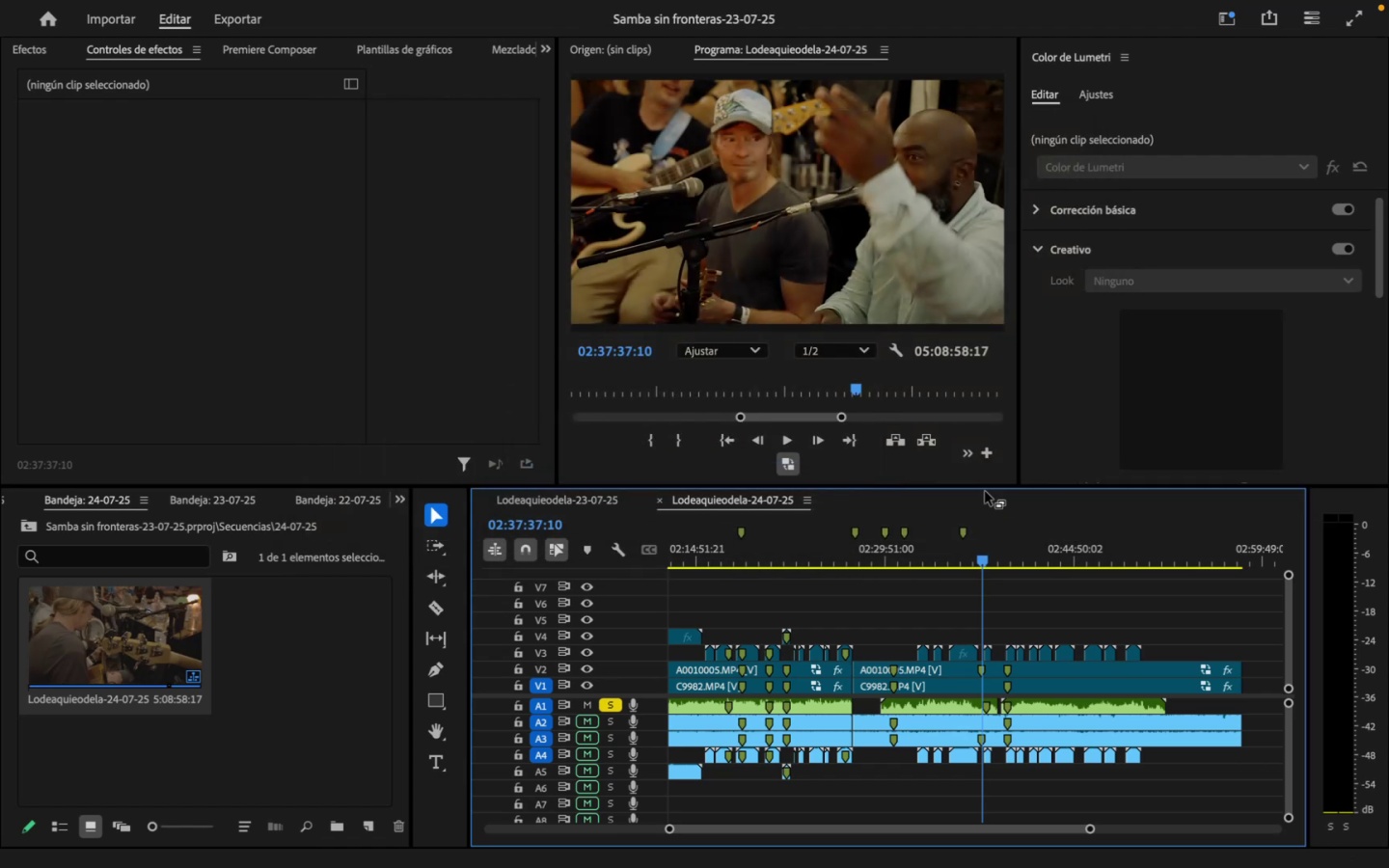 
key(Space)
 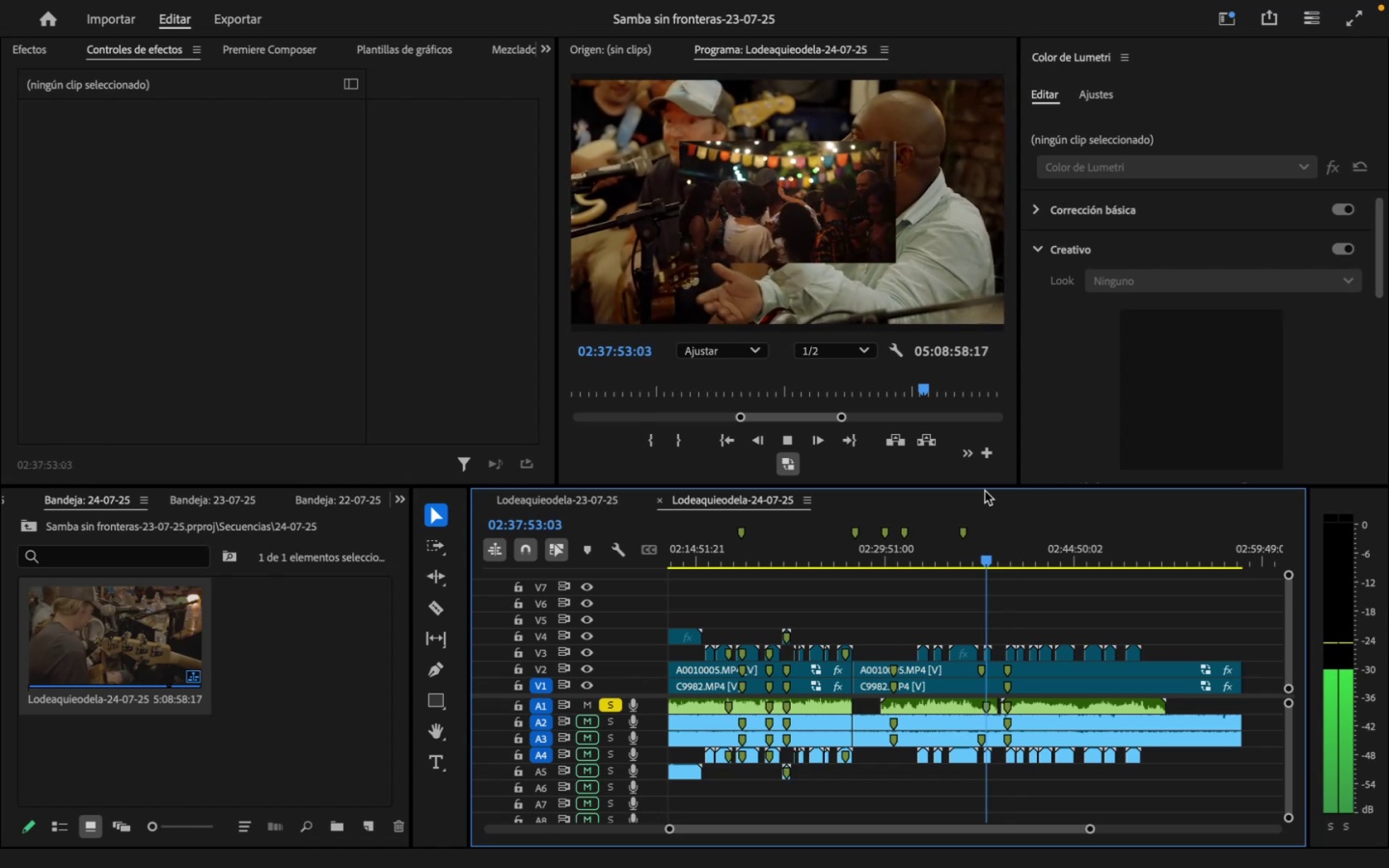 
wait(21.11)
 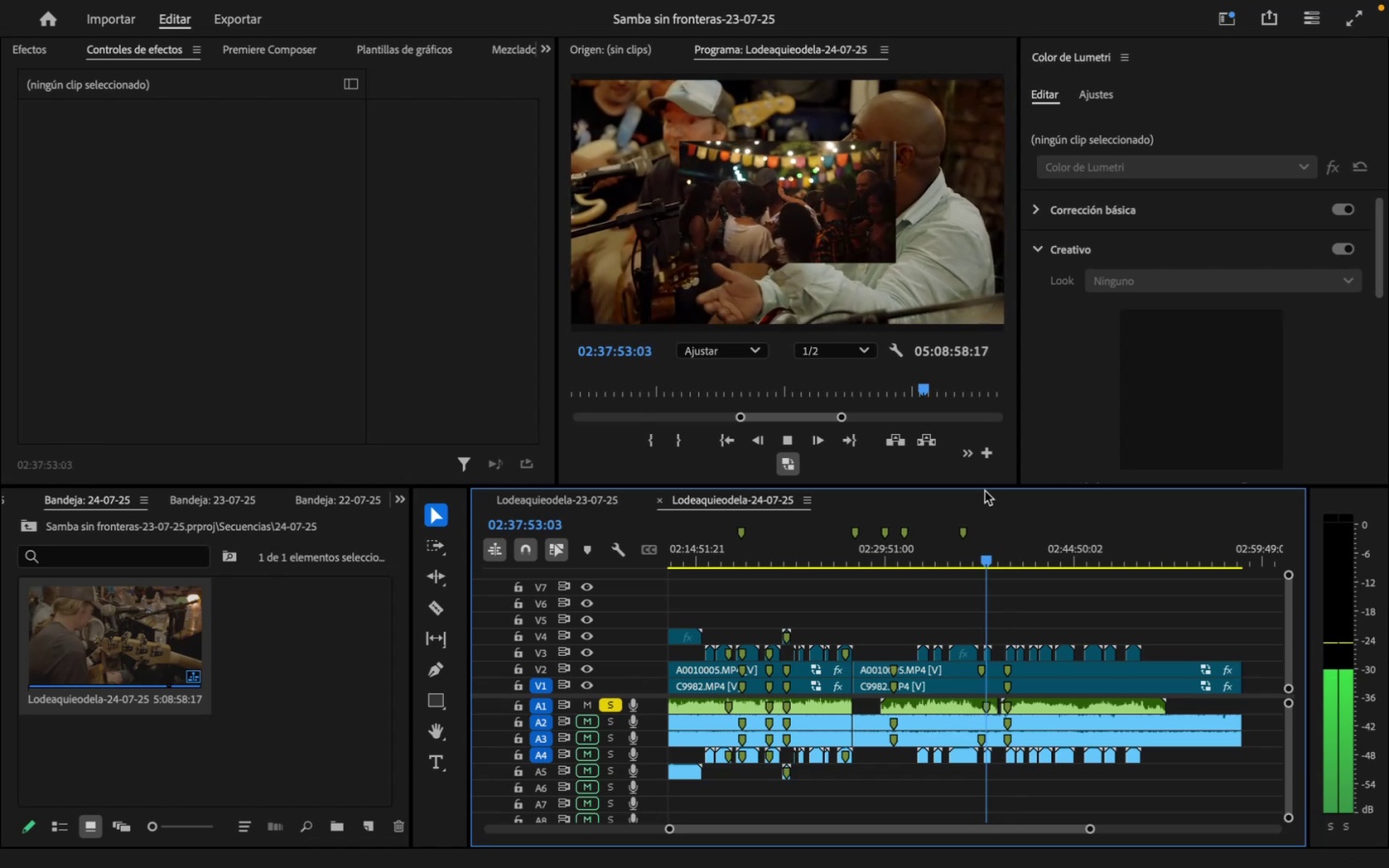 
mouse_move([1147, 32])
 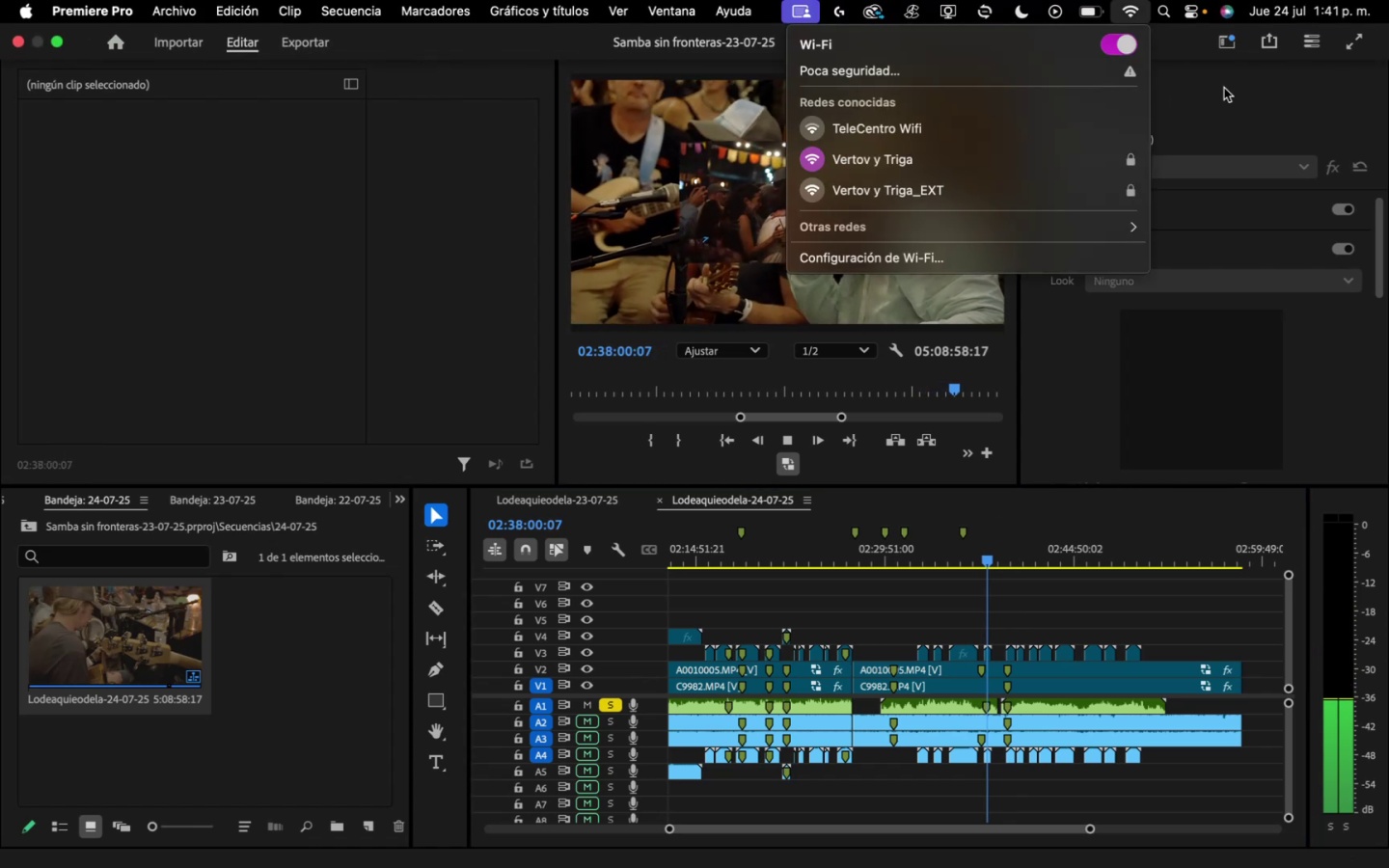 
left_click([1224, 88])
 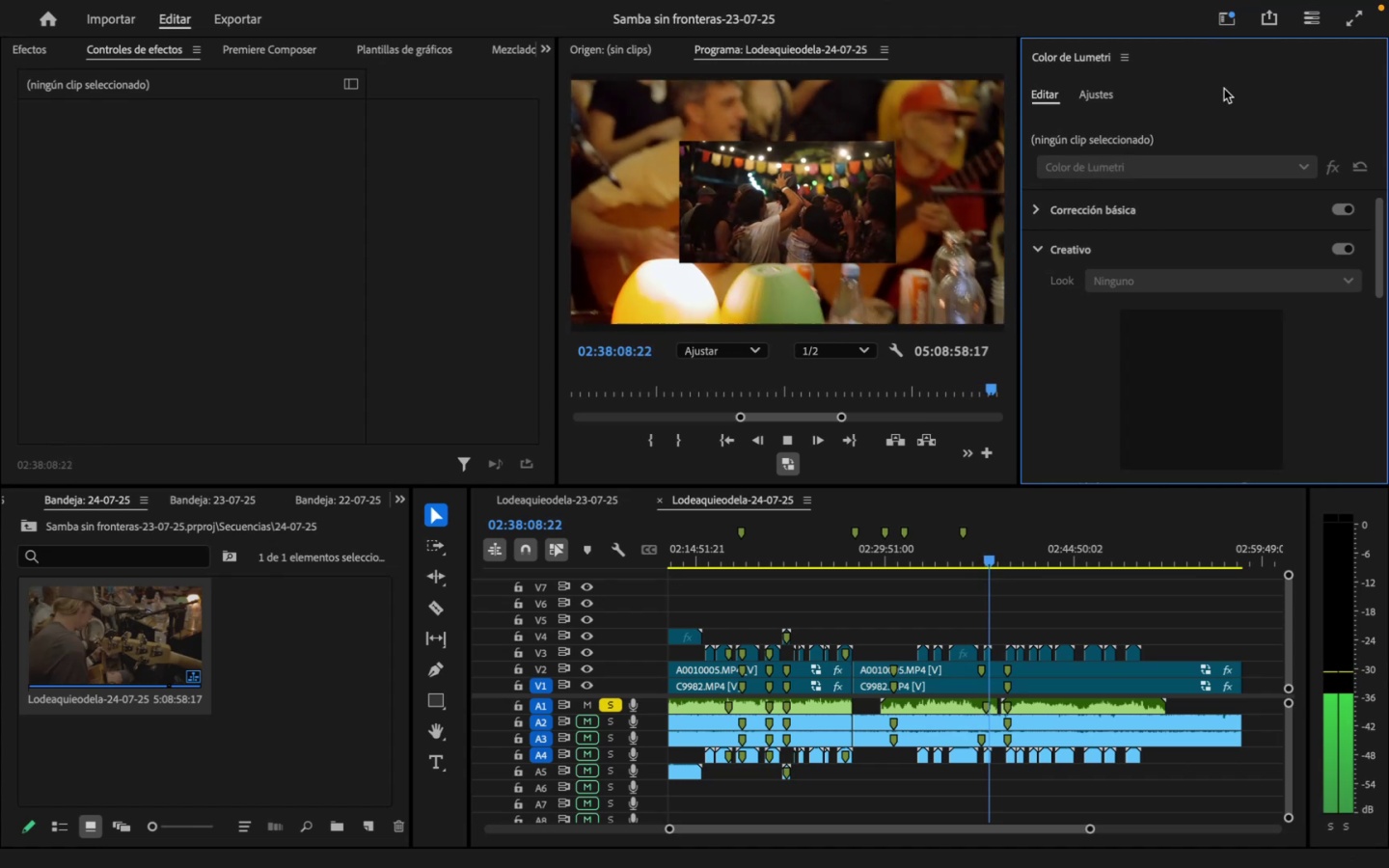 
wait(13.5)
 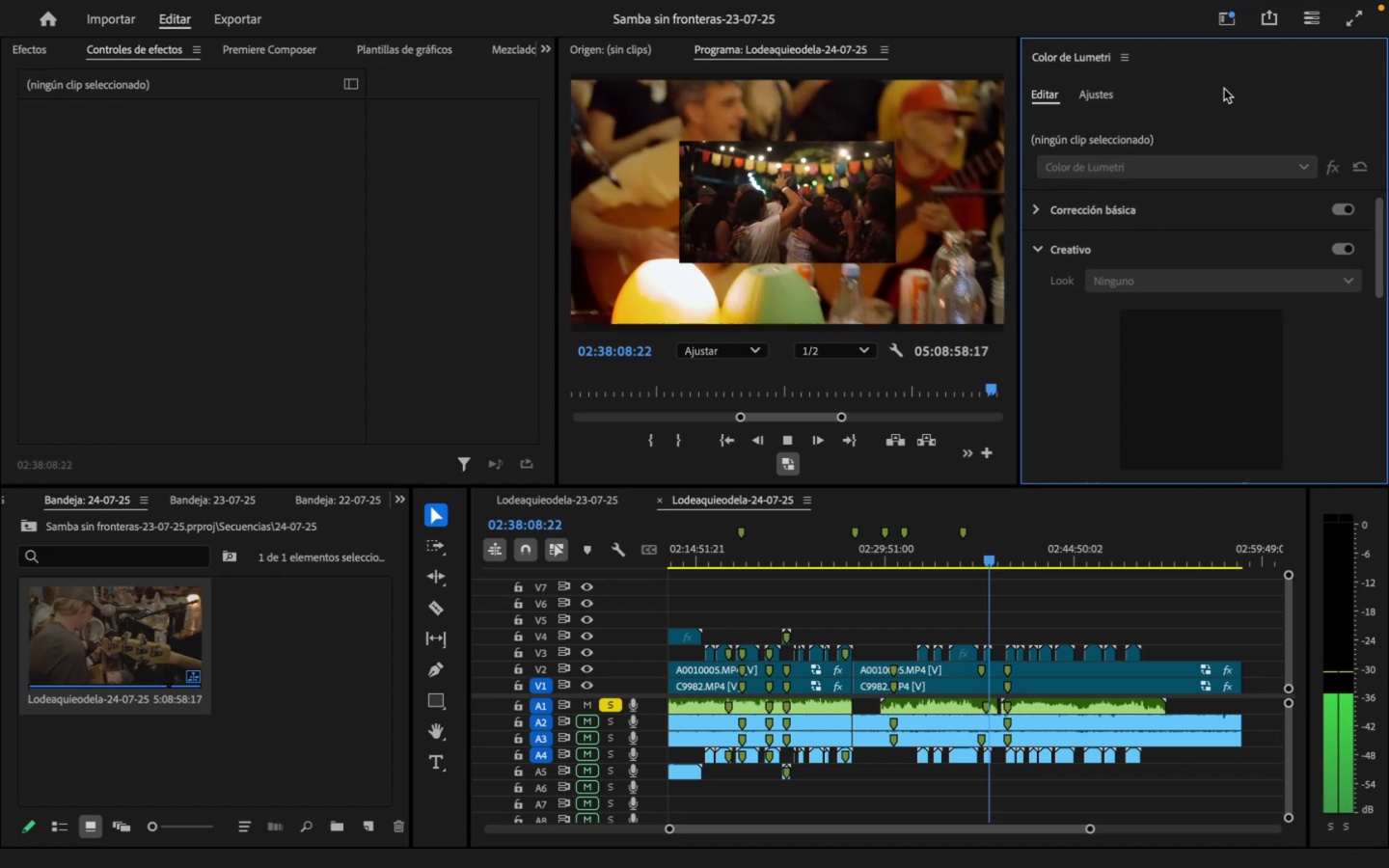 
key(Space)
 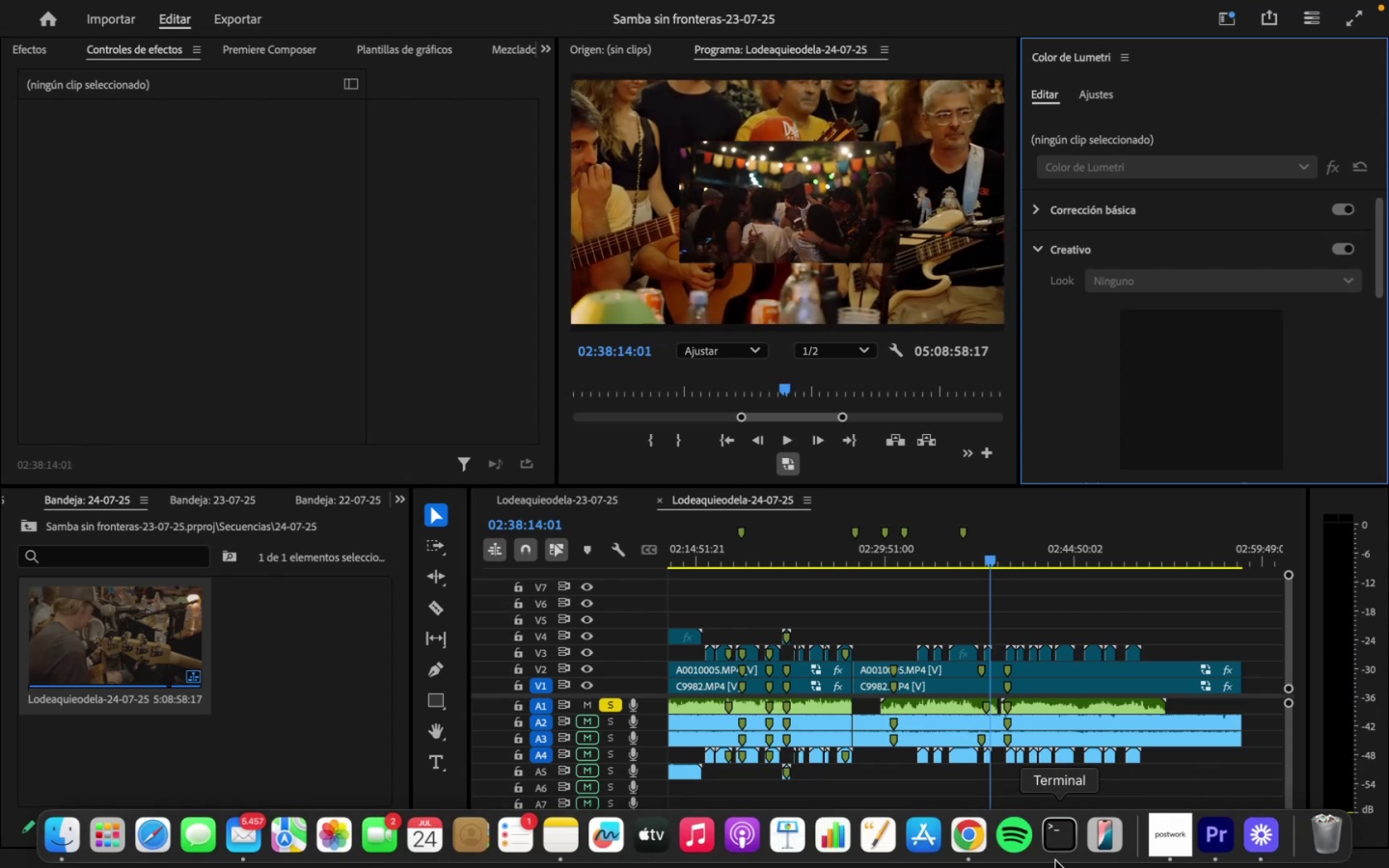 
left_click([970, 842])
 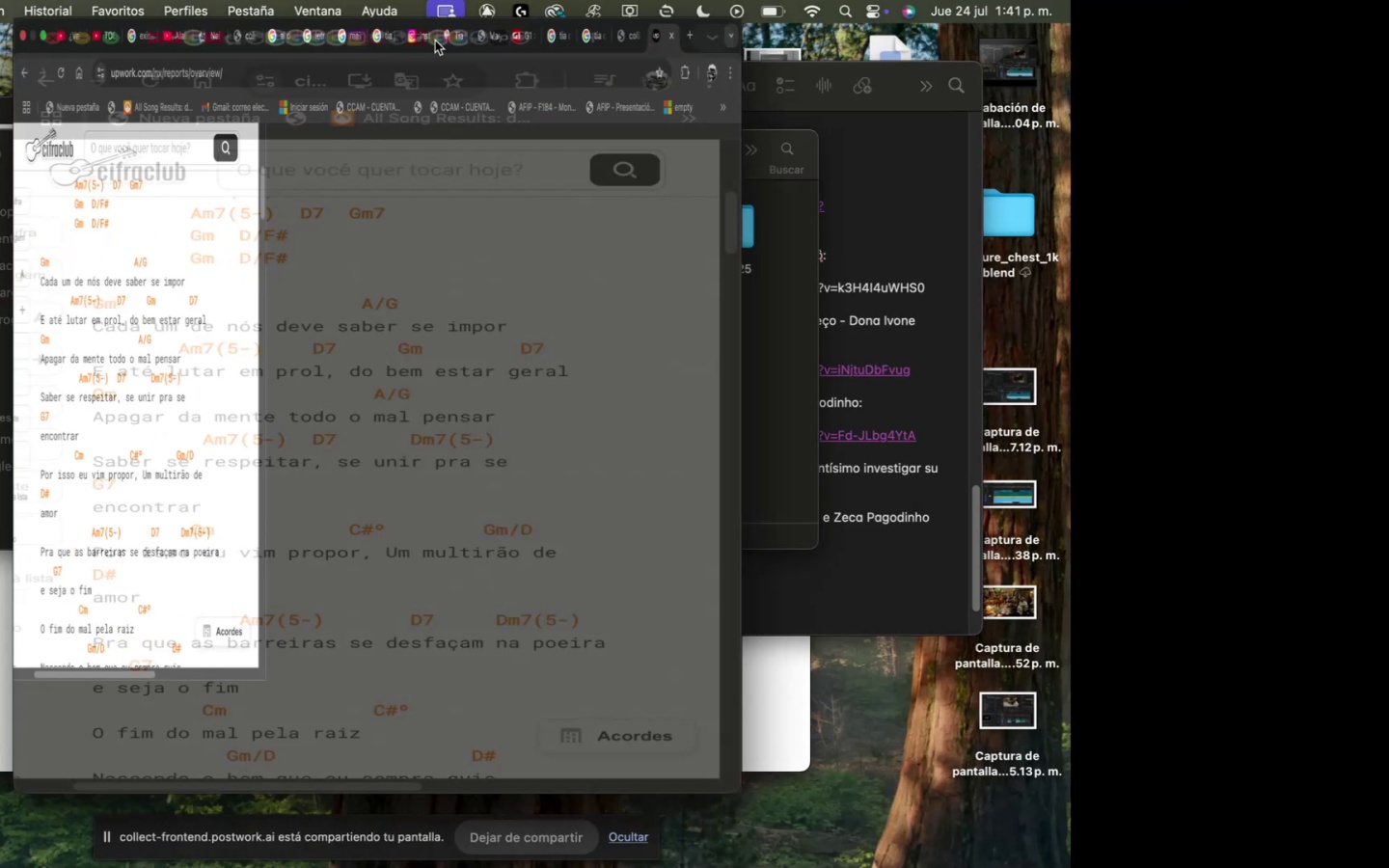 
wait(6.43)
 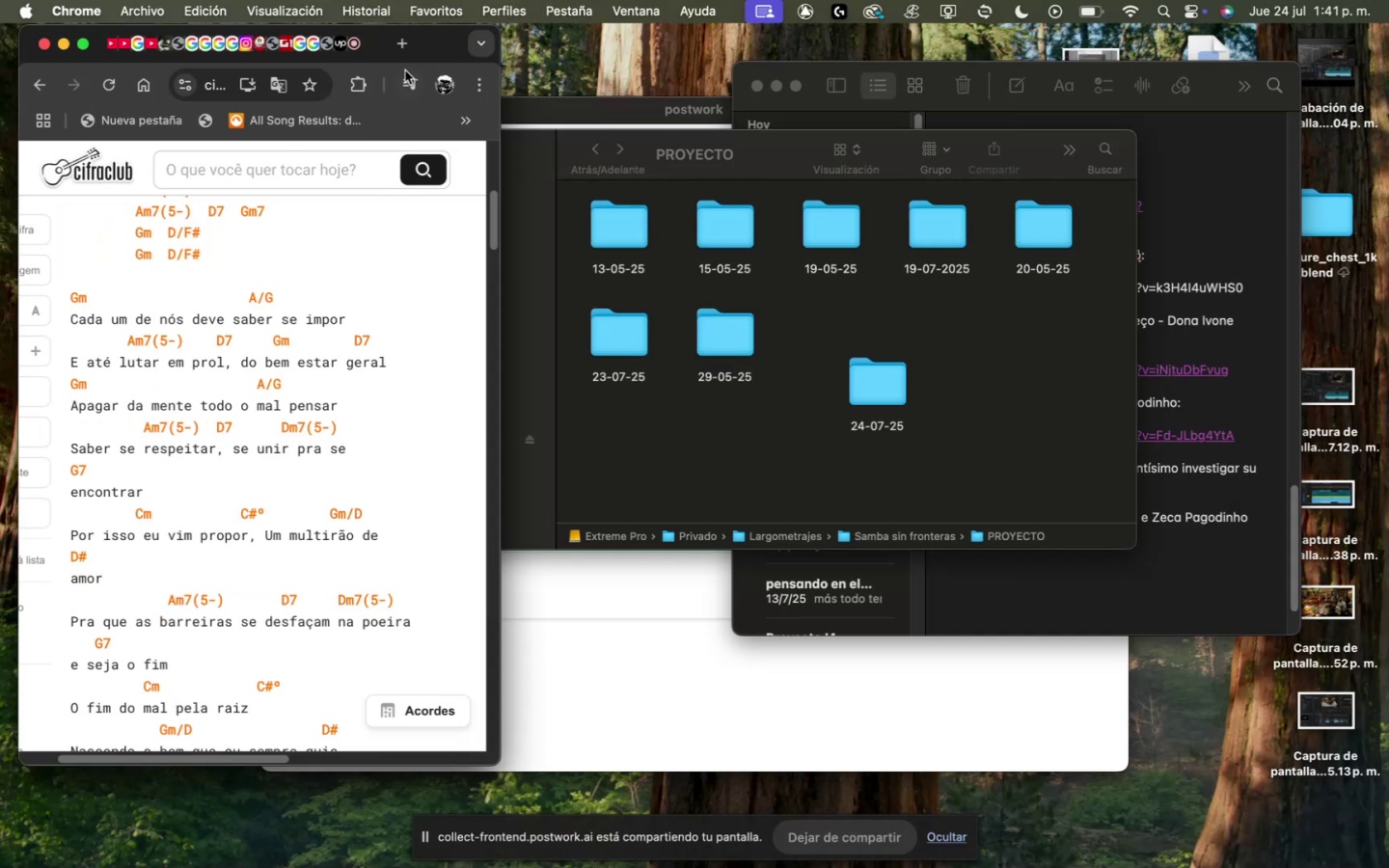 
left_click([1200, 20])
 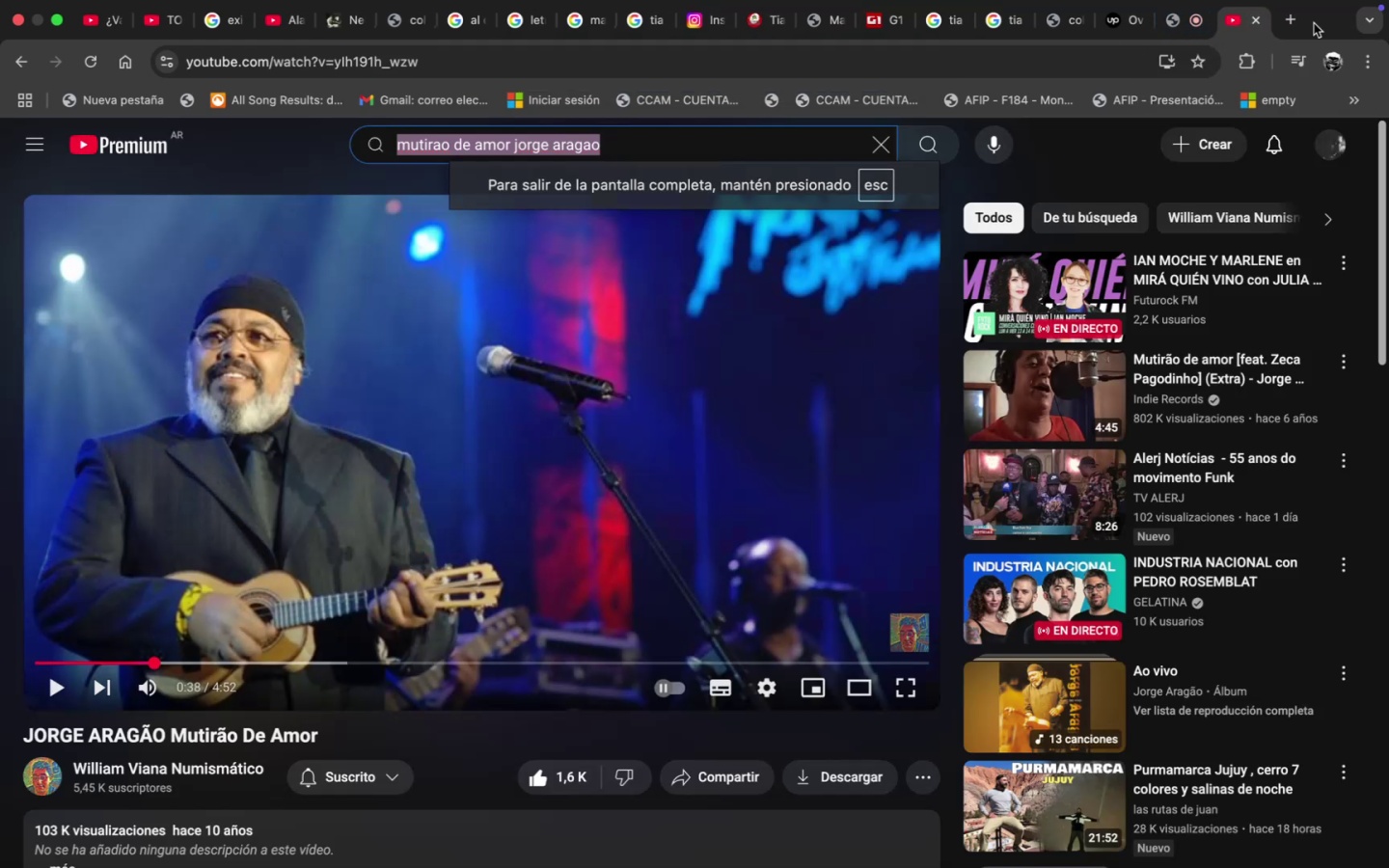 
type(sempre acesa)
key(Backspace)
key(Backspace)
key(Backspace)
key(Backspace)
type(1esa samba)
 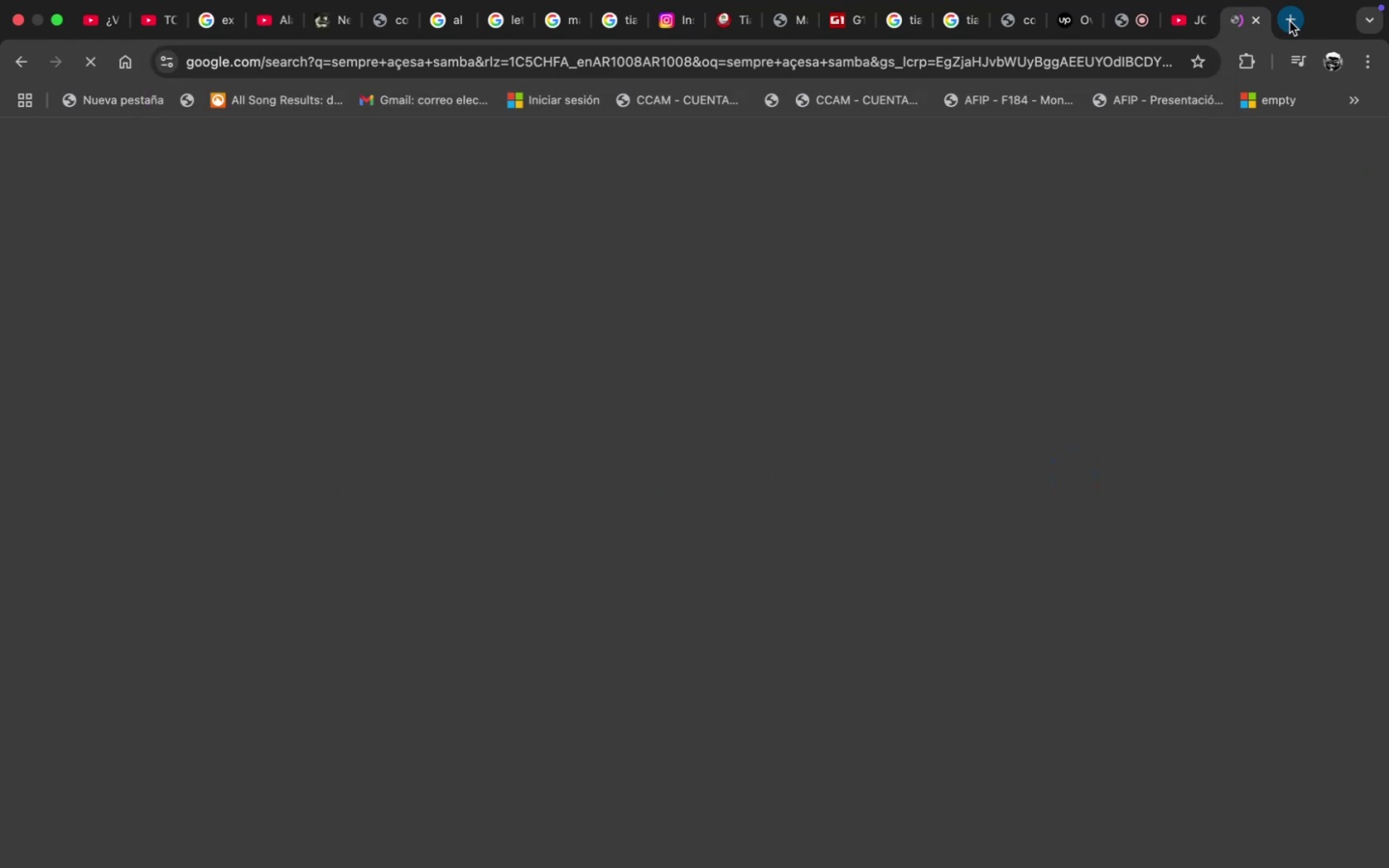 
key(Enter)
 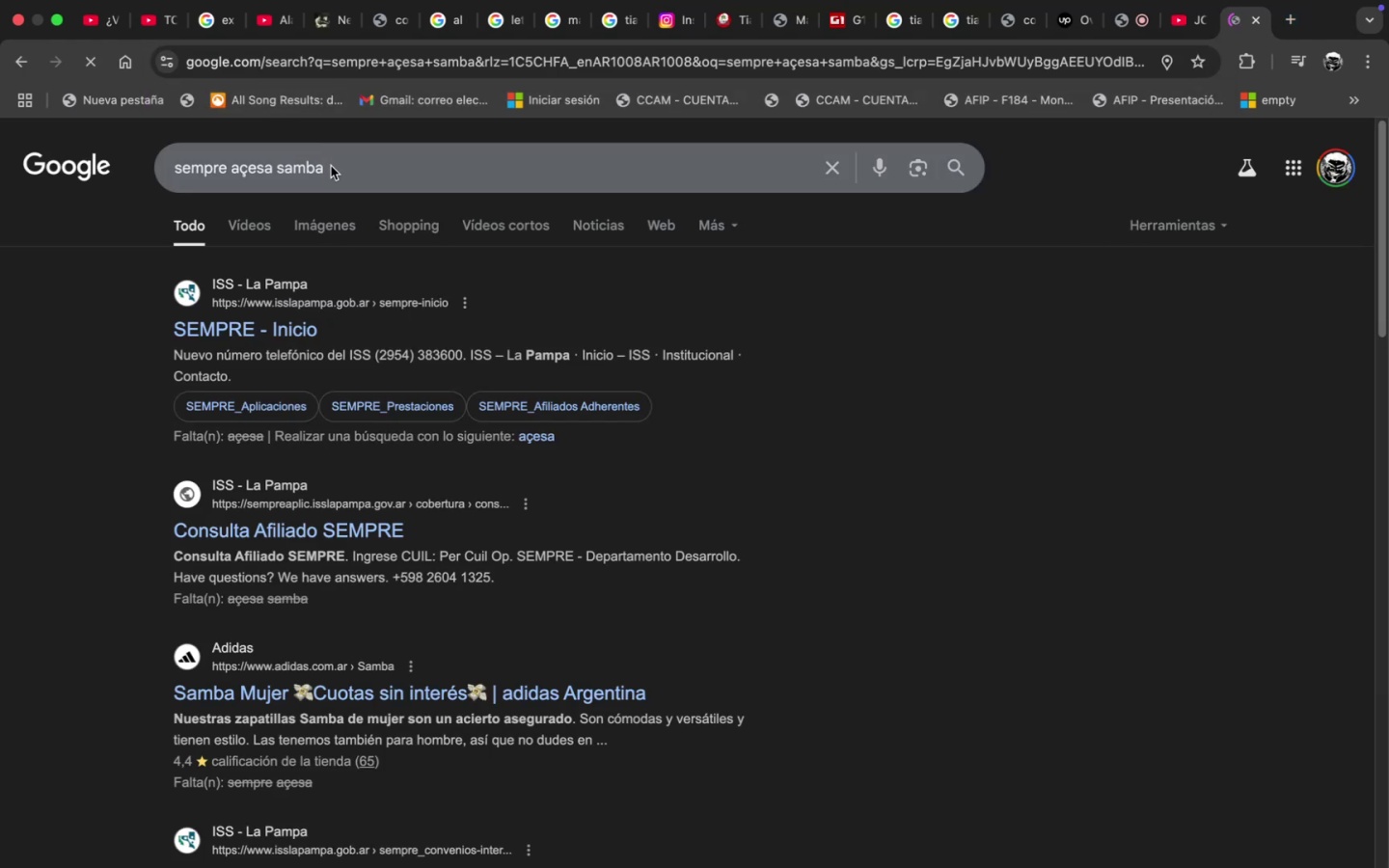 
left_click([333, 176])
 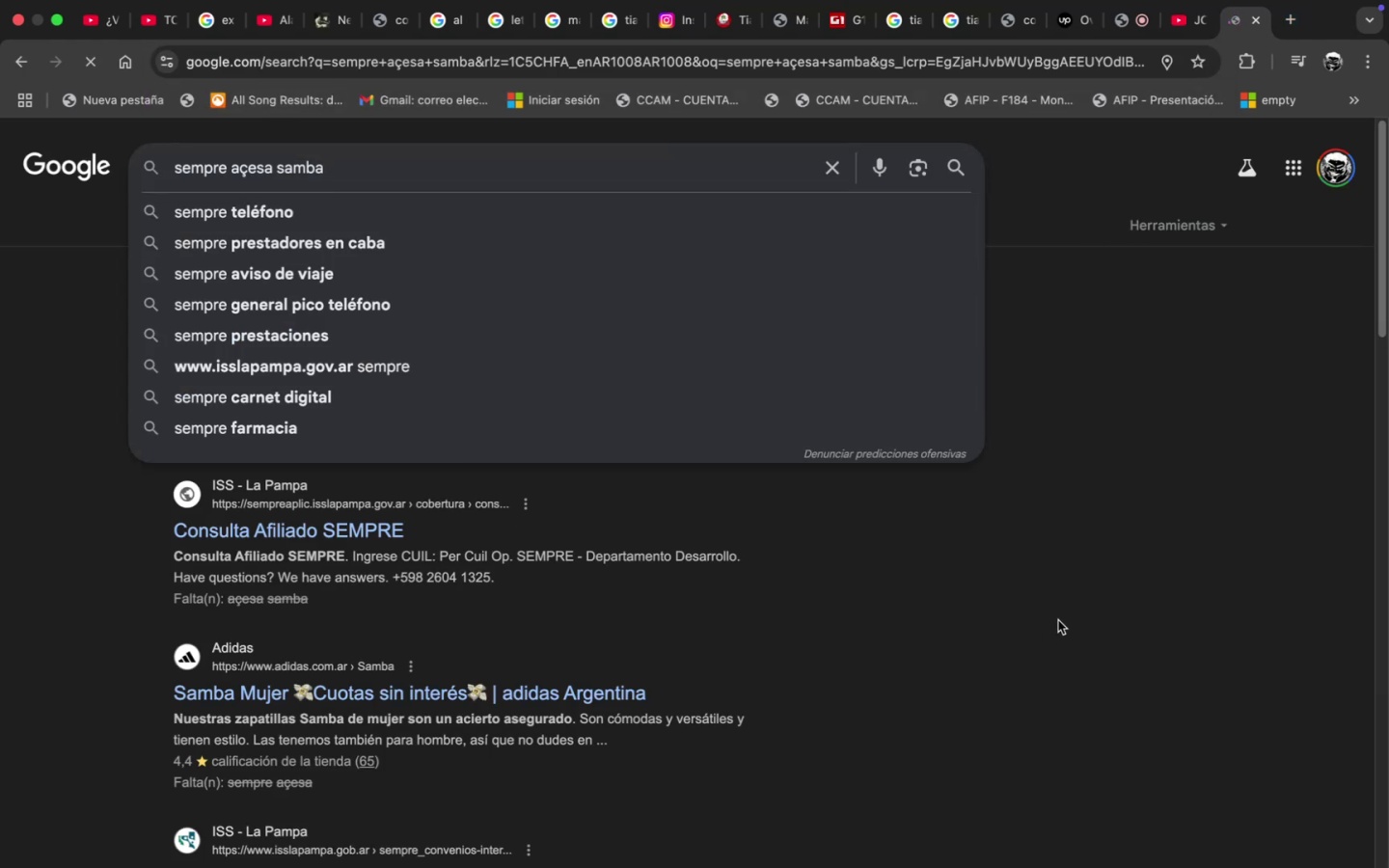 
left_click([1101, 553])
 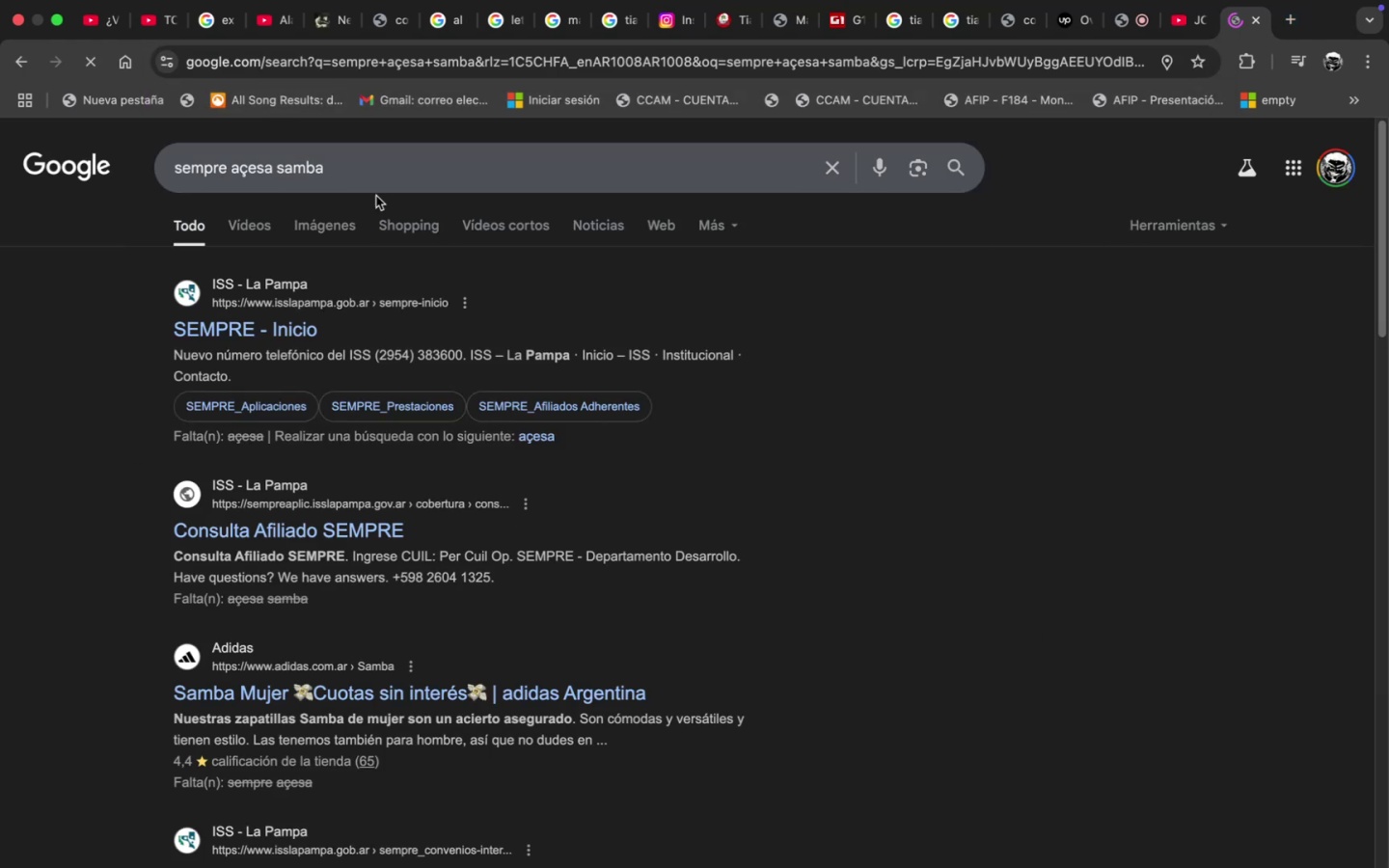 
left_click_drag(start_coordinate=[377, 178], to_coordinate=[279, 172])
 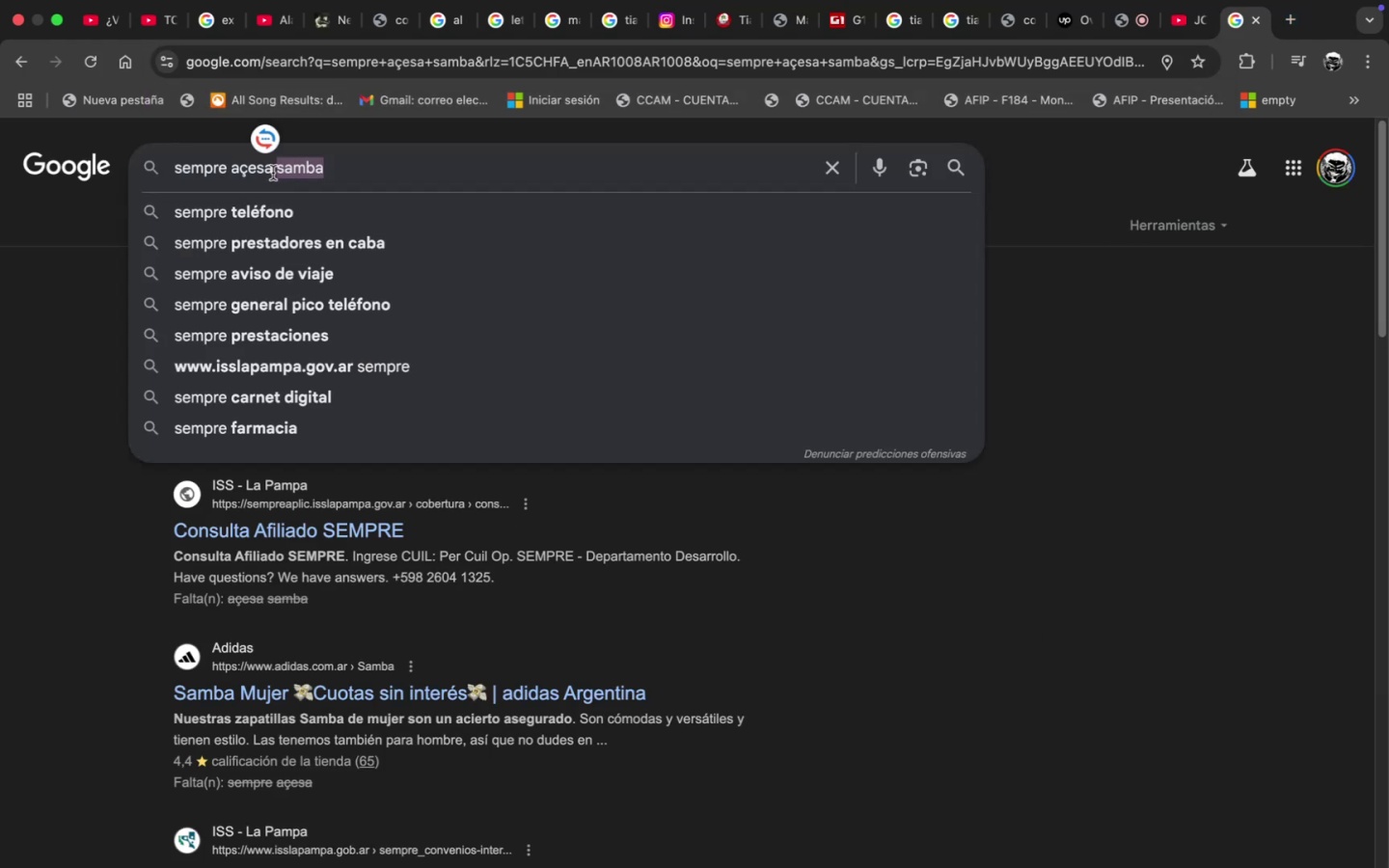 
type(galocantou)
 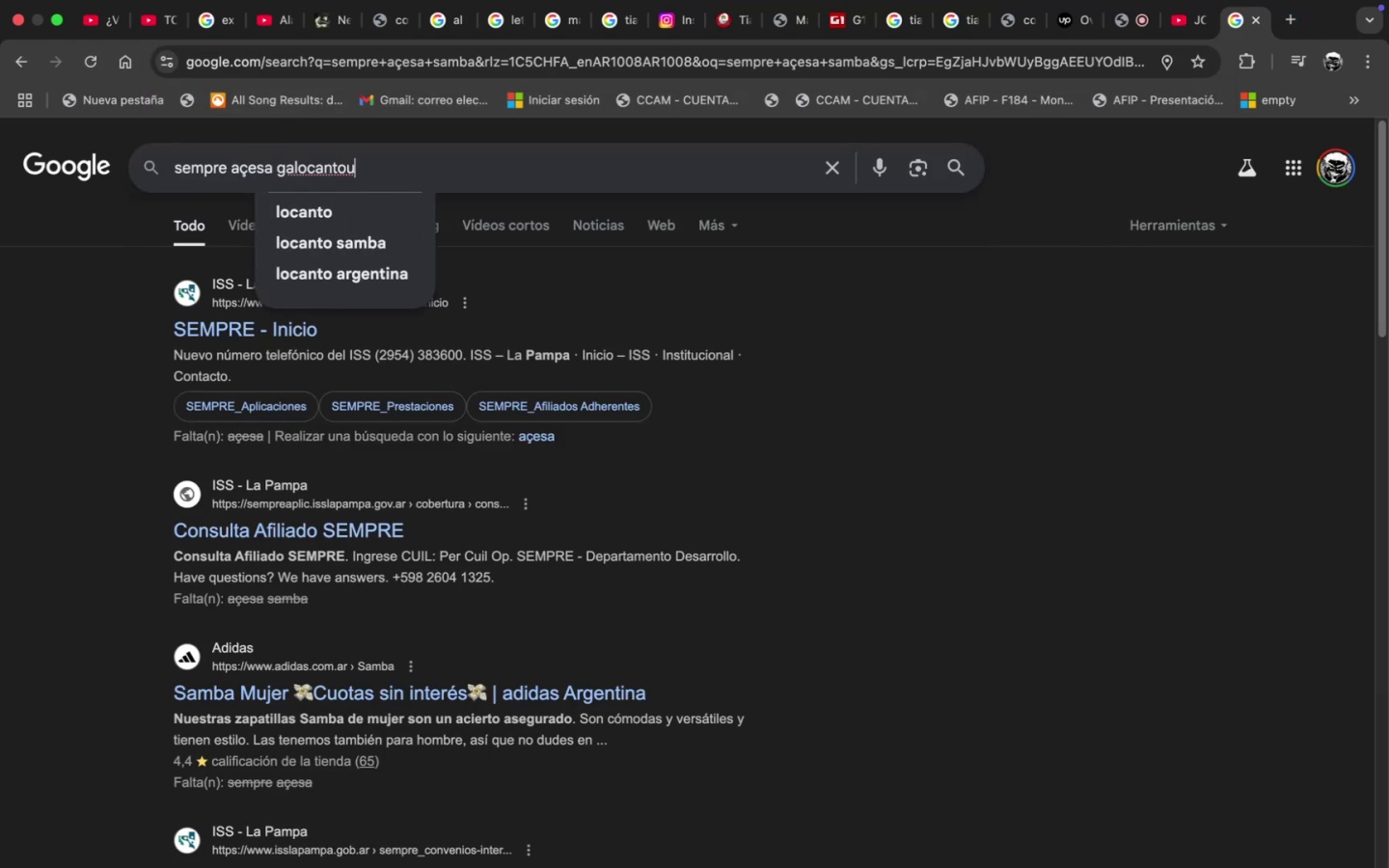 
key(Enter)
 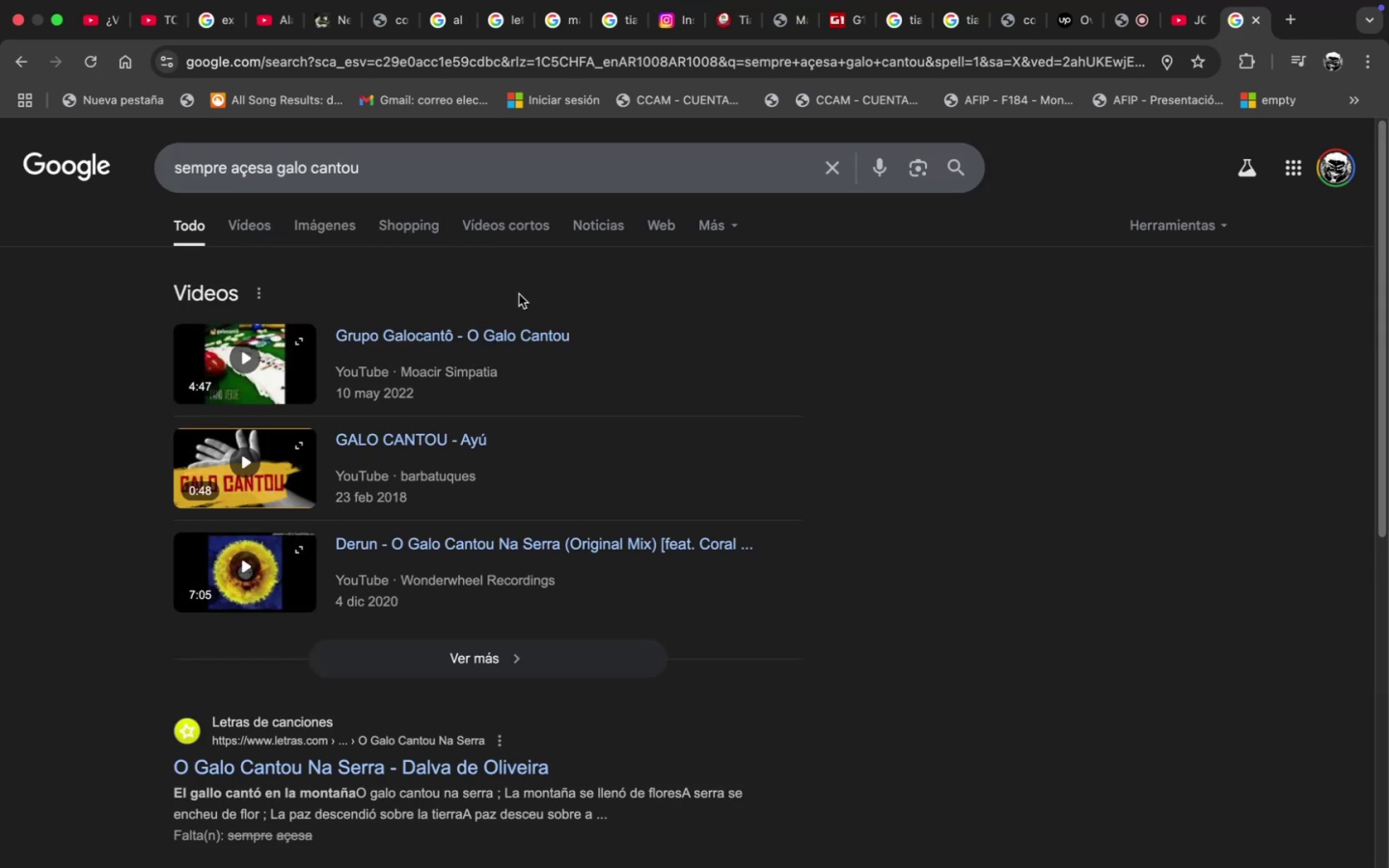 
wait(6.41)
 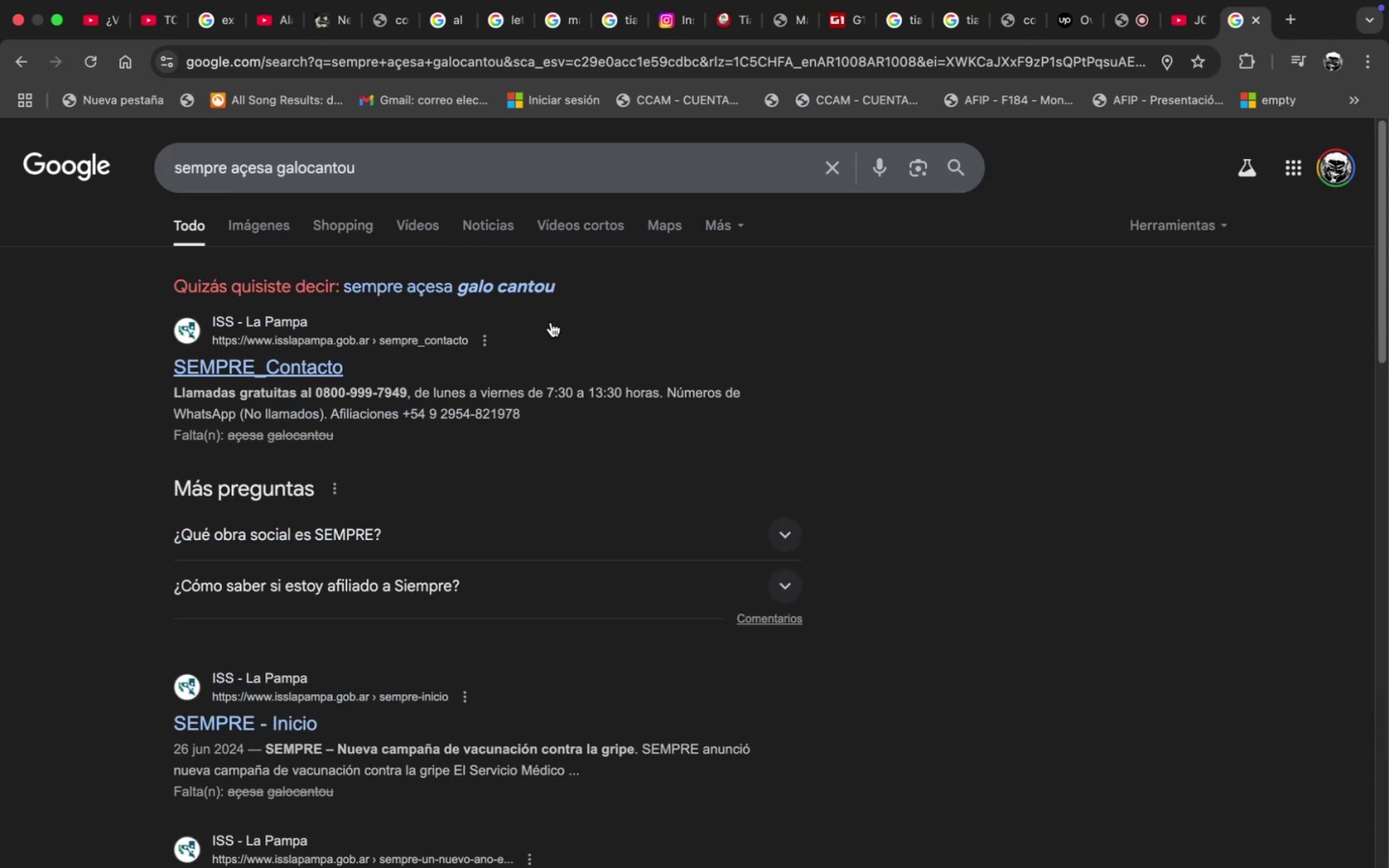 
scroll: coordinate [627, 603], scroll_direction: down, amount: 21.0
 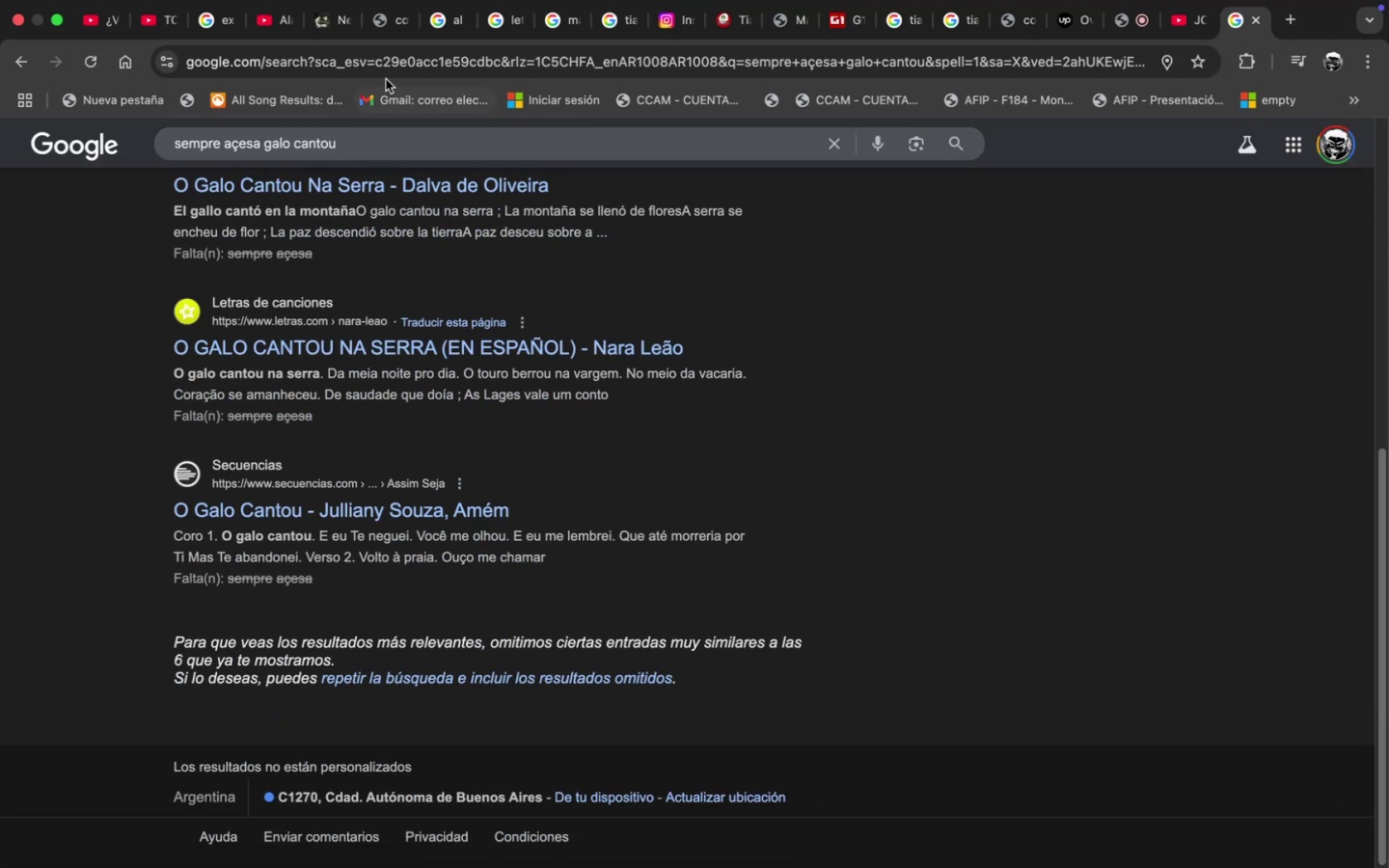 
left_click([382, 72])
 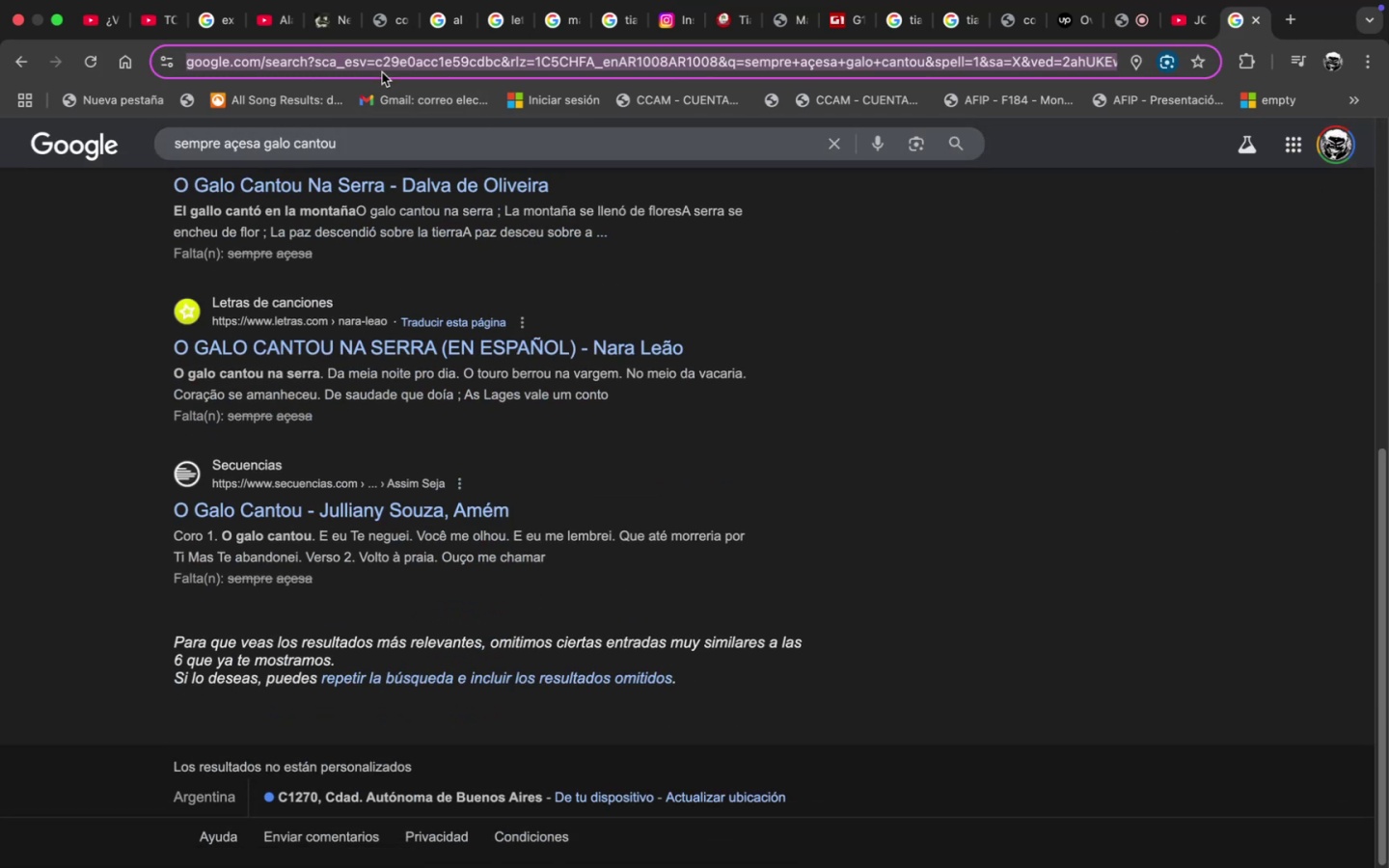 
type(you)
 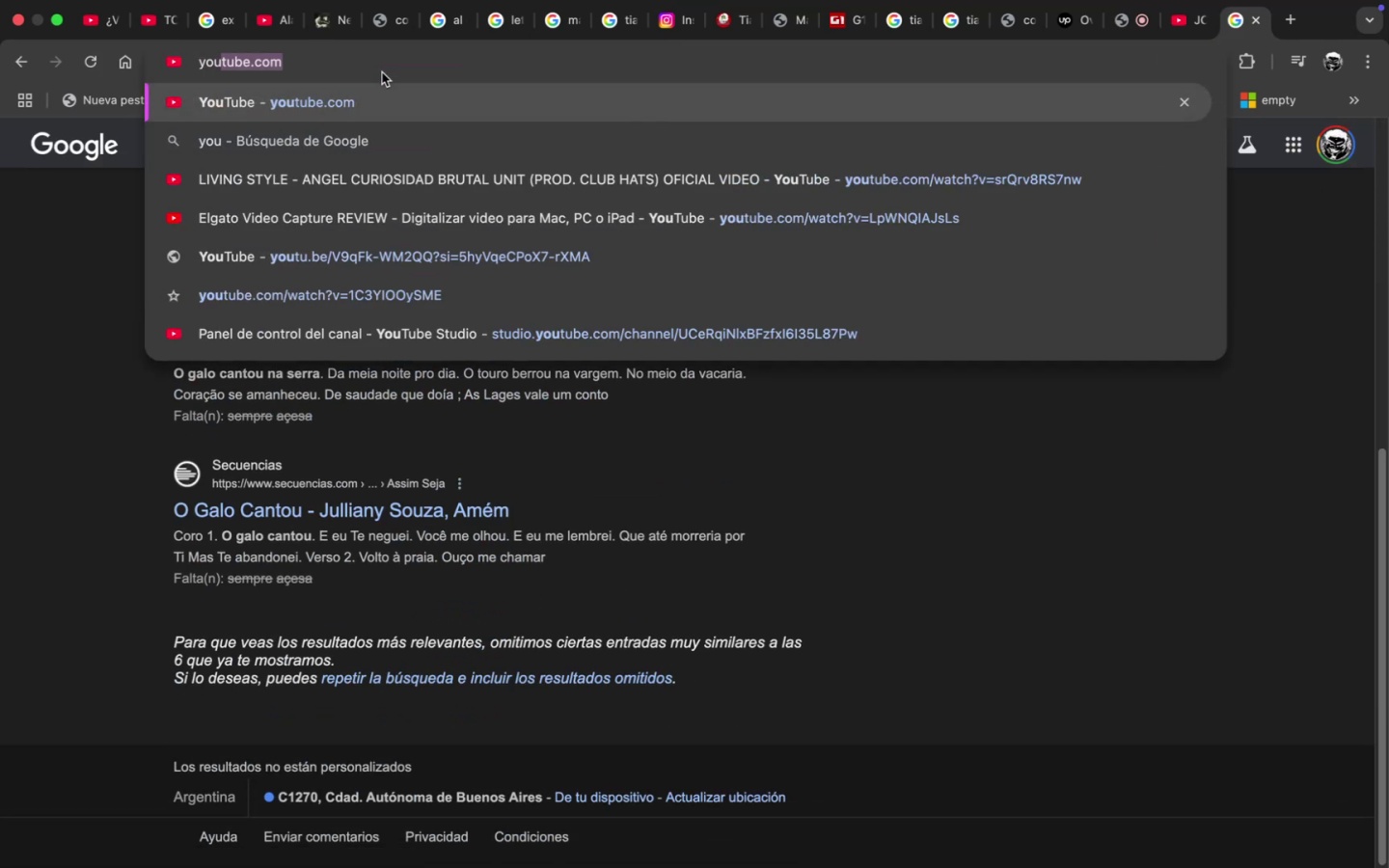 
key(Enter)
 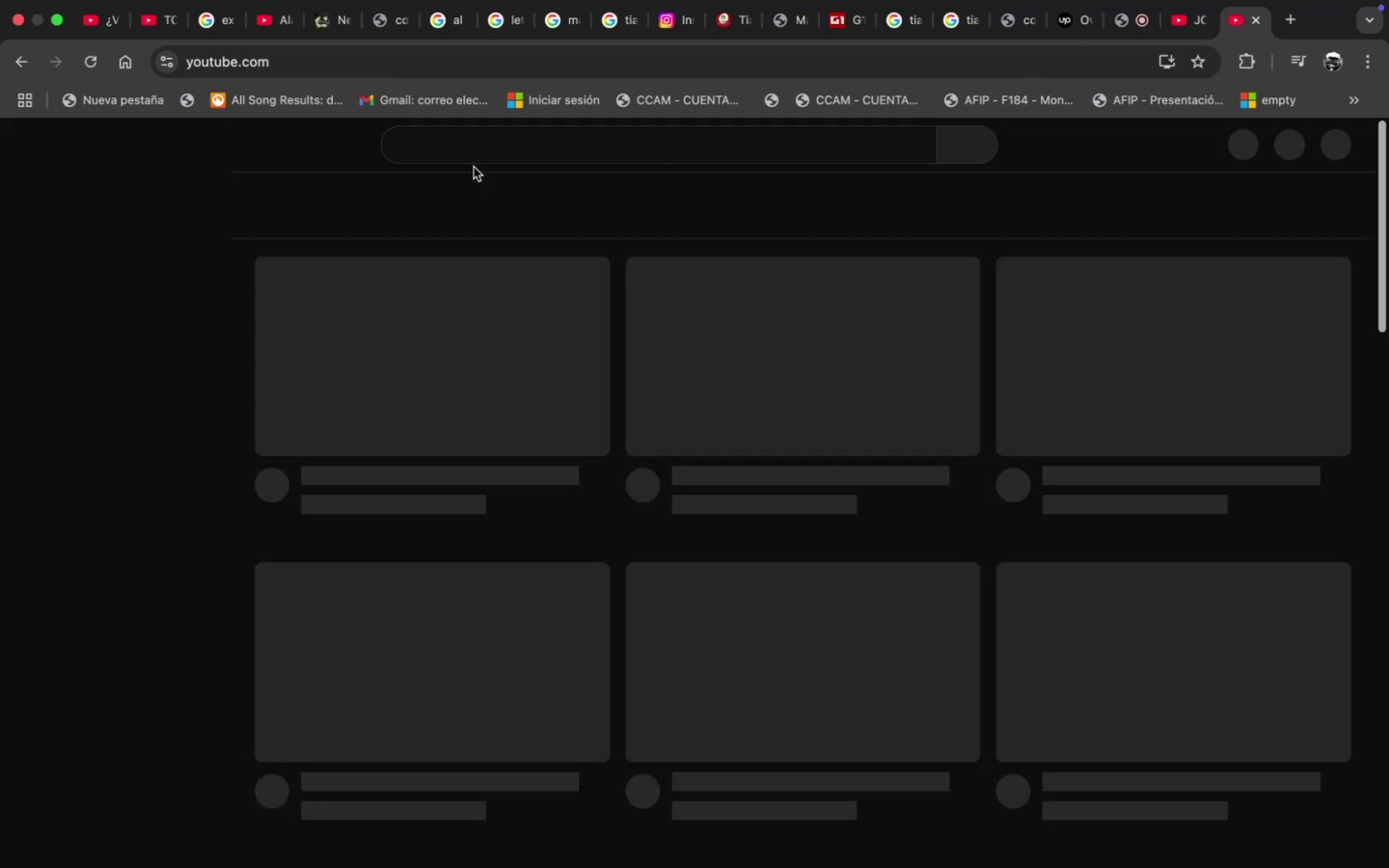 
left_click([515, 158])
 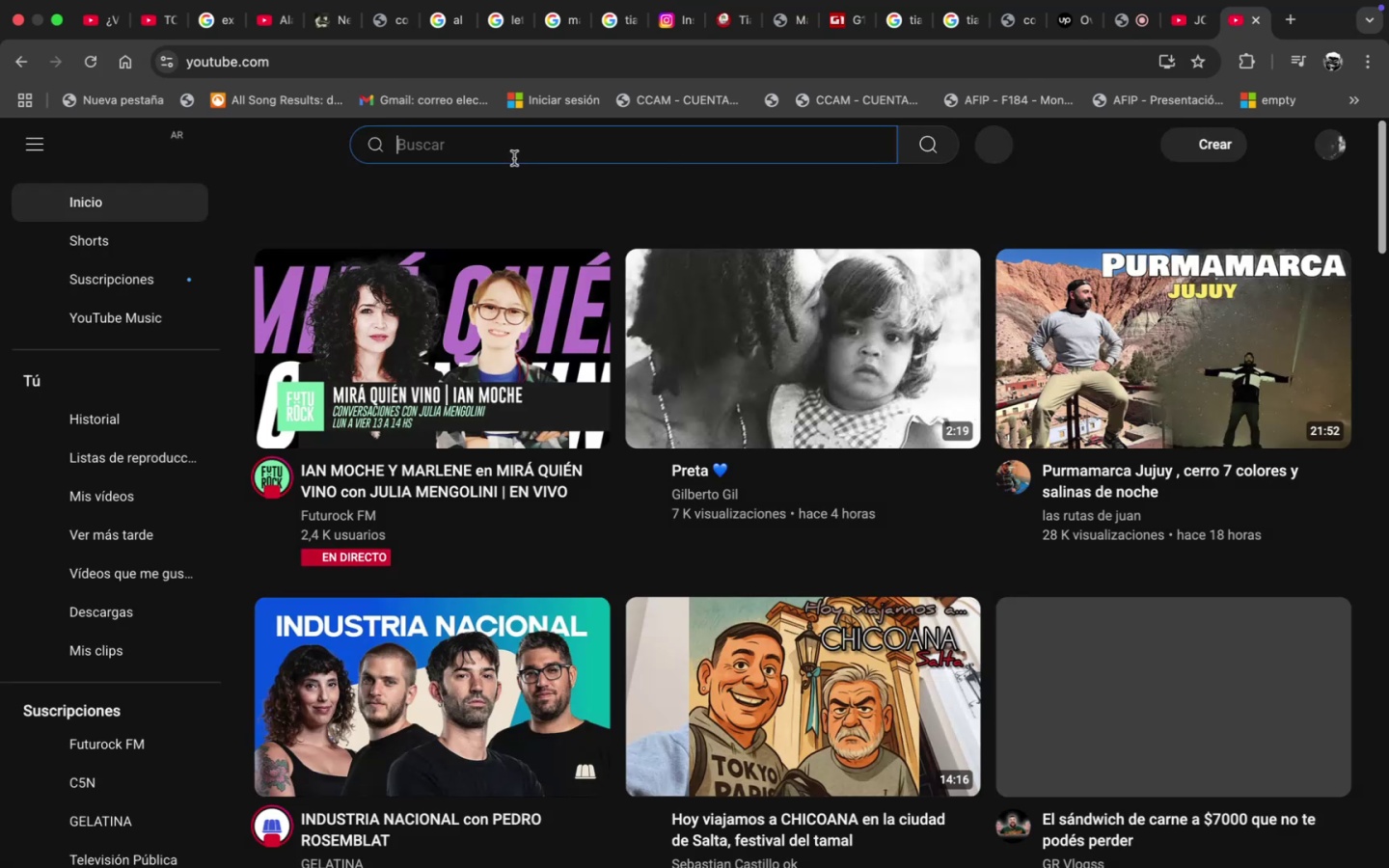 
type(sempre acesa c)
key(Backspace)
type(galo cantou)
 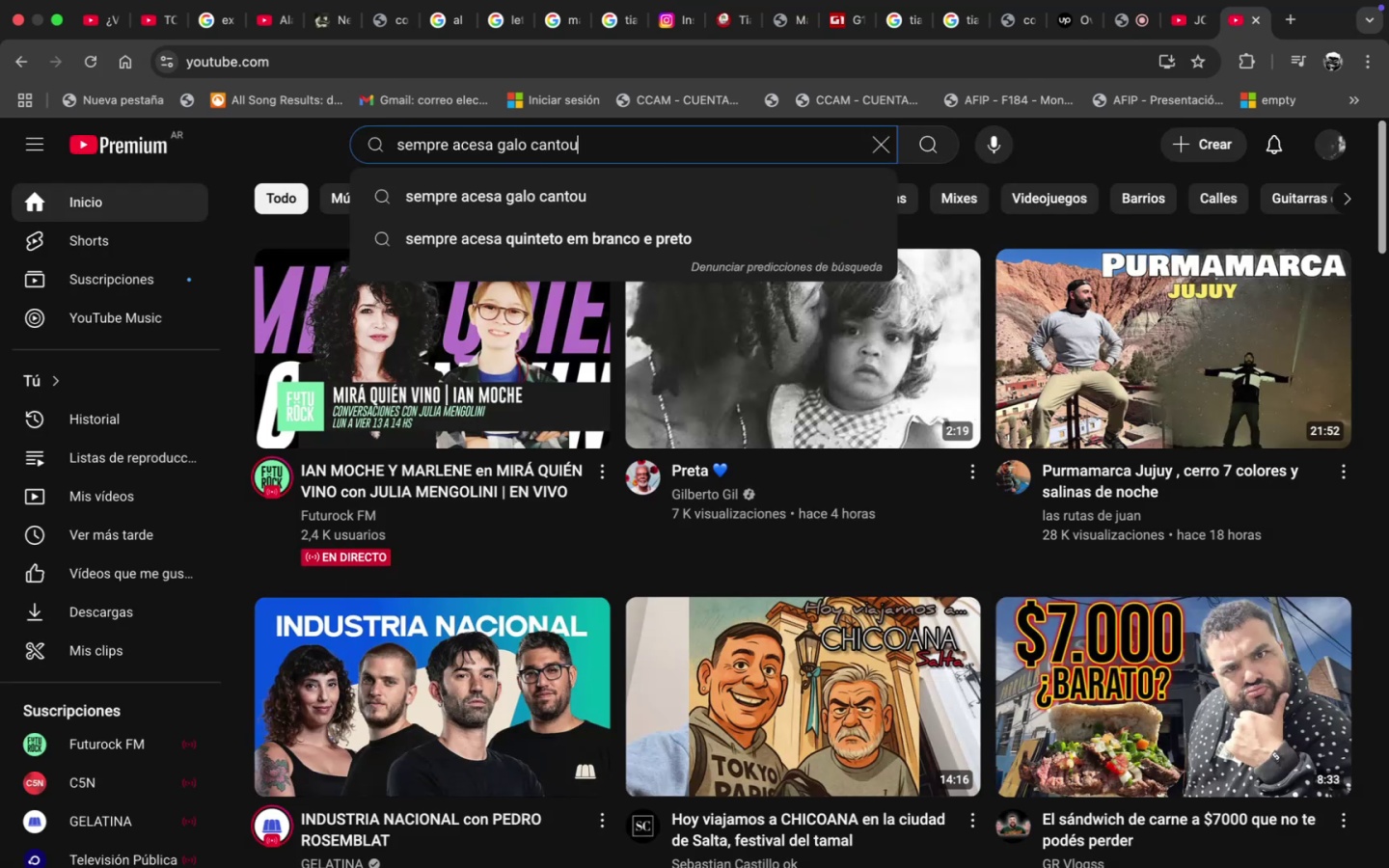 
key(Enter)
 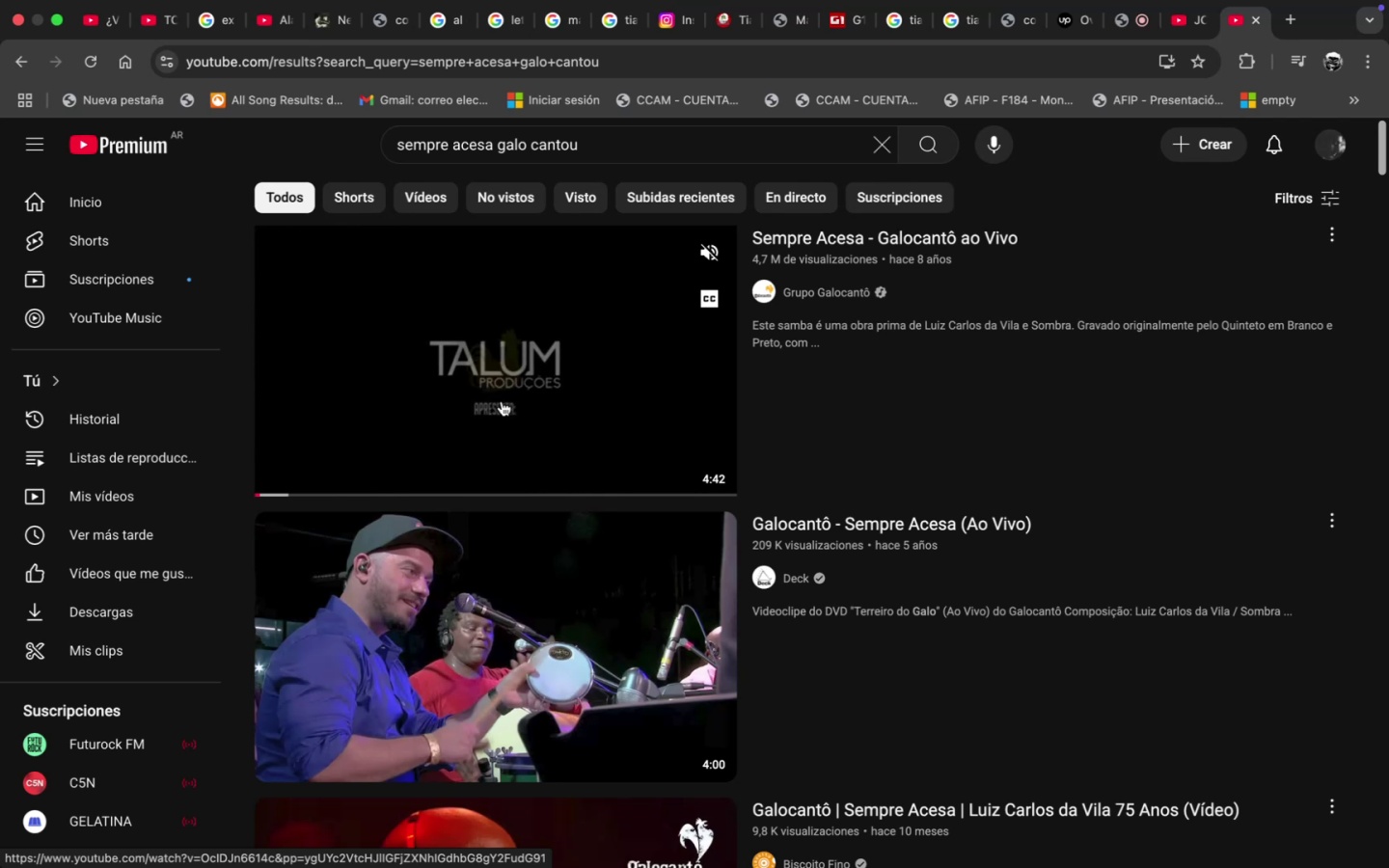 
wait(7.37)
 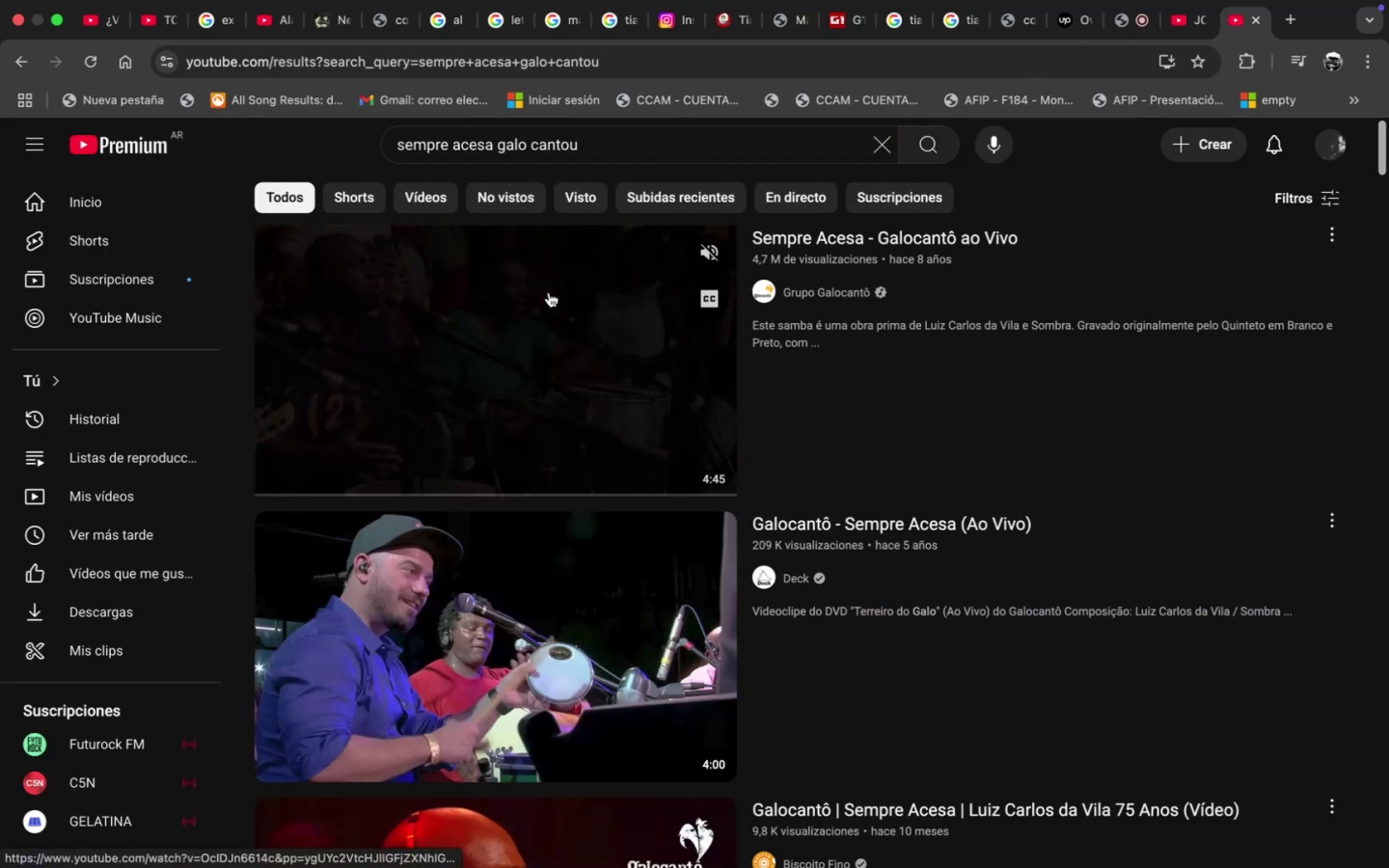 
left_click([465, 393])
 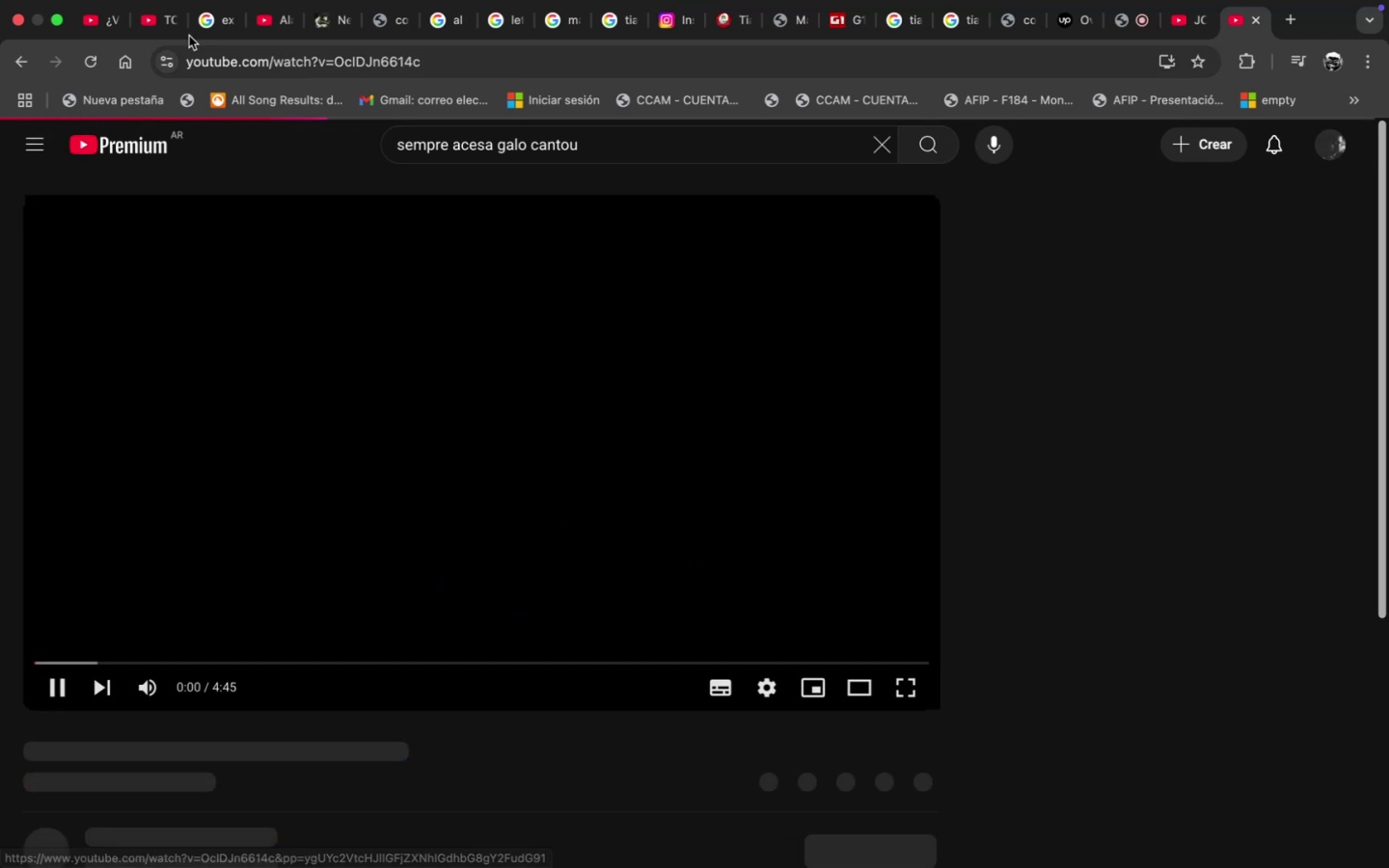 
mouse_move([65, 20])
 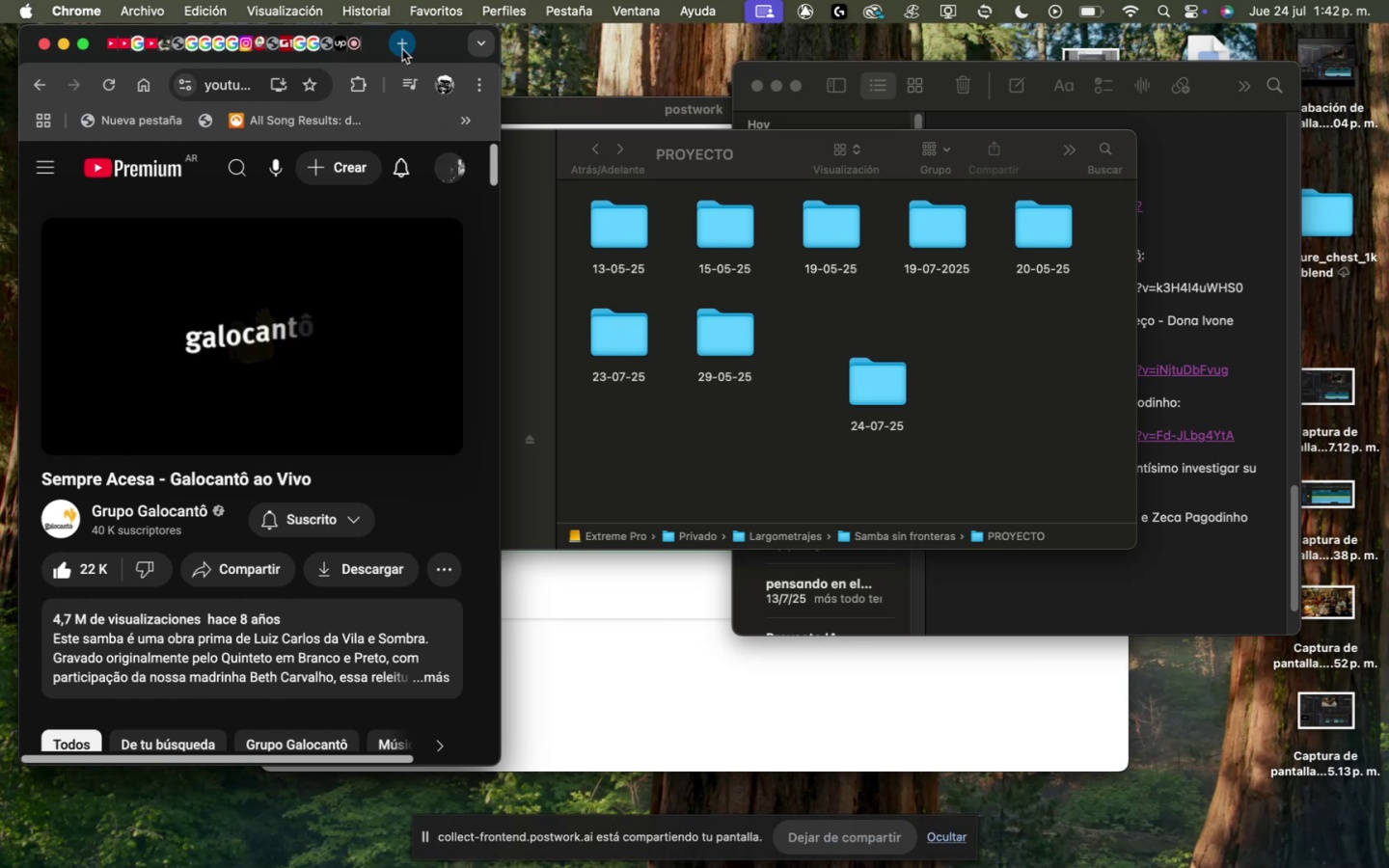 
wait(6.13)
 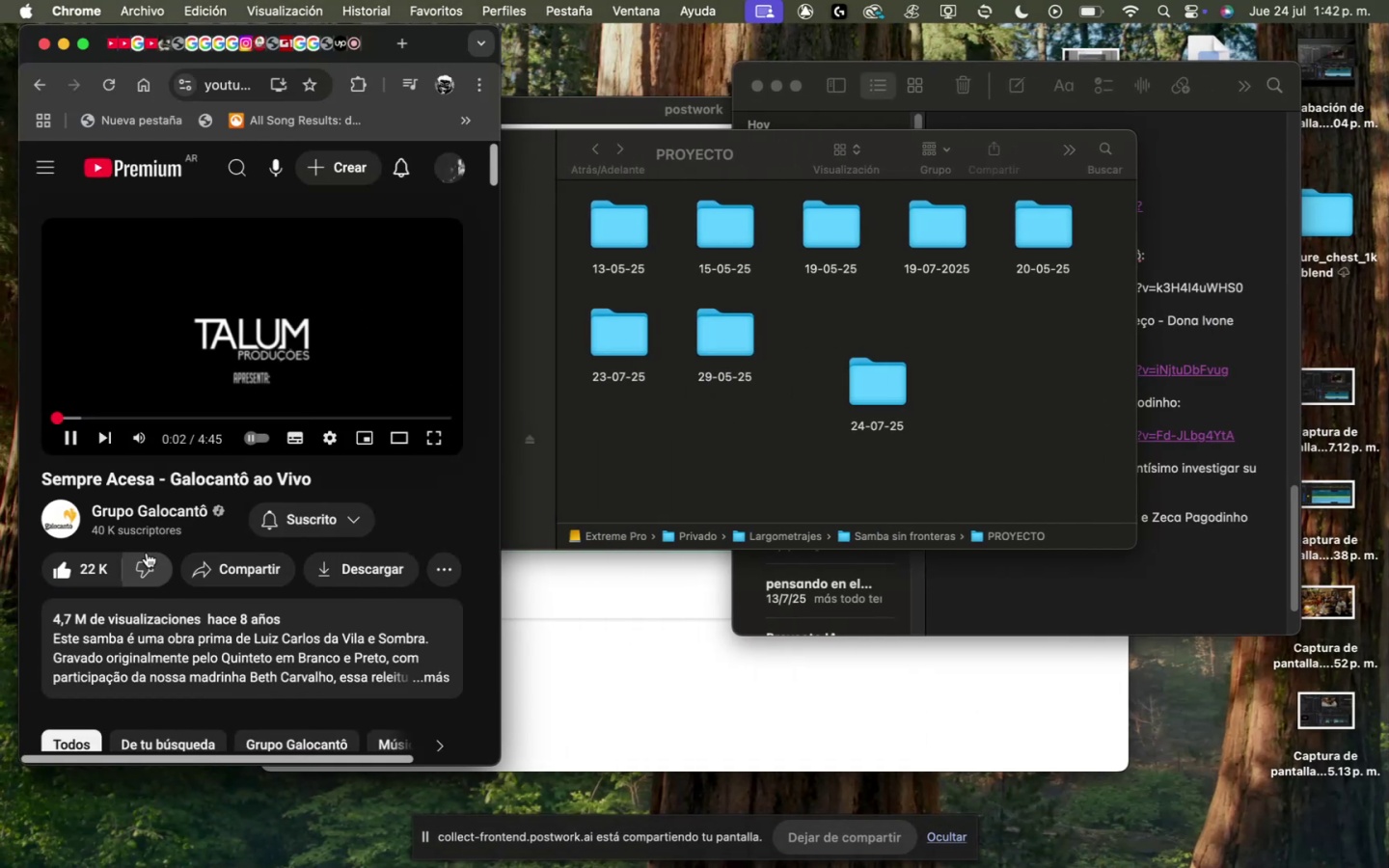 
left_click([83, 45])
 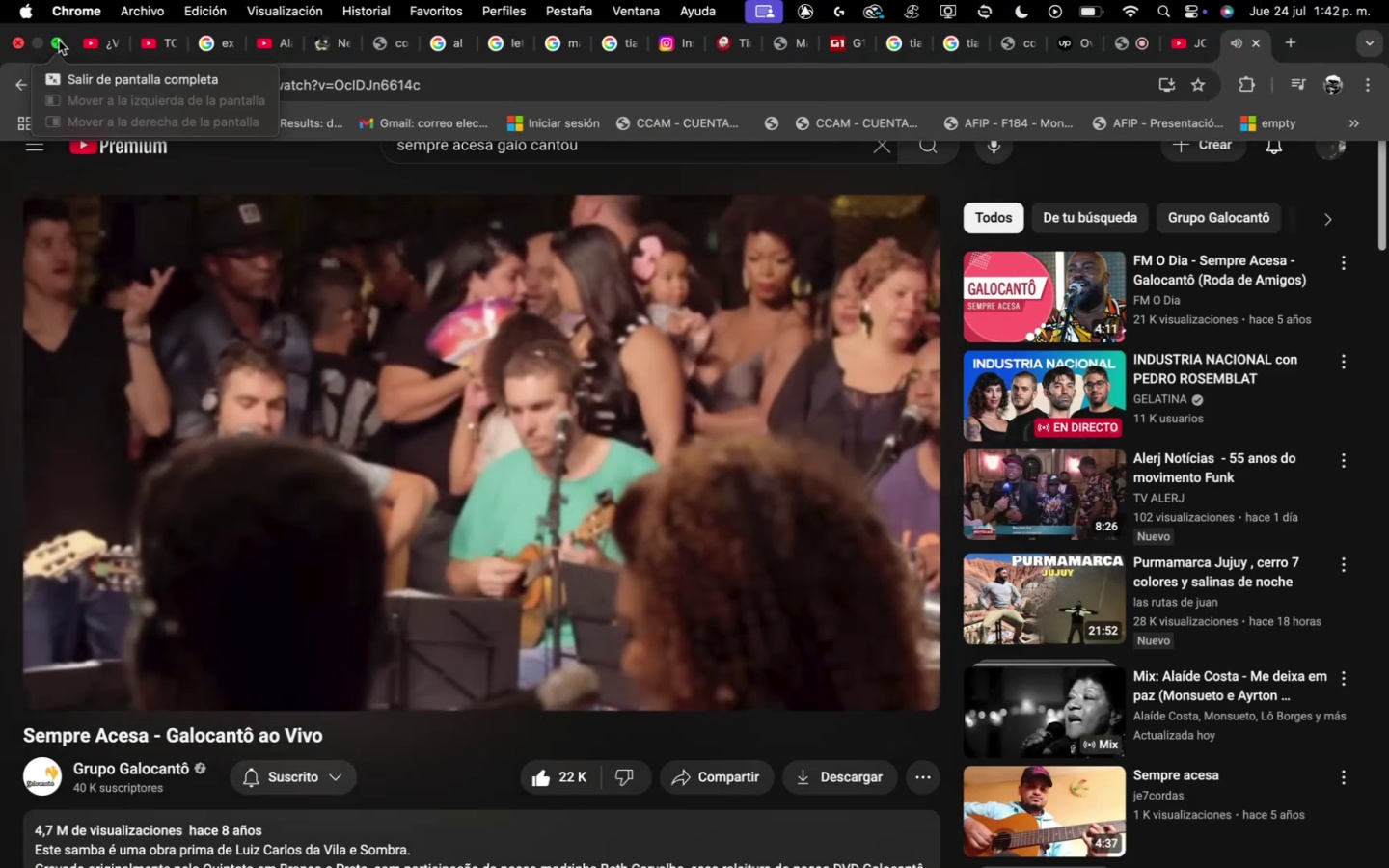 
wait(11.62)
 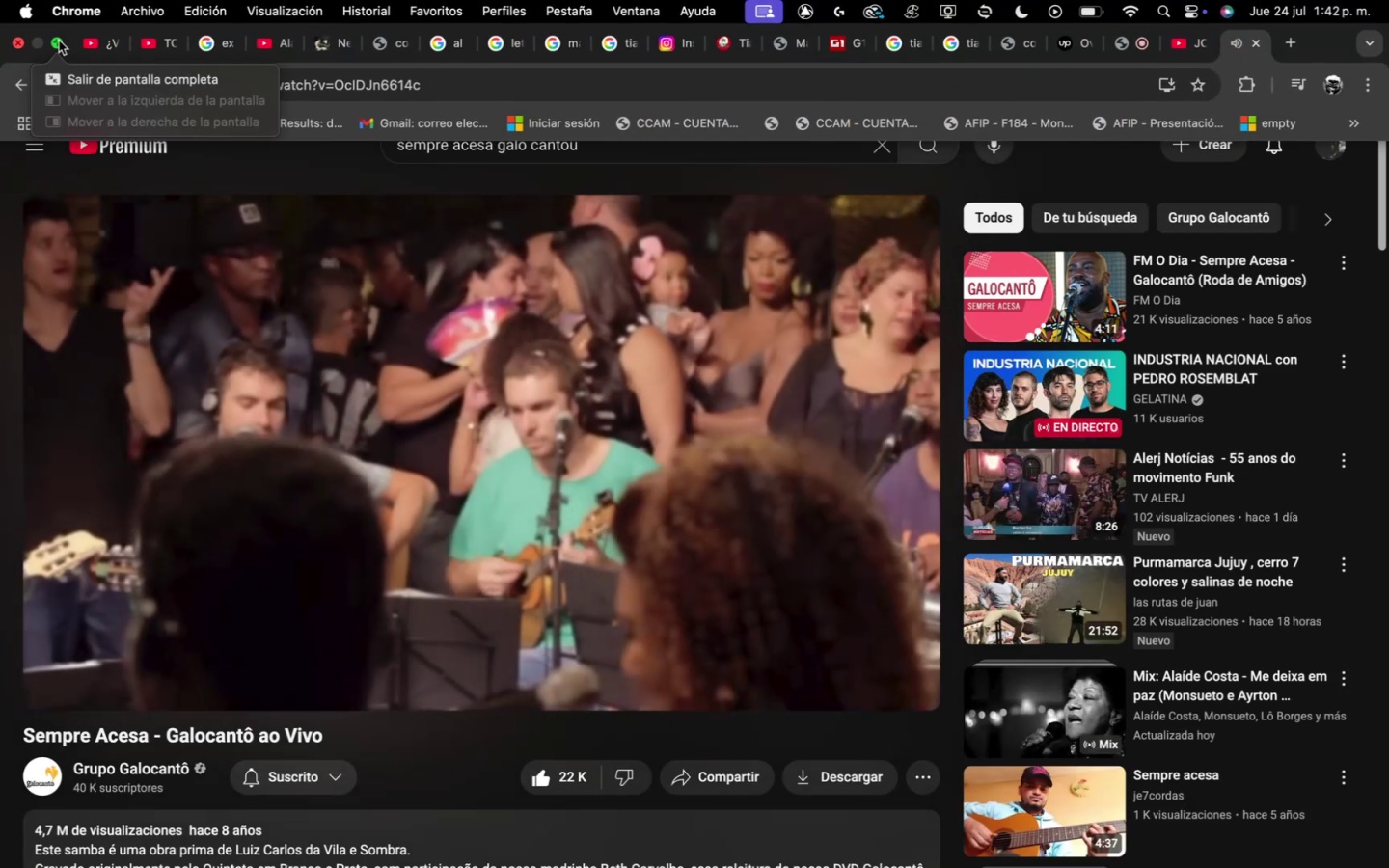 
left_click([62, 39])
 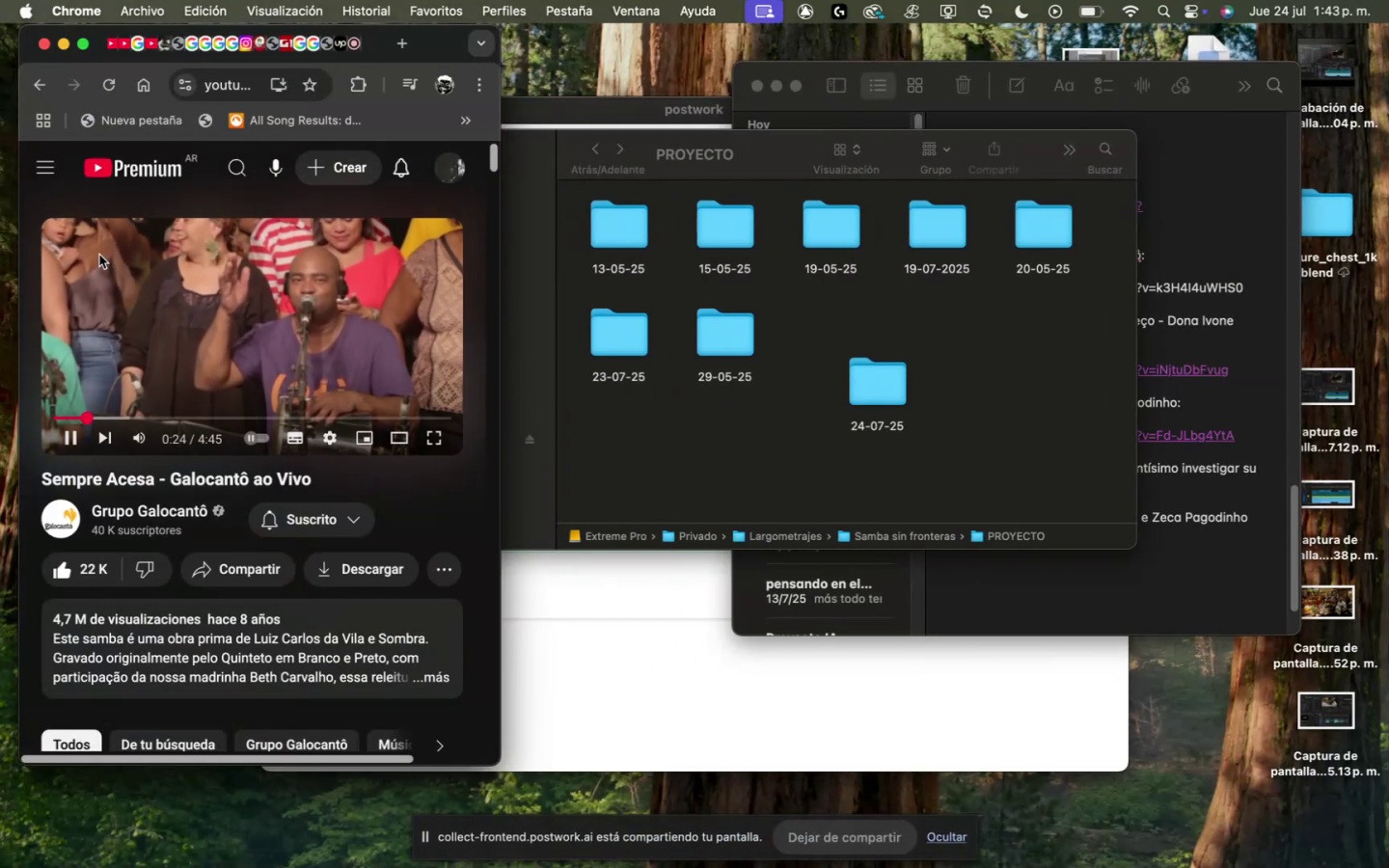 
wait(6.93)
 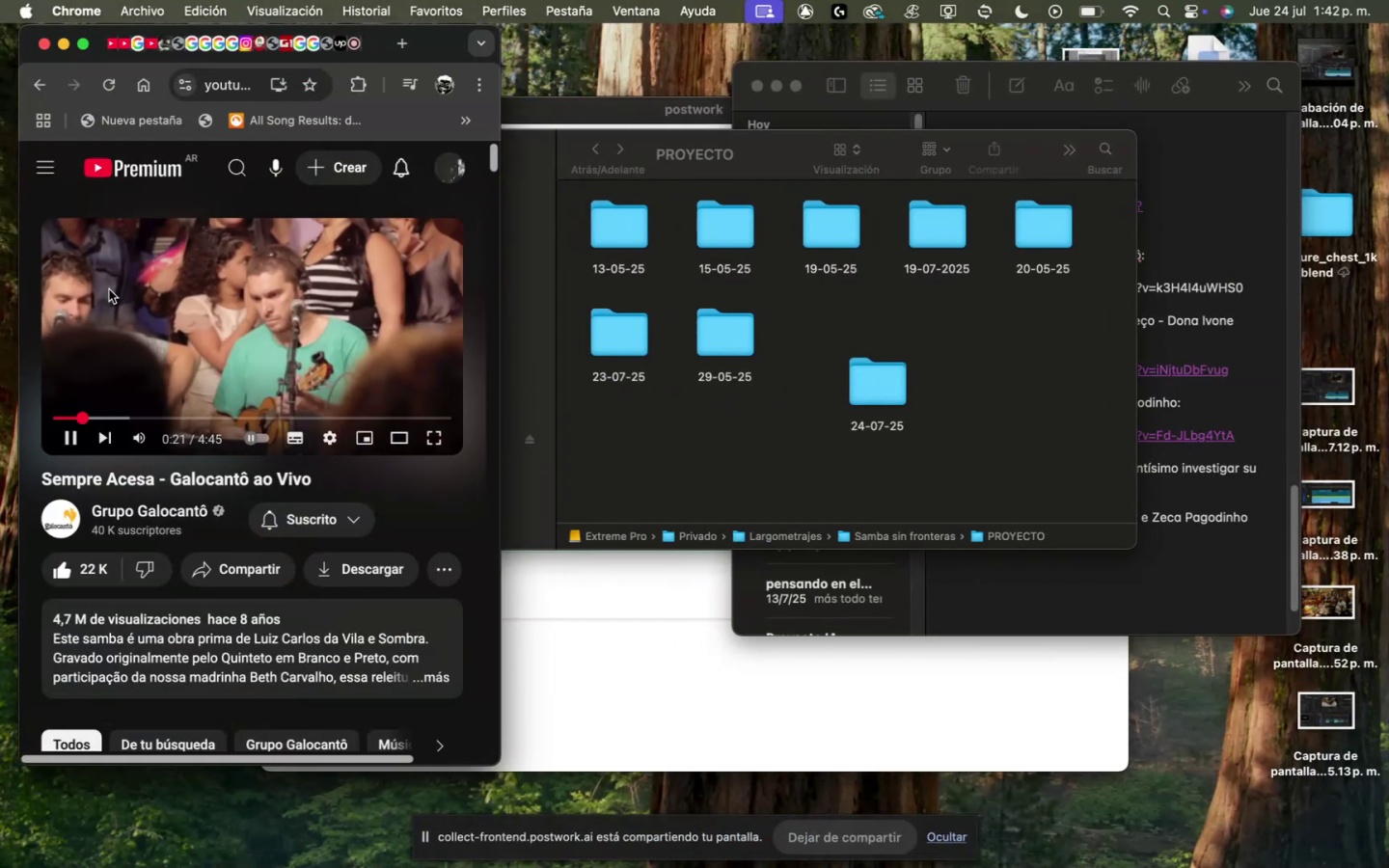 
left_click([151, 276])
 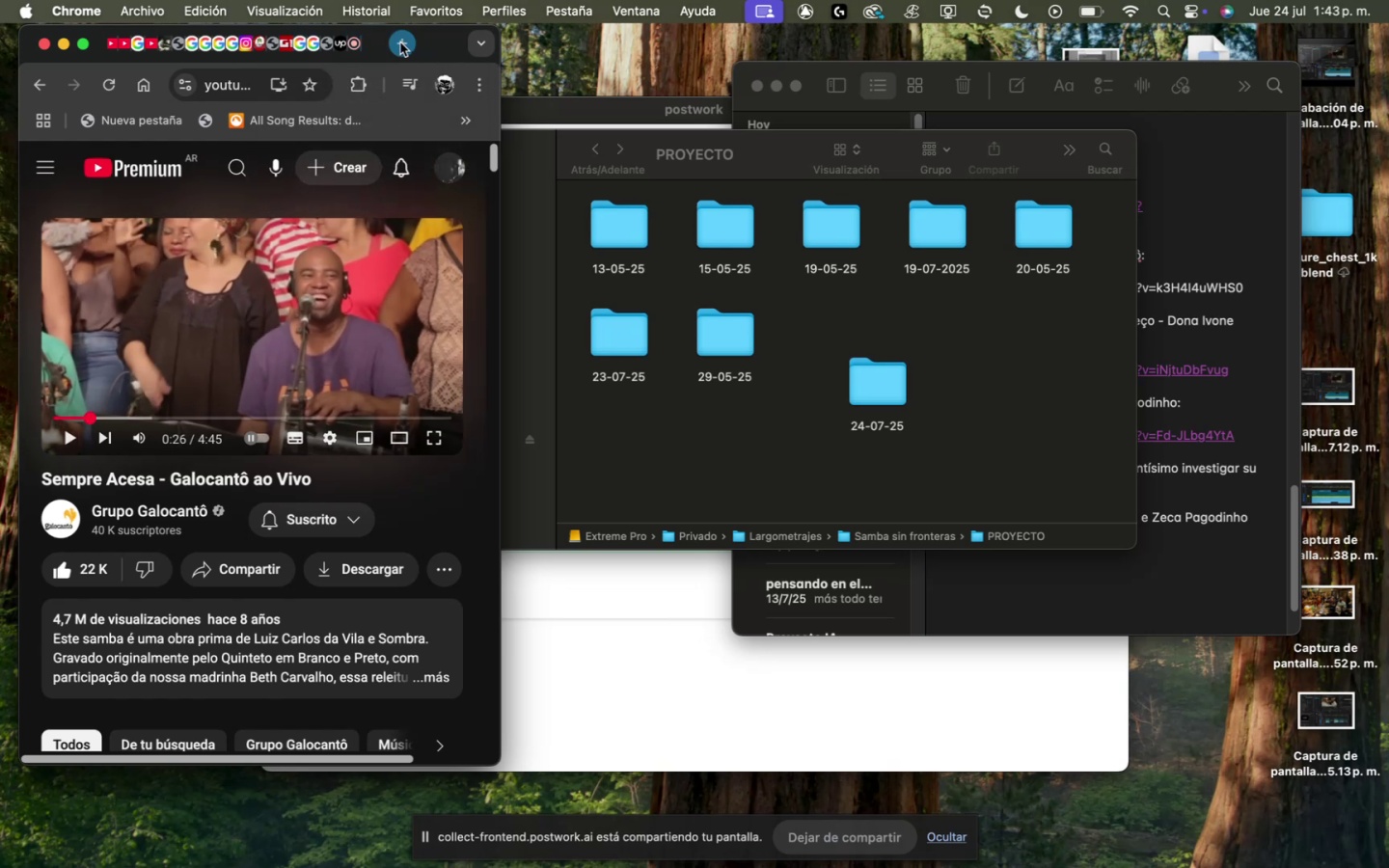 
type(sempre acesa alo cantou)
 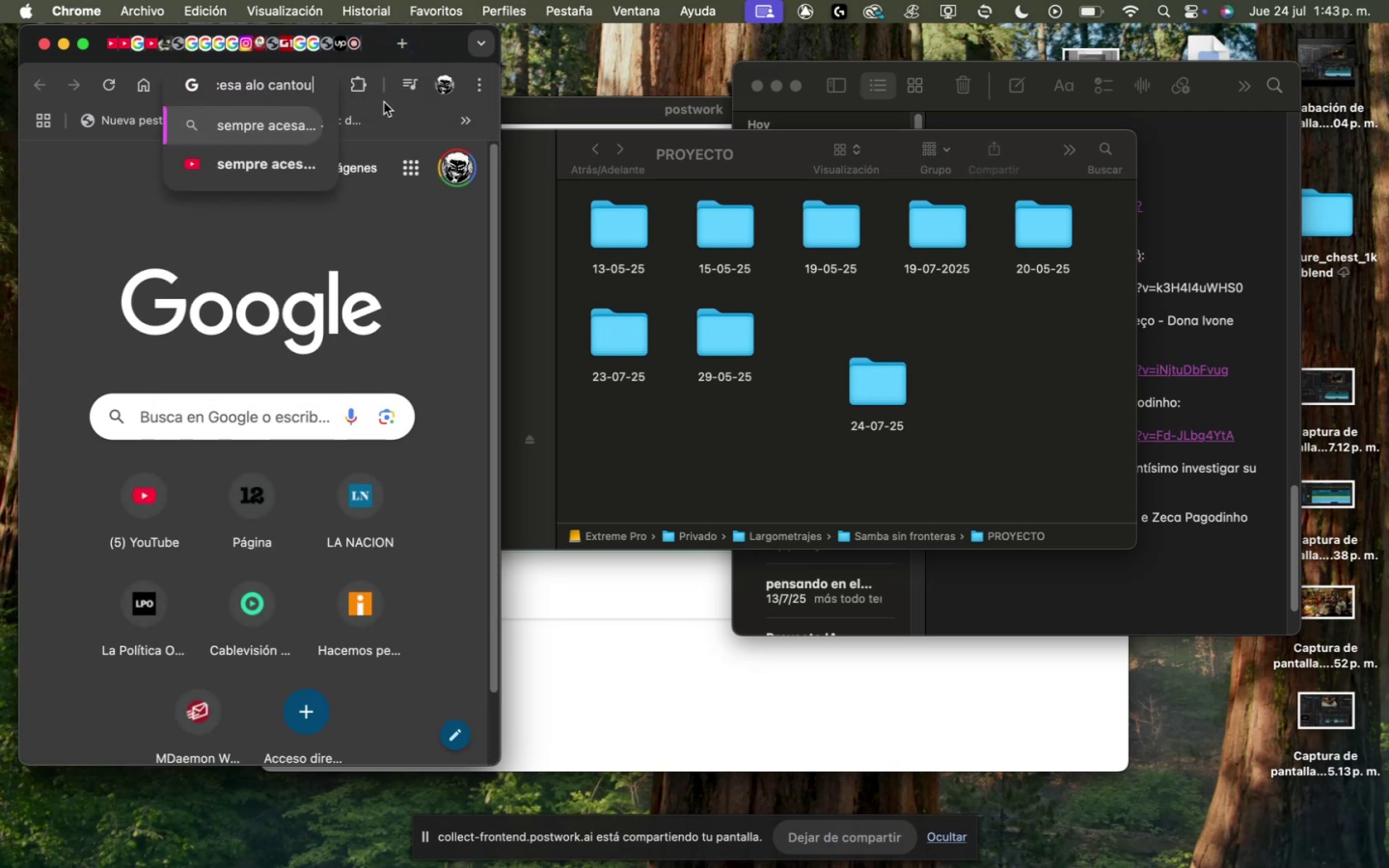 
key(Enter)
 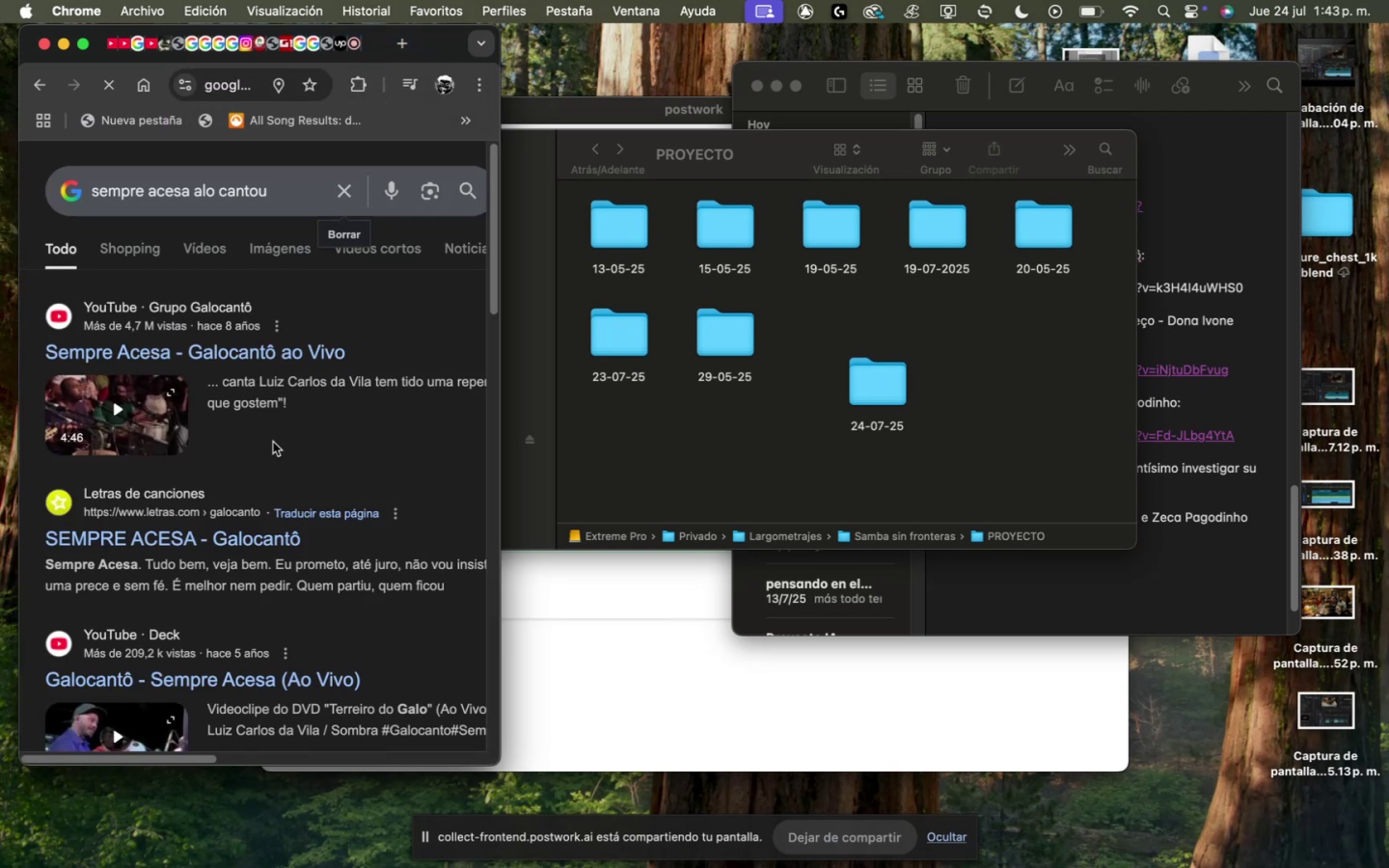 
mouse_move([287, 528])
 